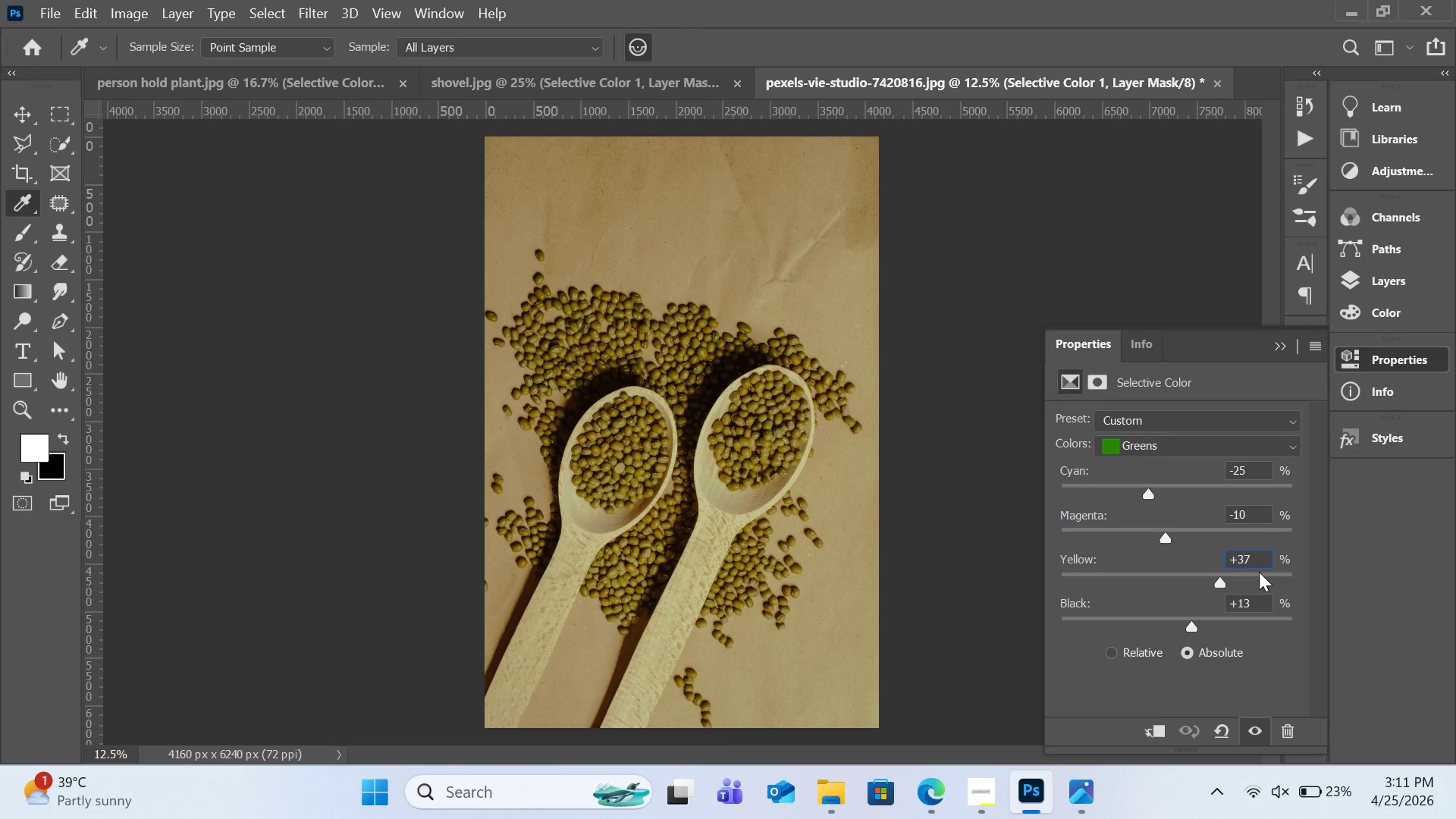 
key(Backspace)
 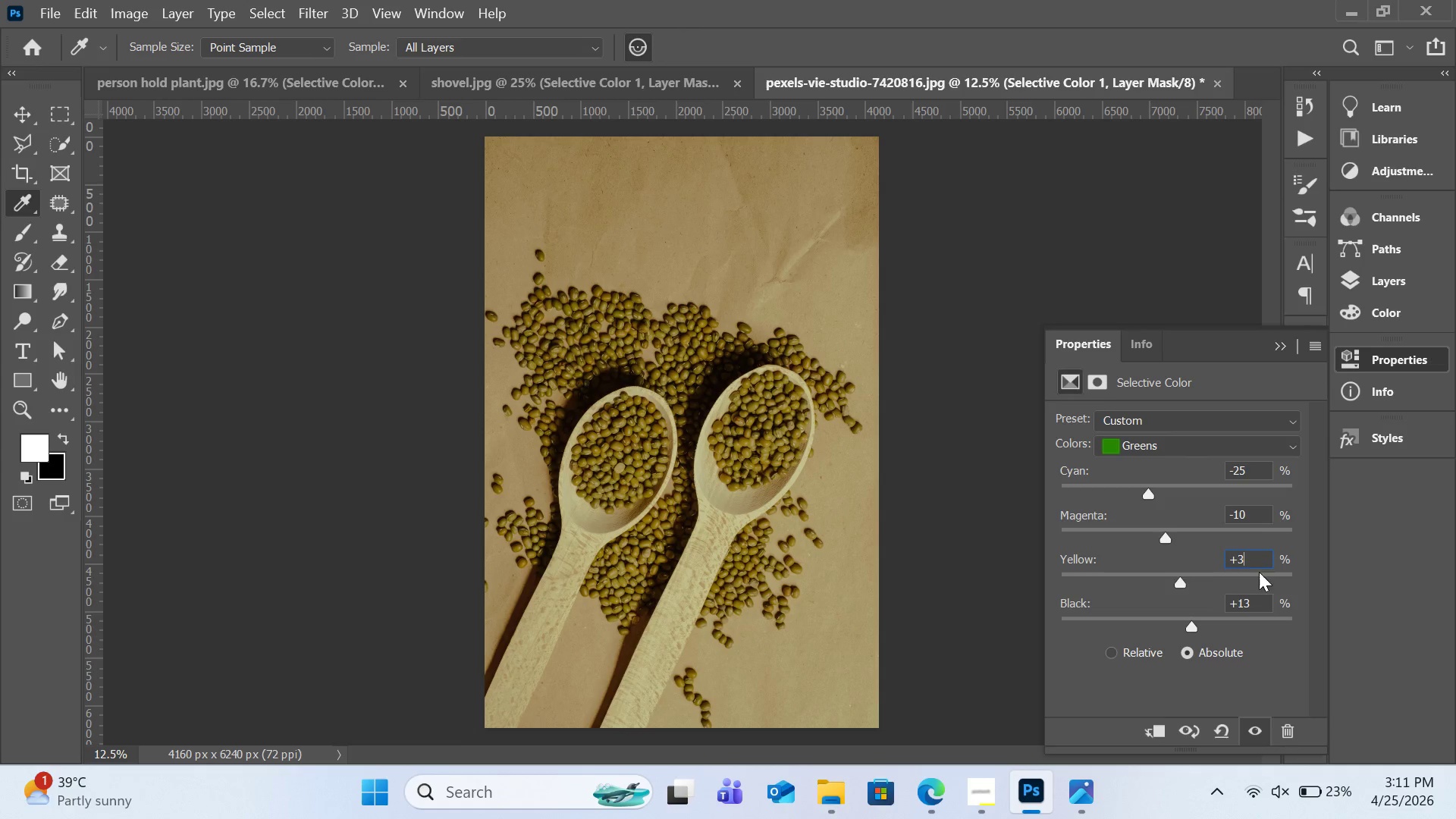 
key(5)
 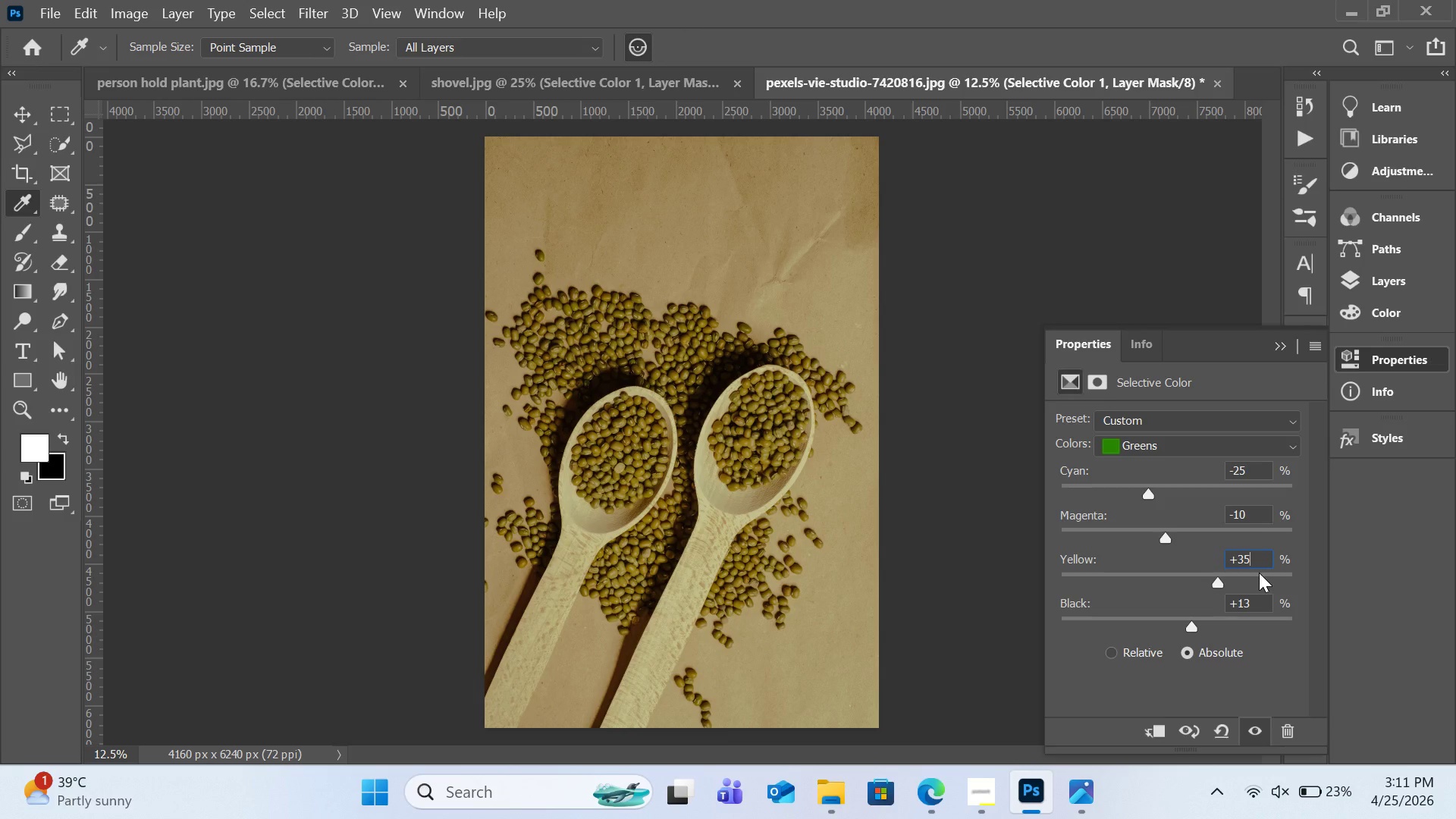 
wait(7.28)
 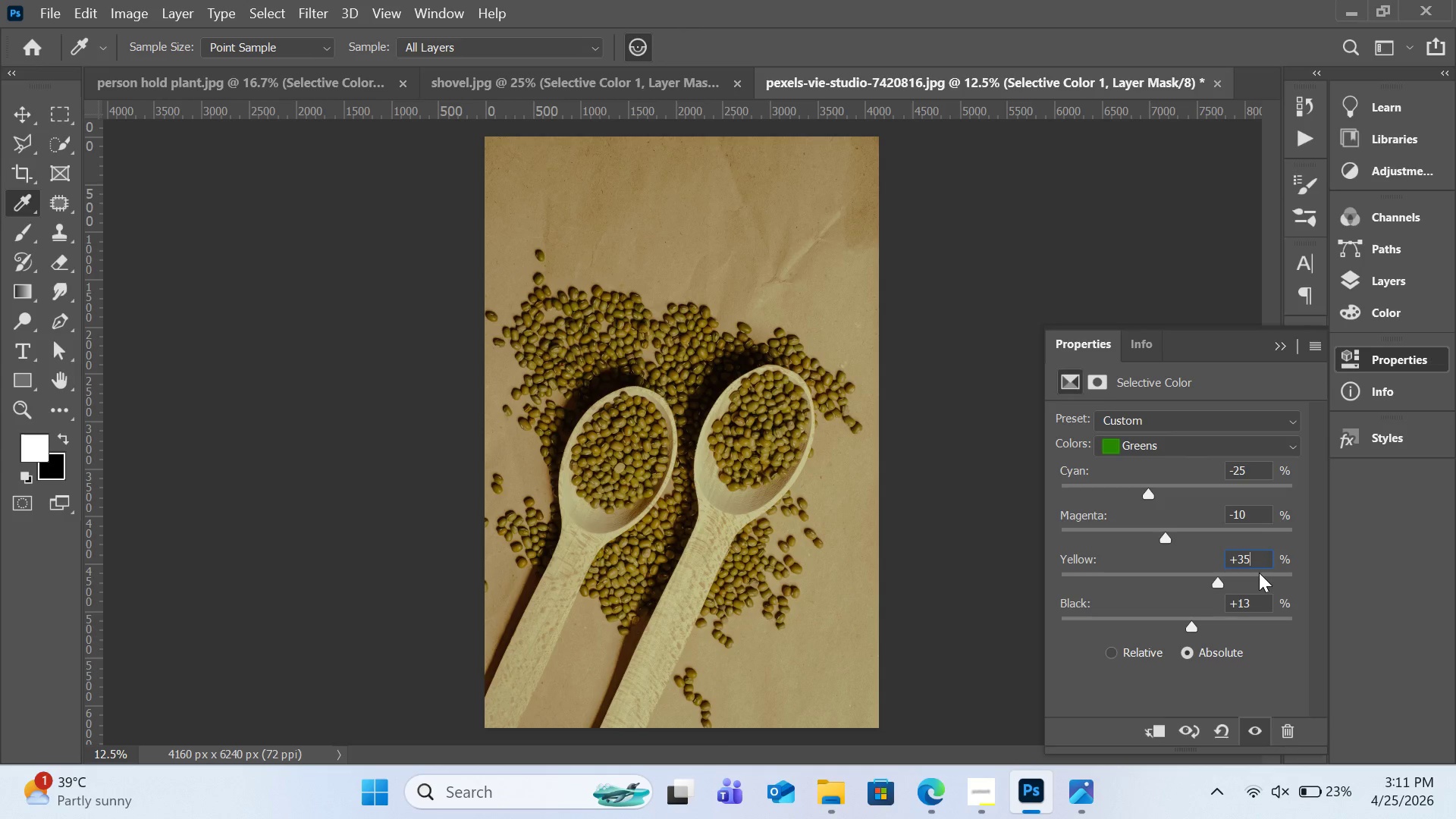 
left_click([1263, 612])
 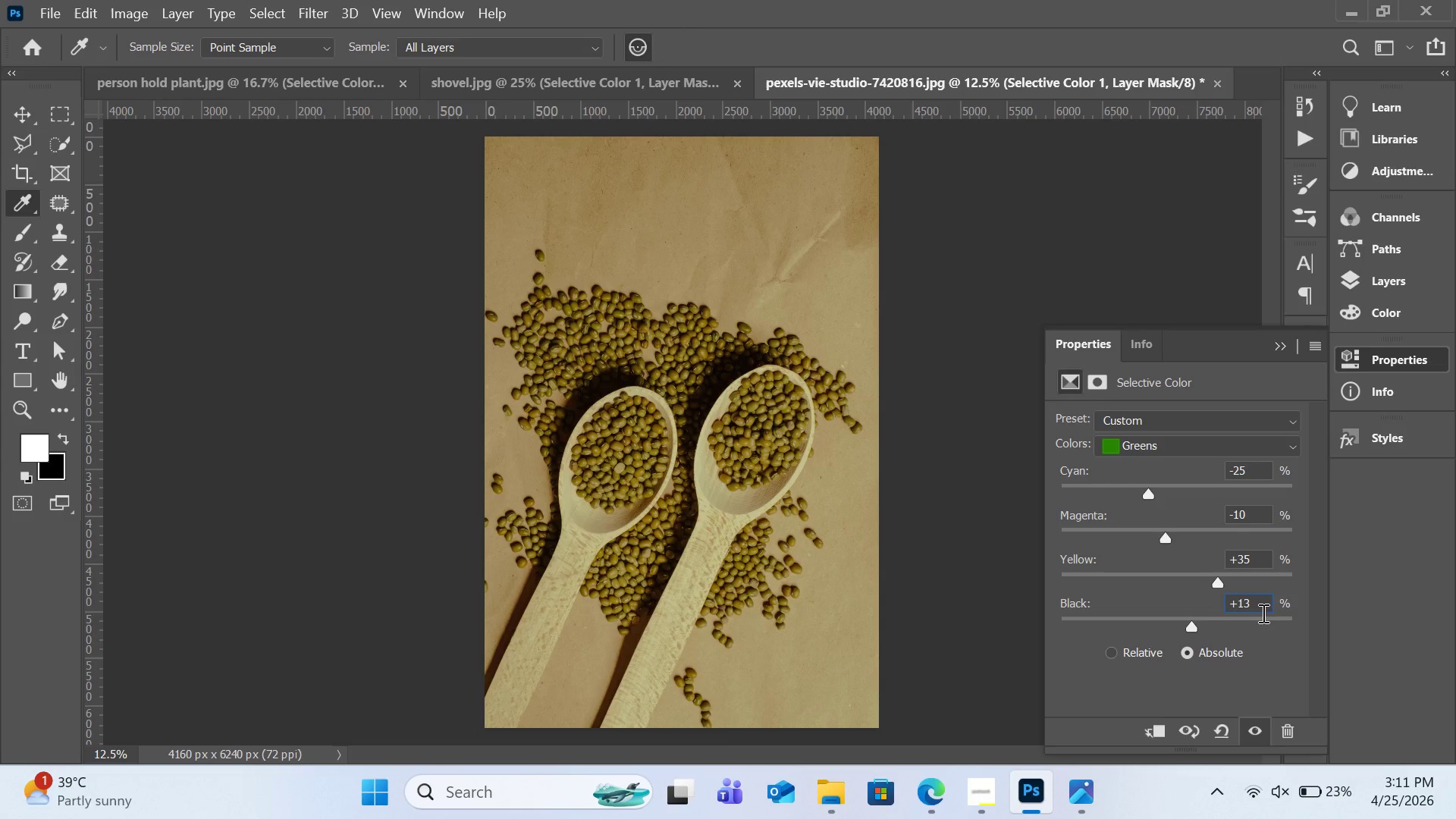 
key(Backspace)
 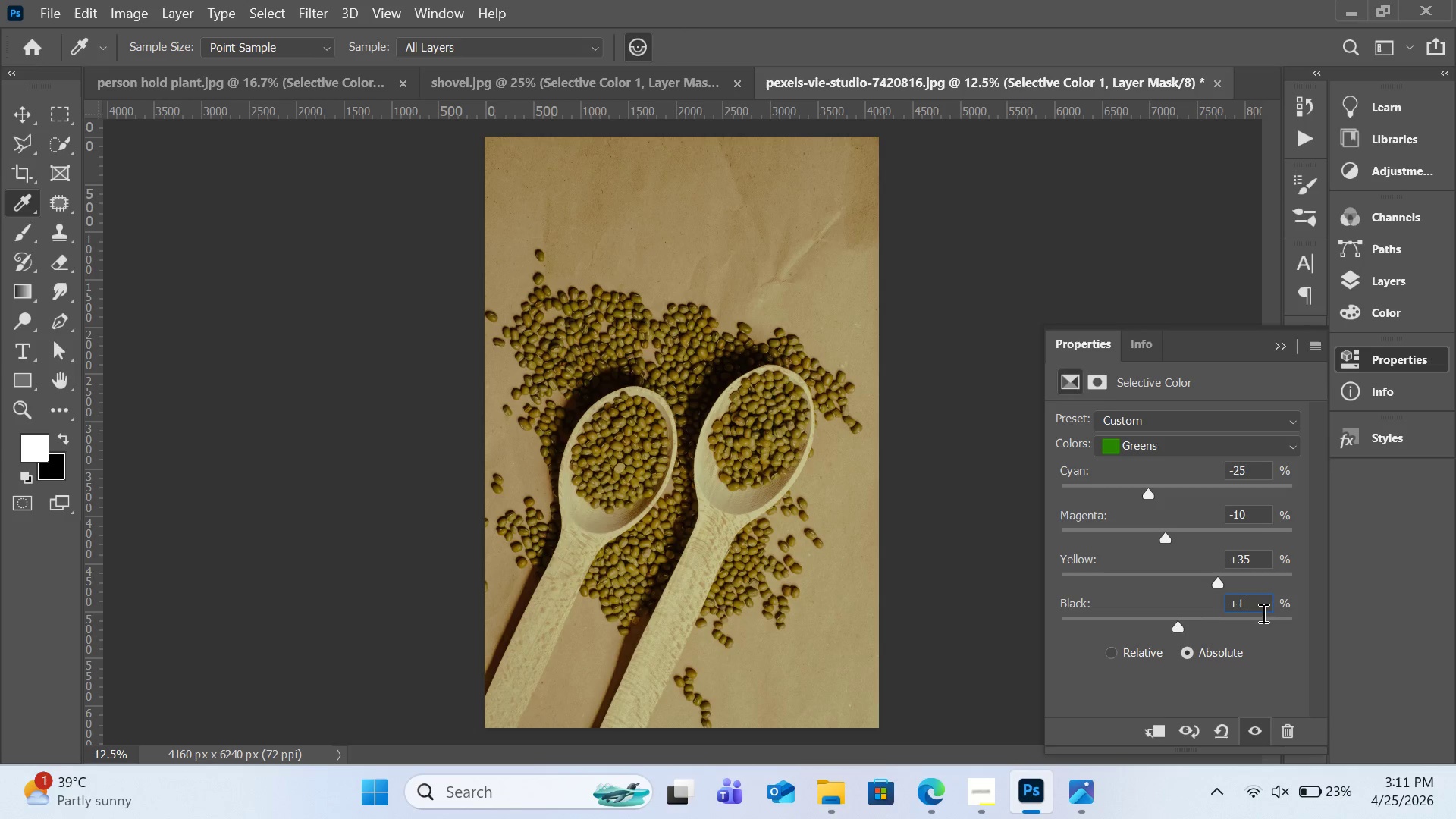 
key(9)
 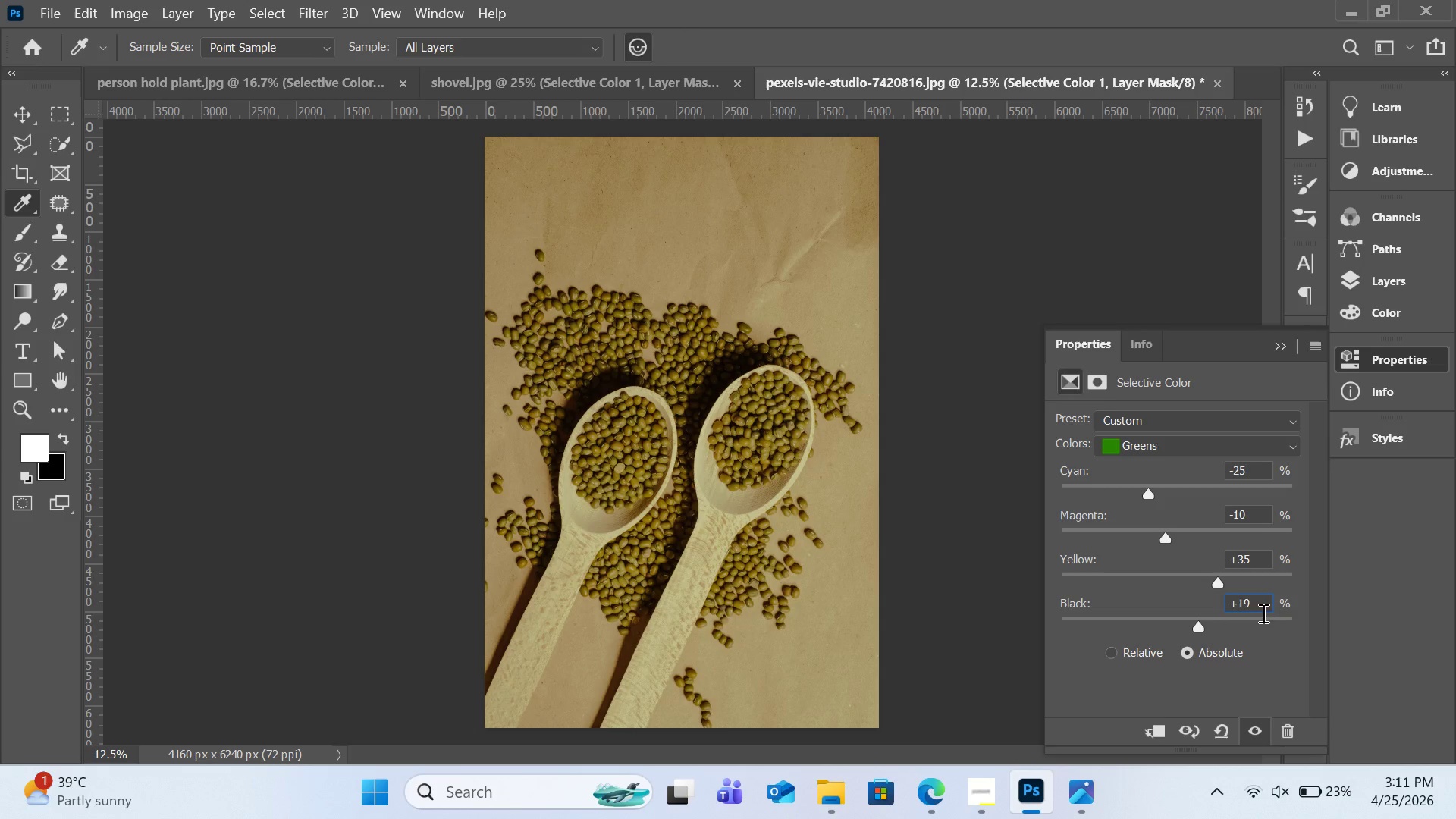 
key(Backspace)
 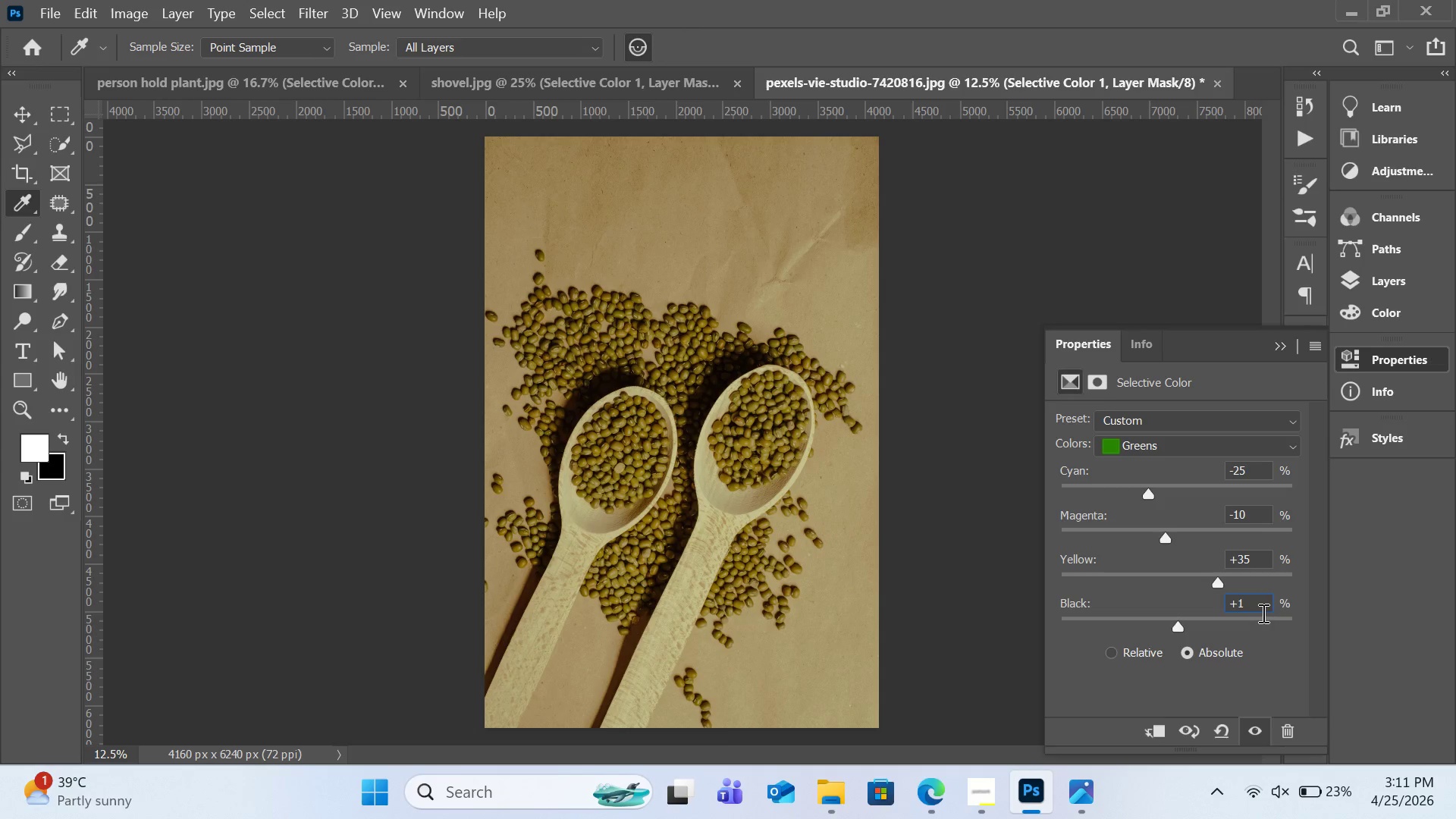 
key(0)
 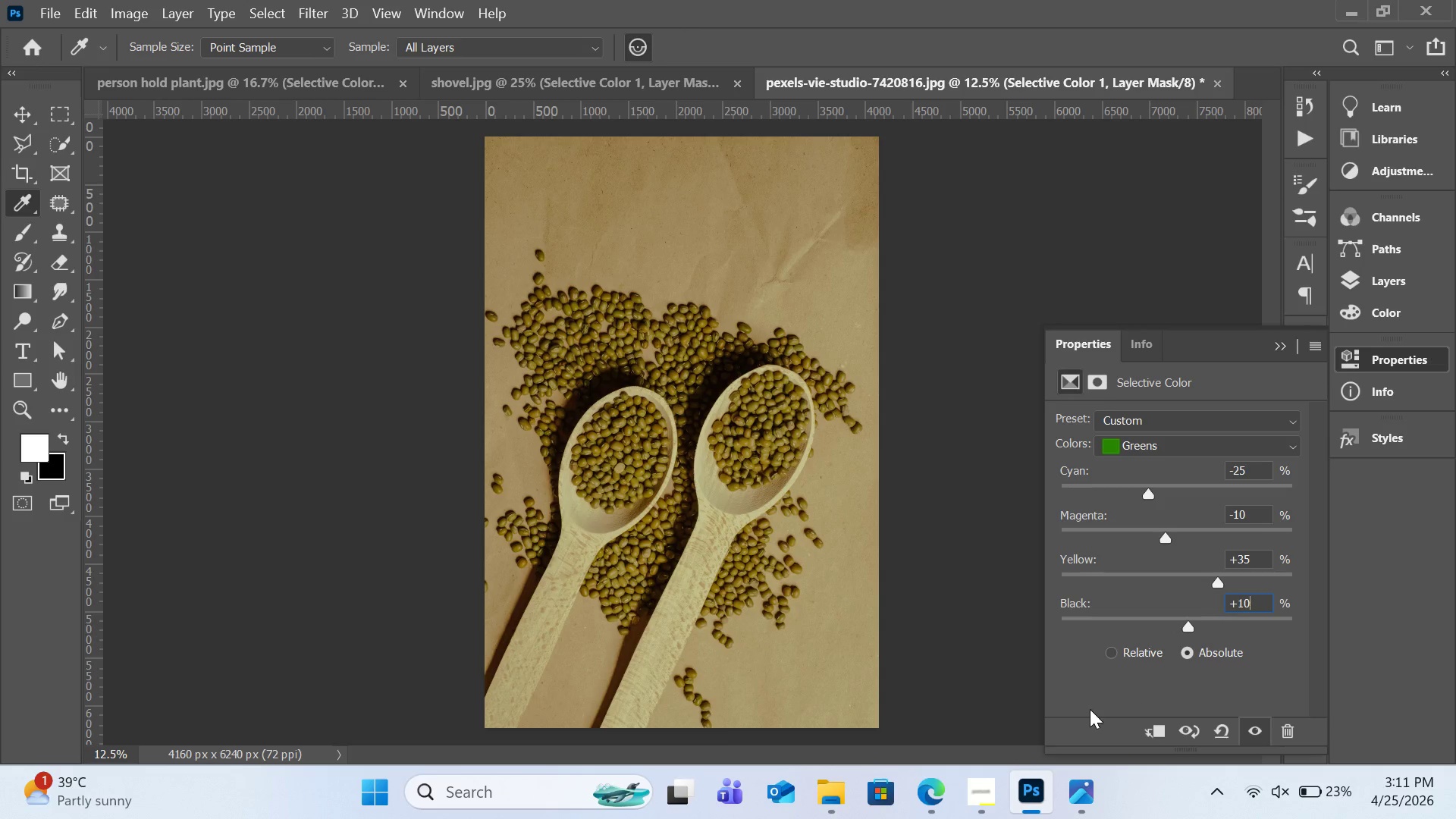 
left_click([1090, 709])
 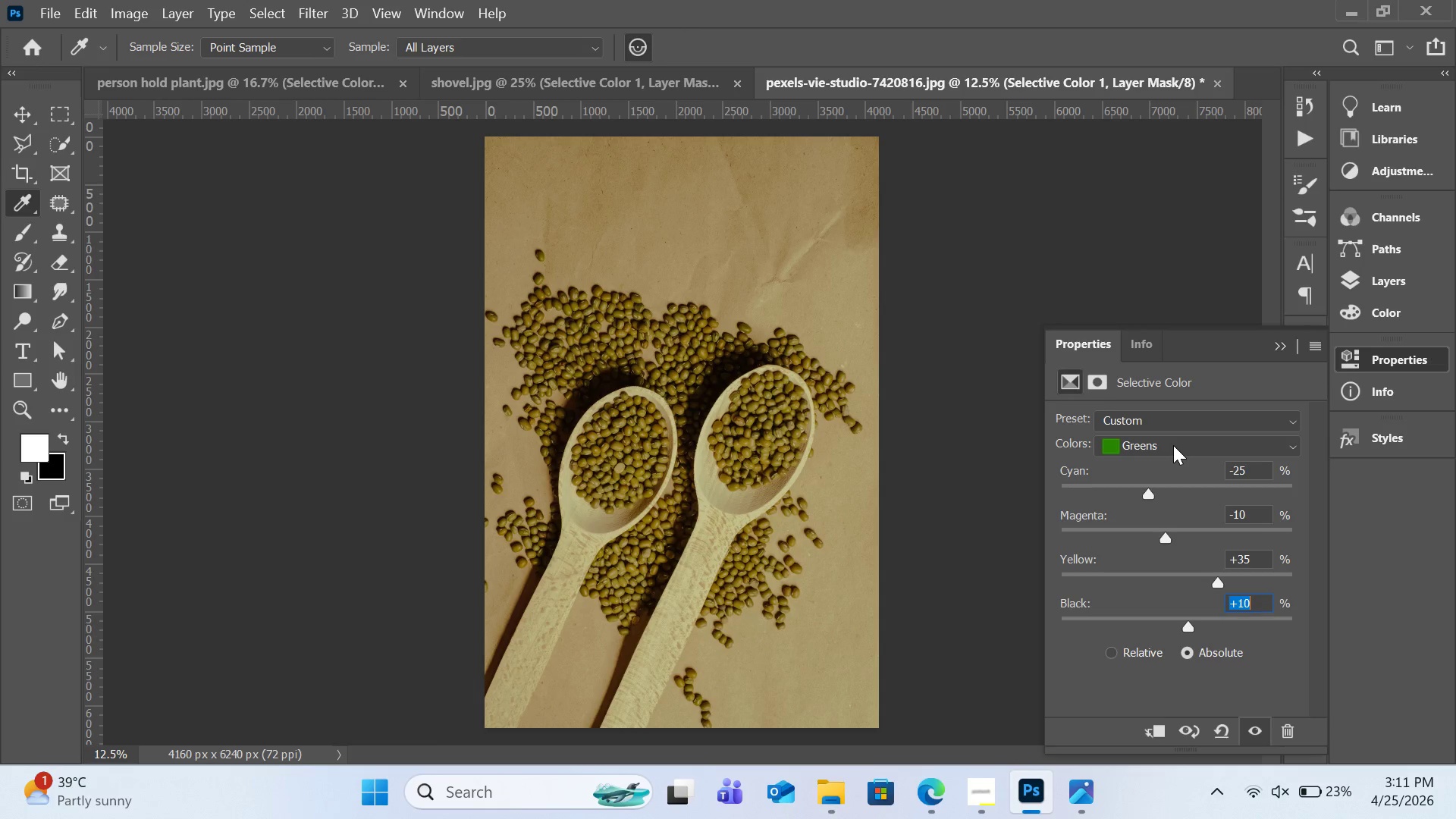 
wait(8.25)
 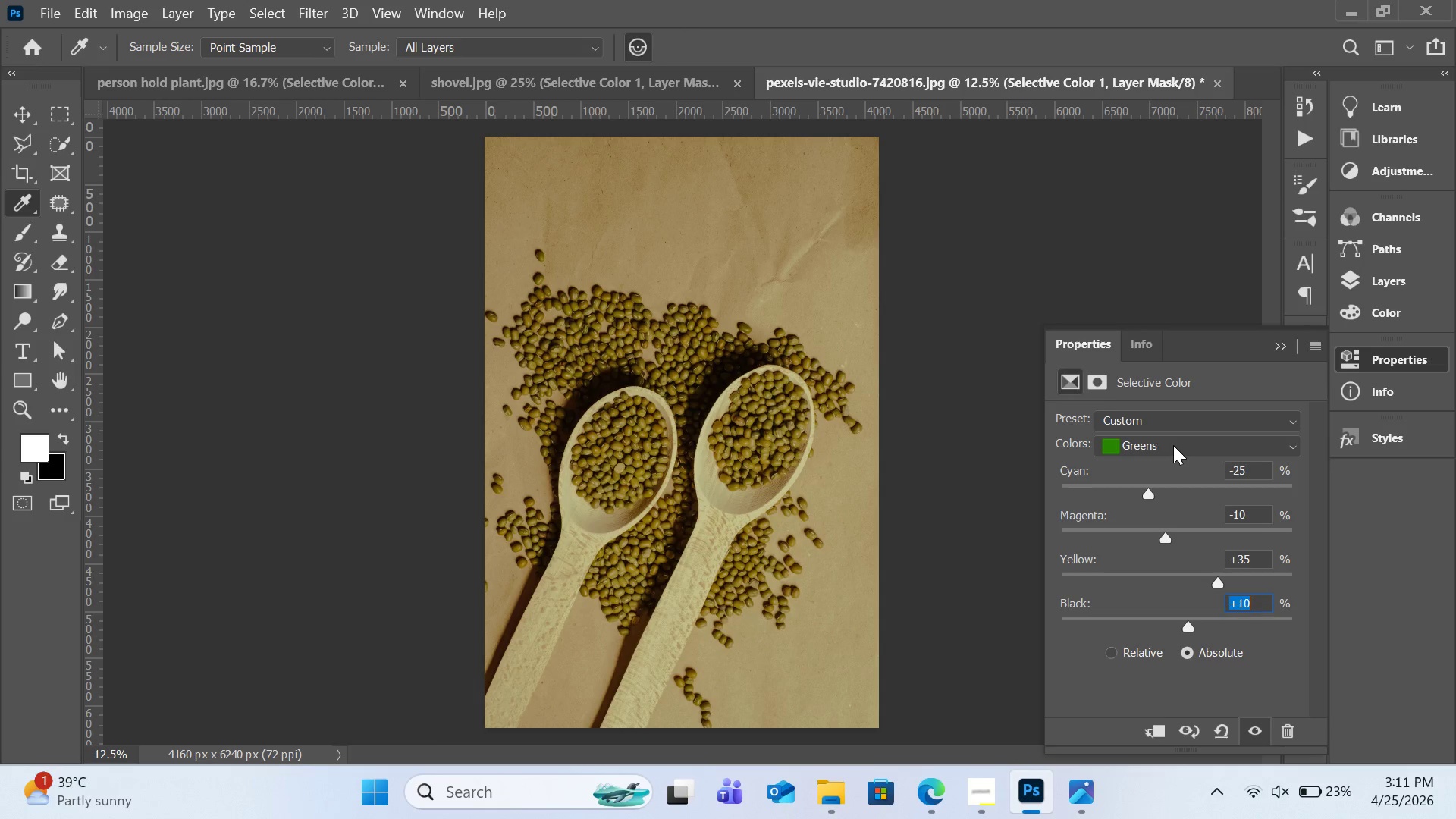 
left_click([340, 74])
 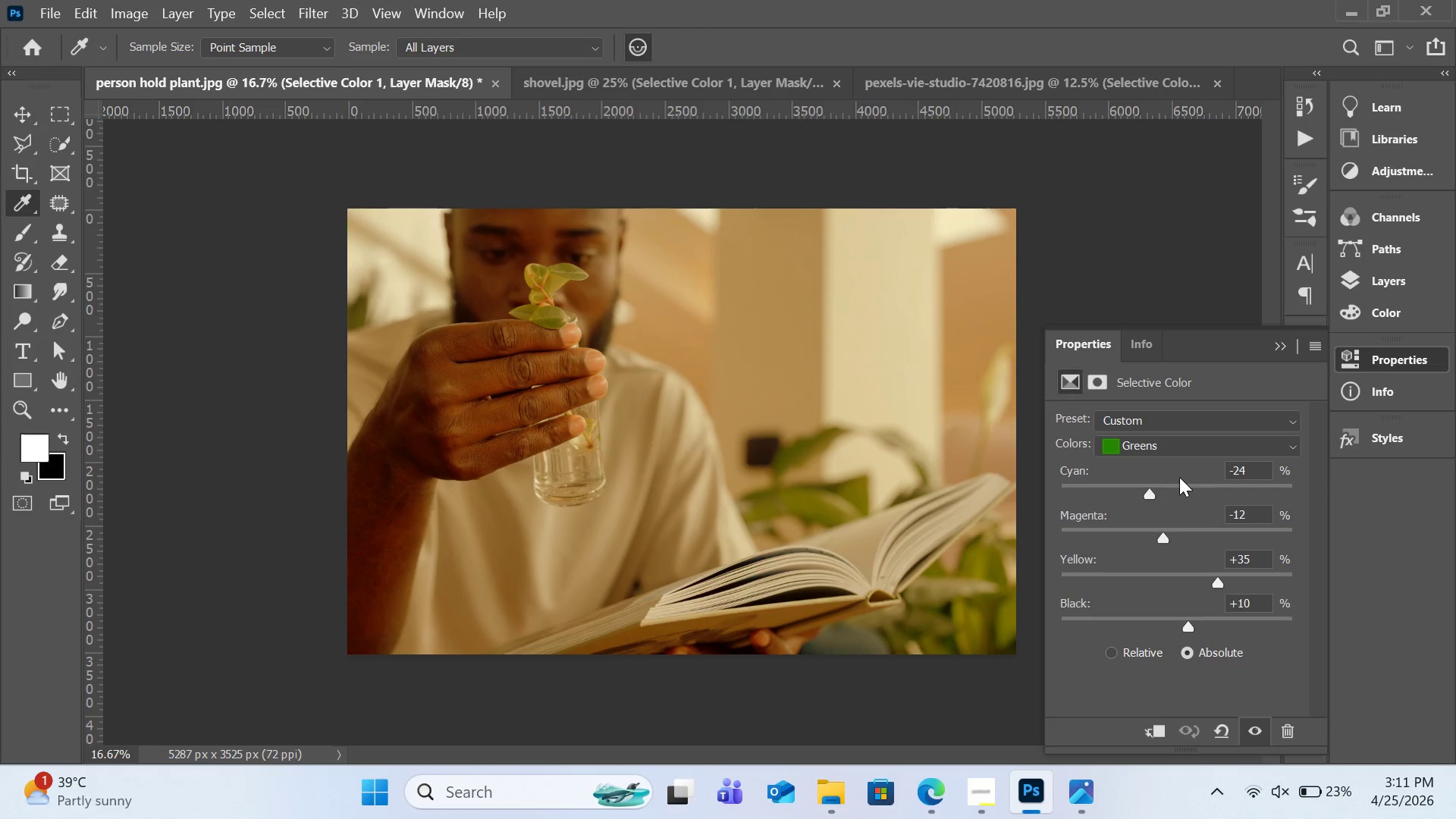 
left_click([1180, 453])
 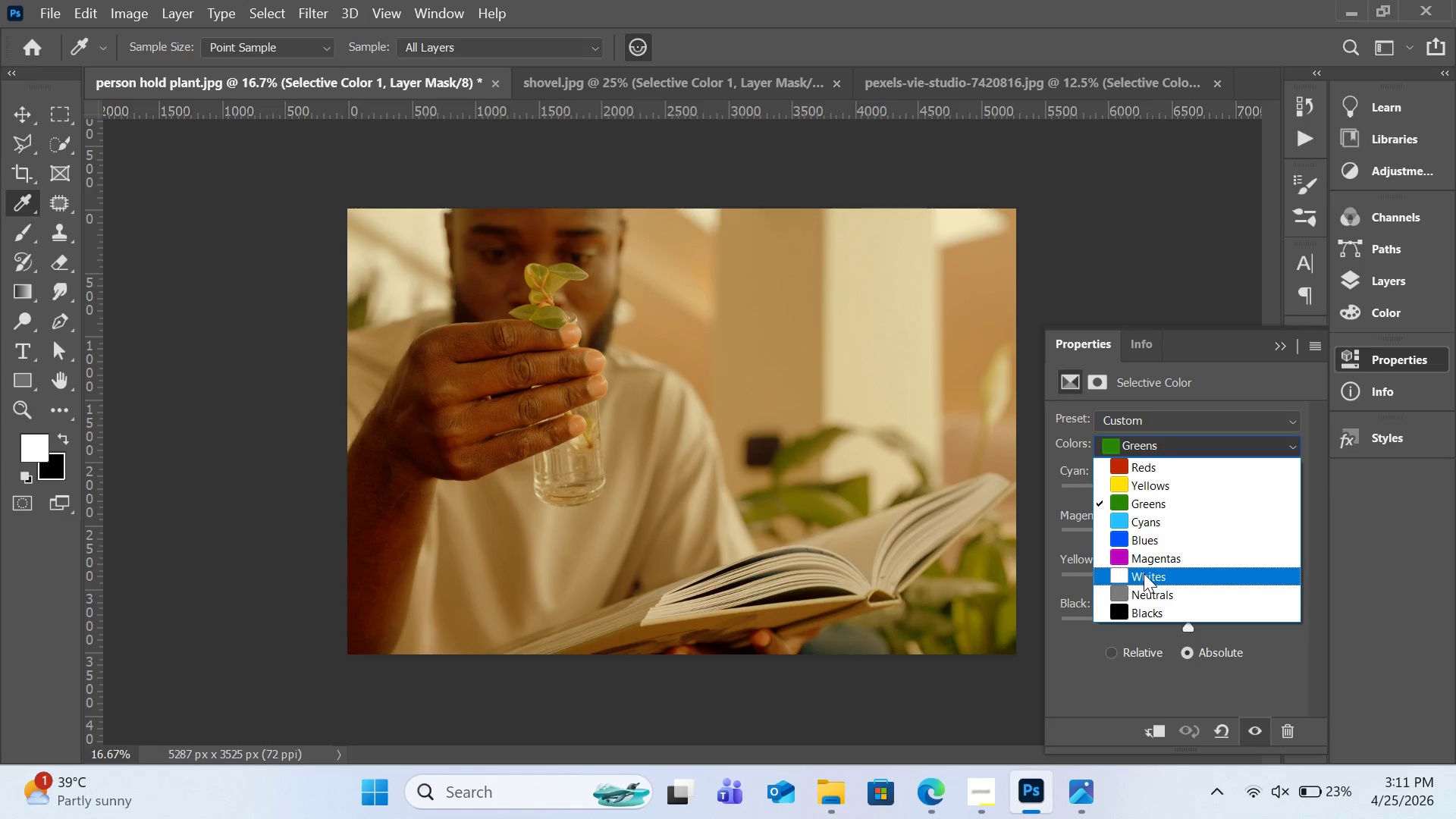 
left_click([1144, 573])
 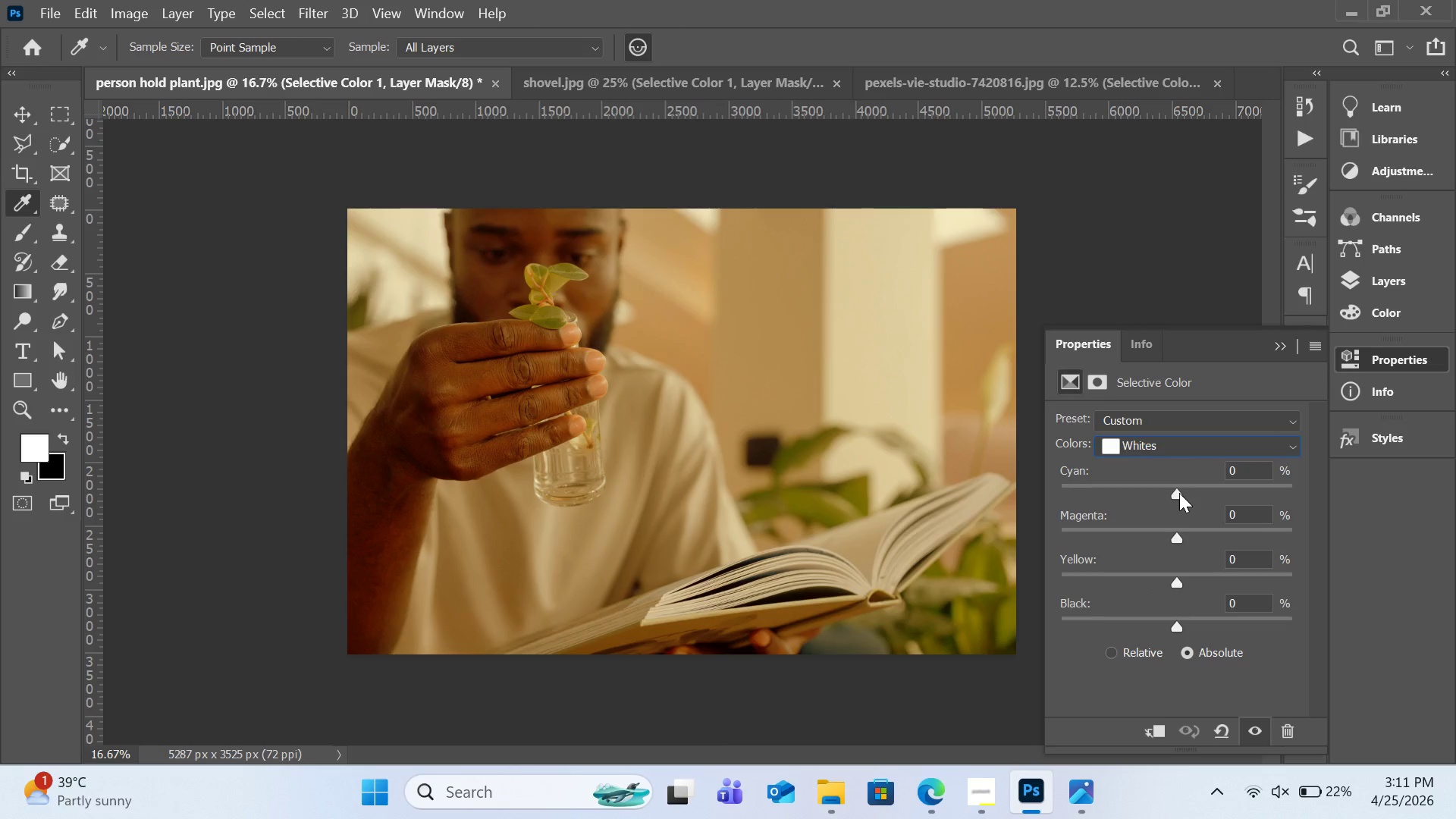 
left_click_drag(start_coordinate=[1178, 494], to_coordinate=[1170, 502])
 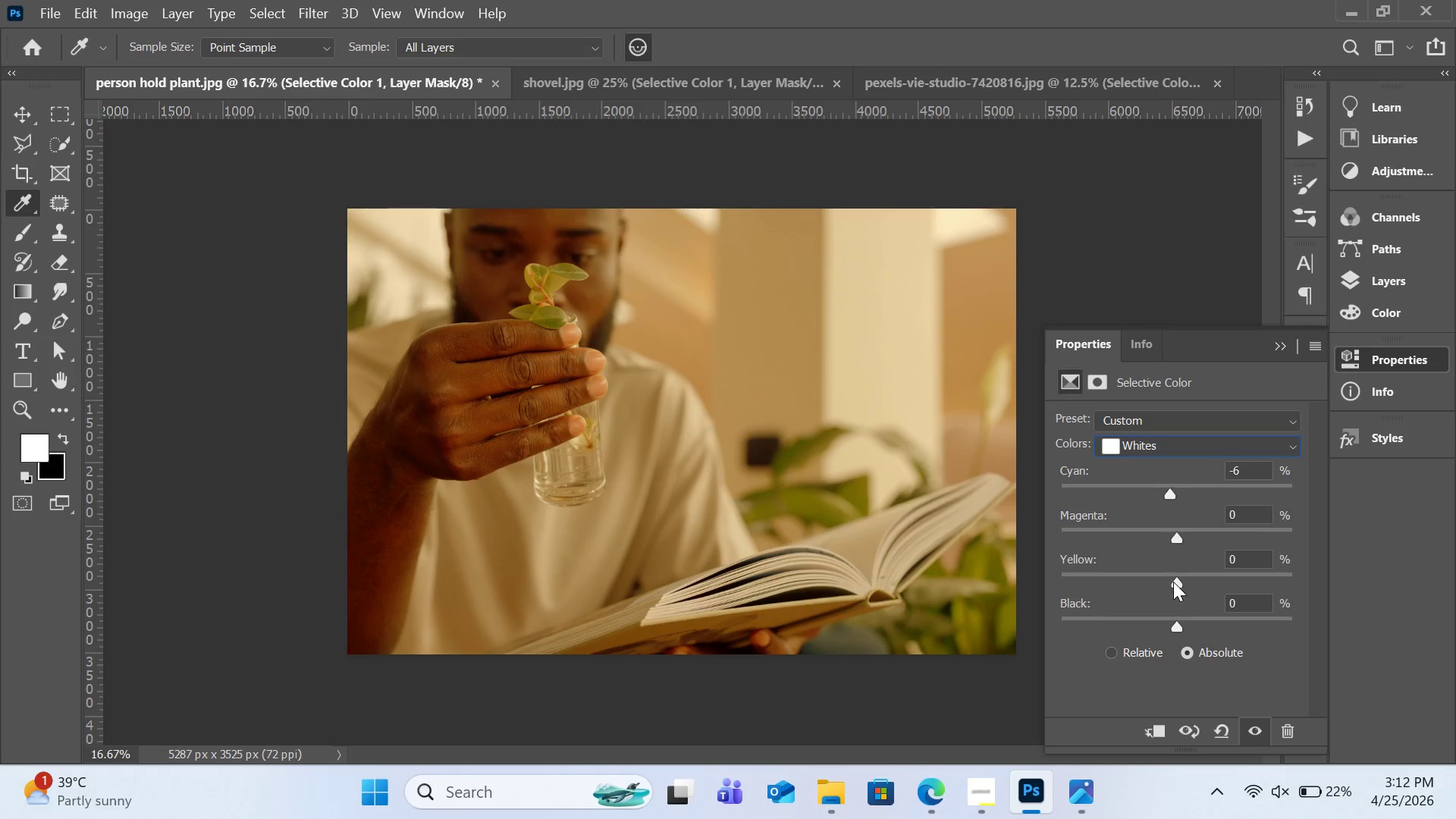 
wait(5.14)
 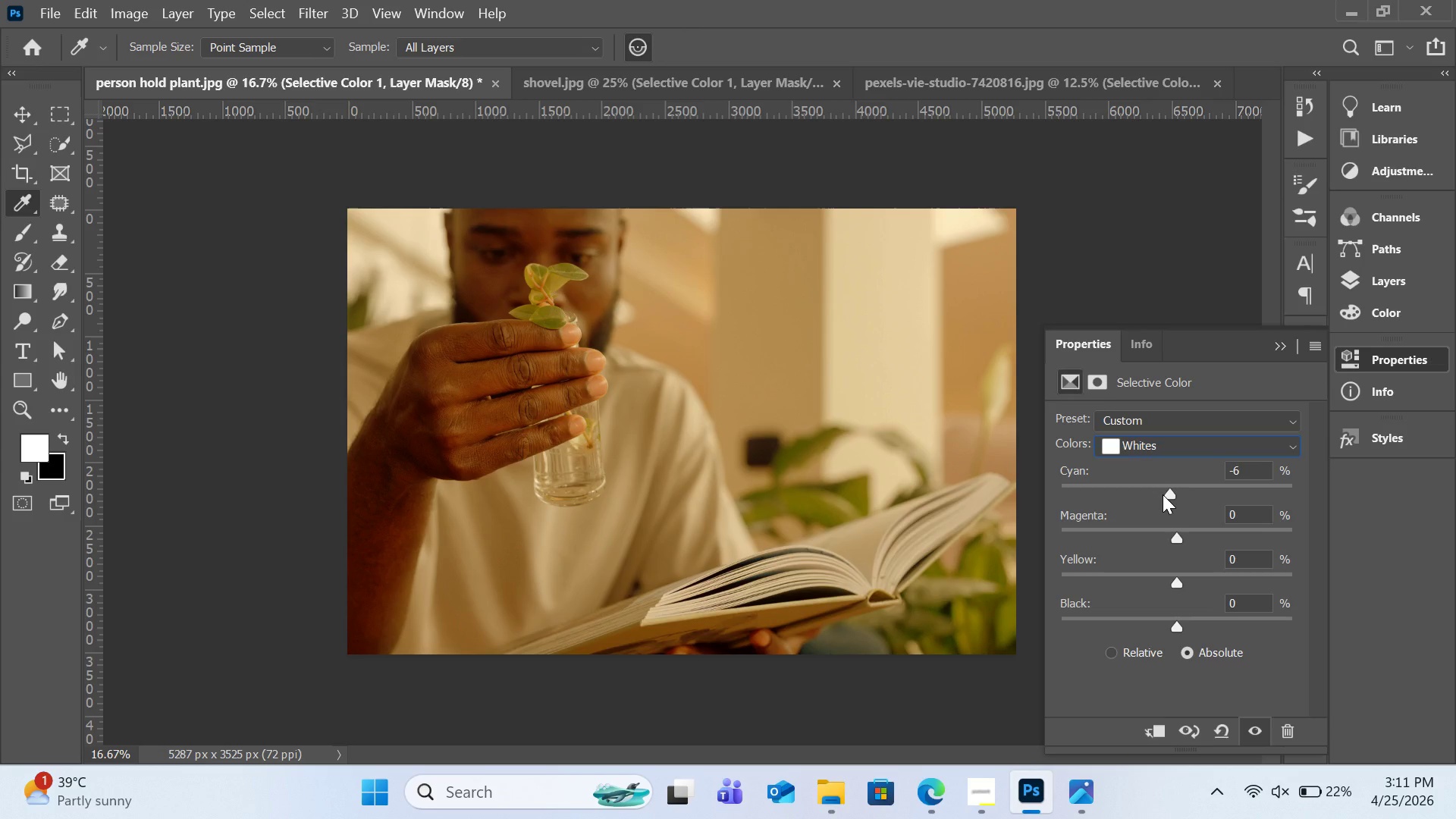 
left_click_drag(start_coordinate=[1174, 582], to_coordinate=[1185, 582])
 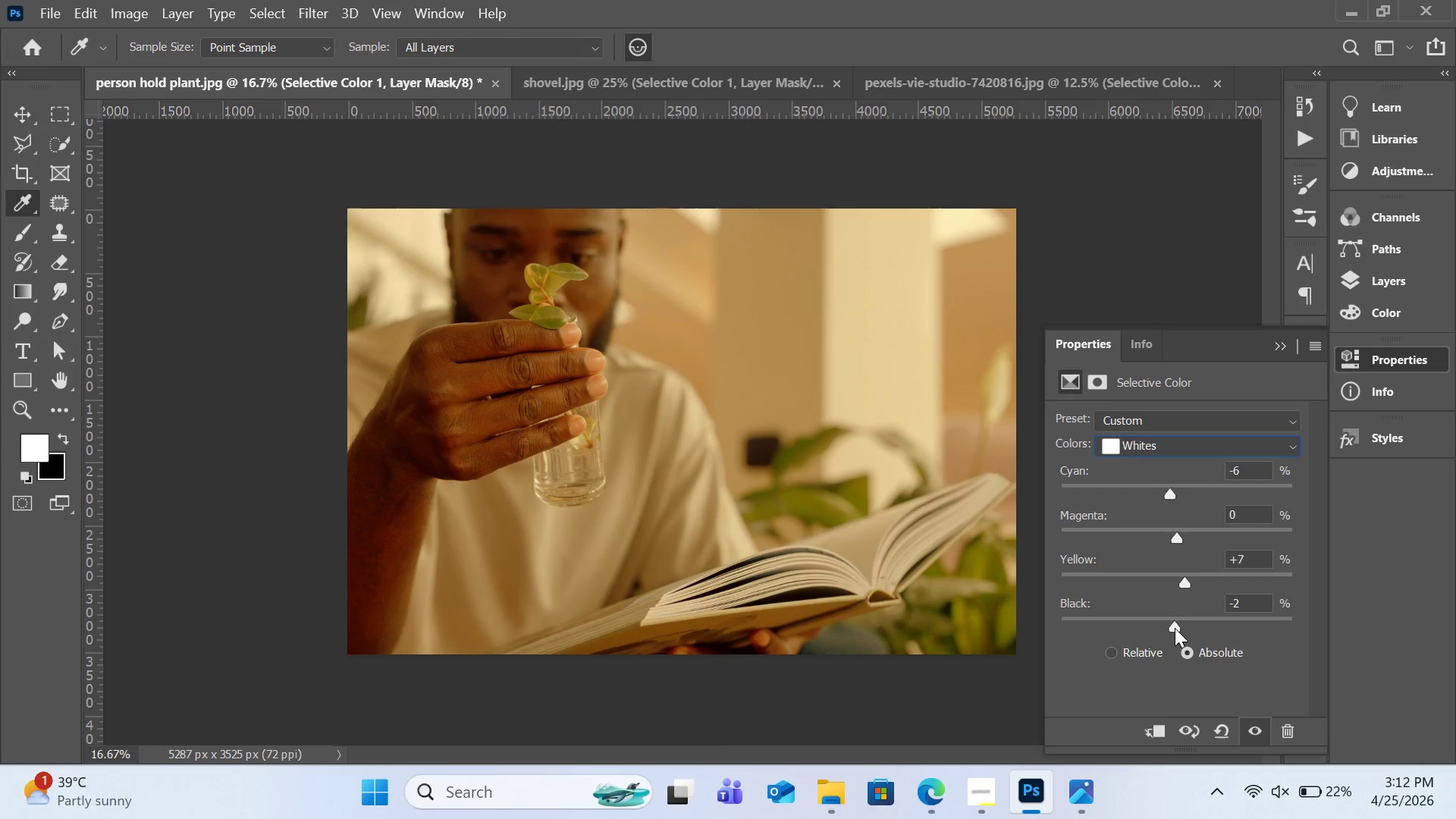 
wait(5.86)
 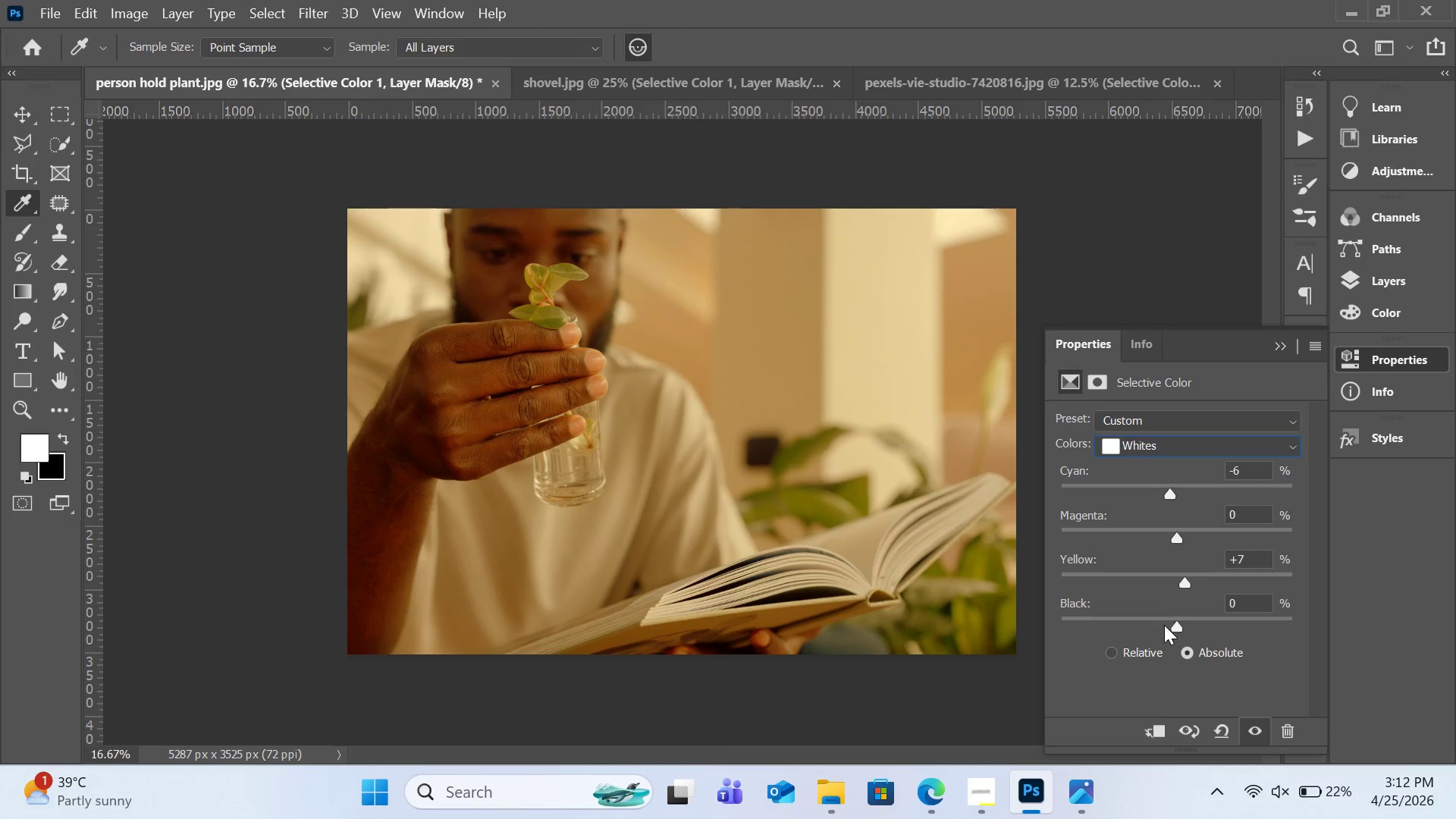 
left_click([756, 86])
 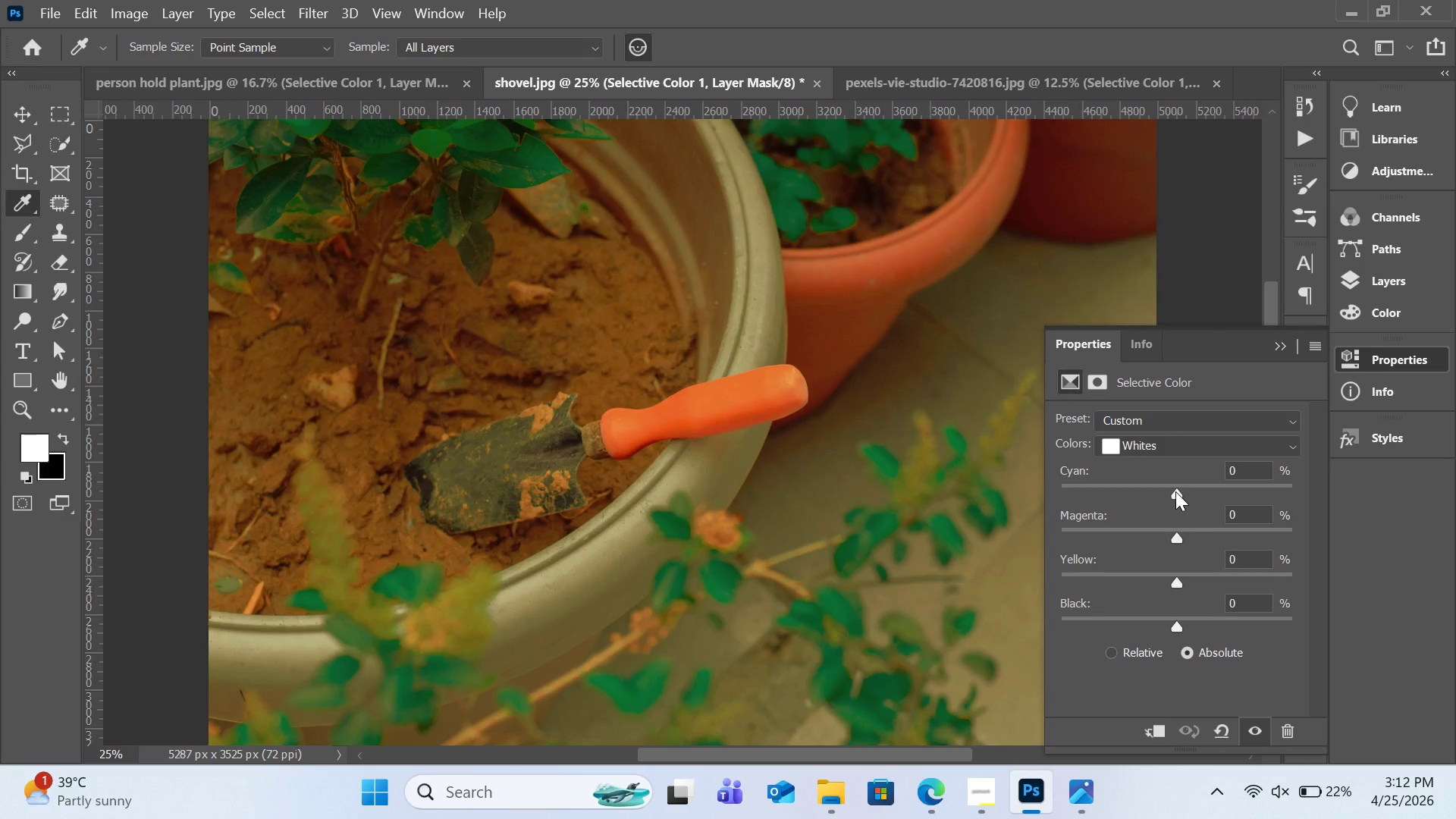 
wait(5.95)
 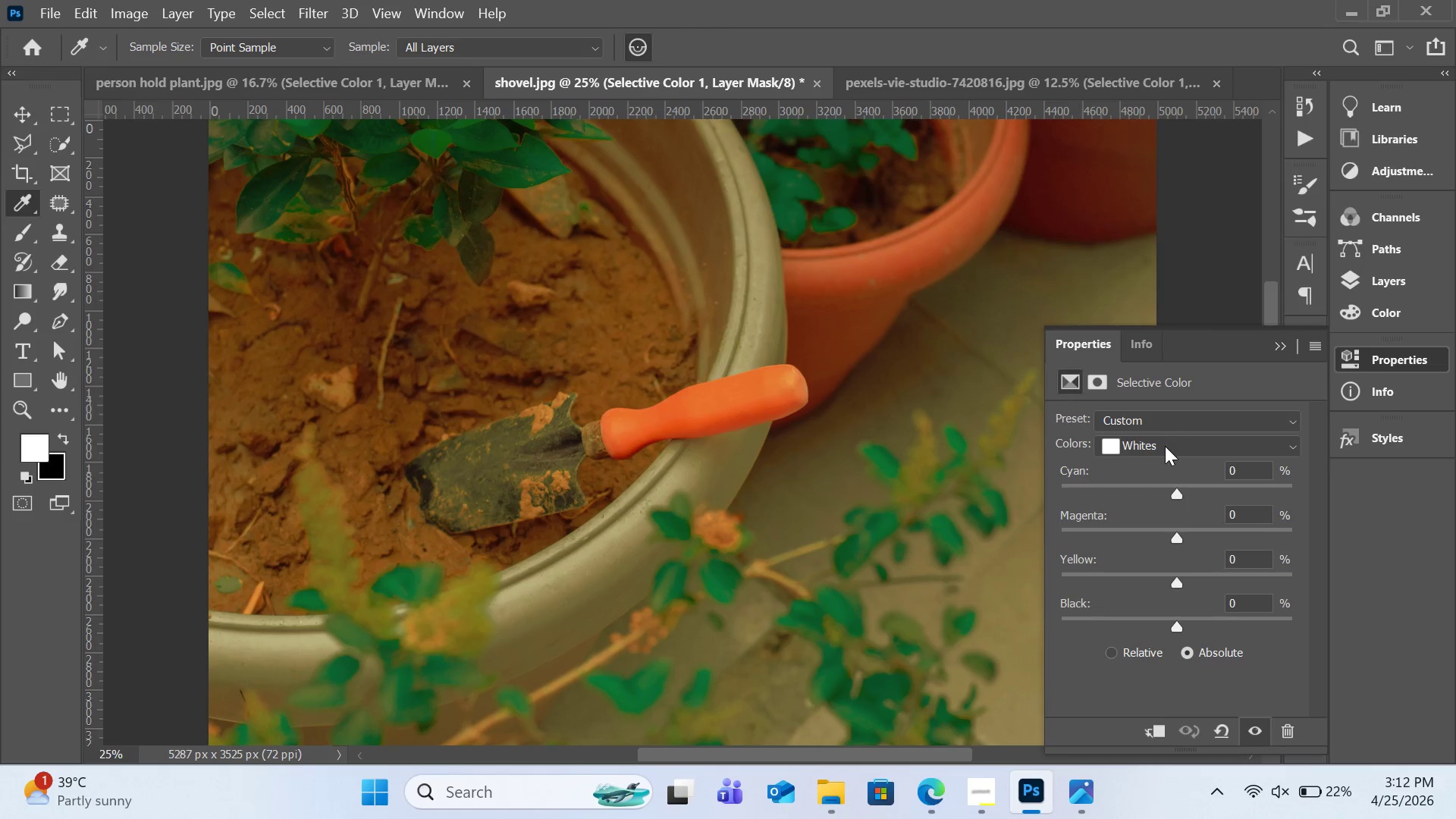 
left_click_drag(start_coordinate=[1175, 491], to_coordinate=[1170, 491])
 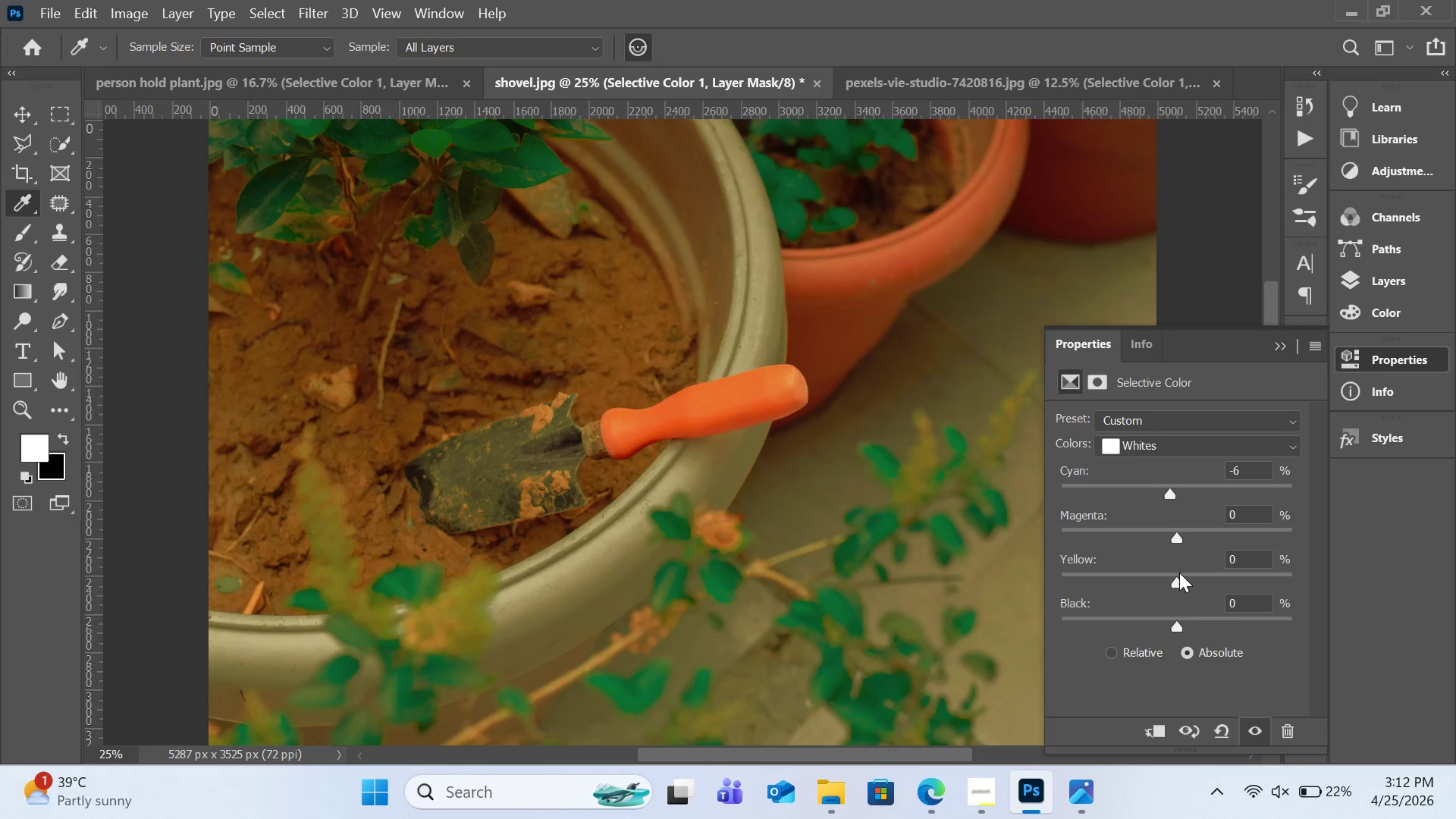 
left_click_drag(start_coordinate=[1179, 577], to_coordinate=[1352, 582])
 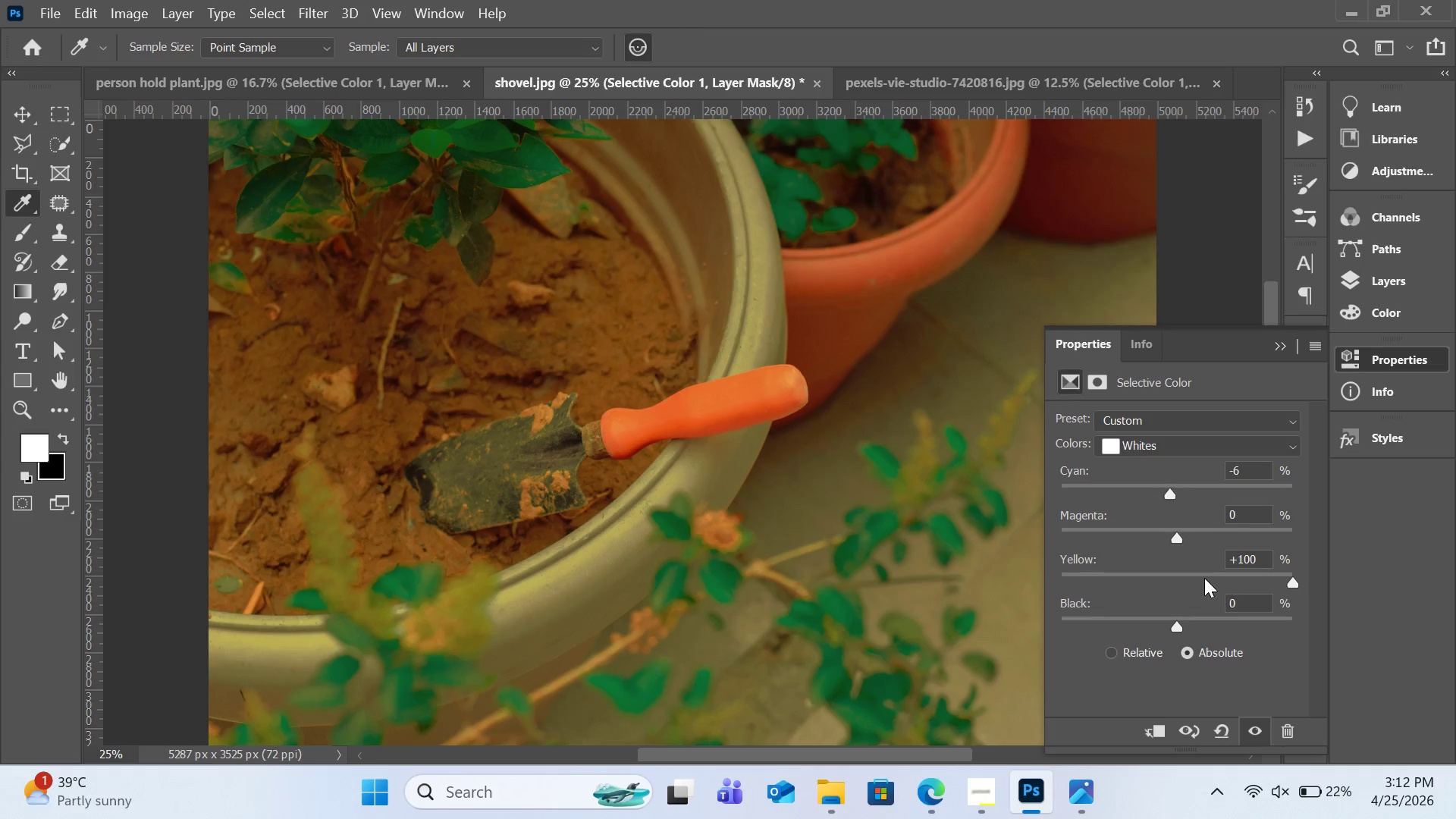 
left_click([1202, 577])
 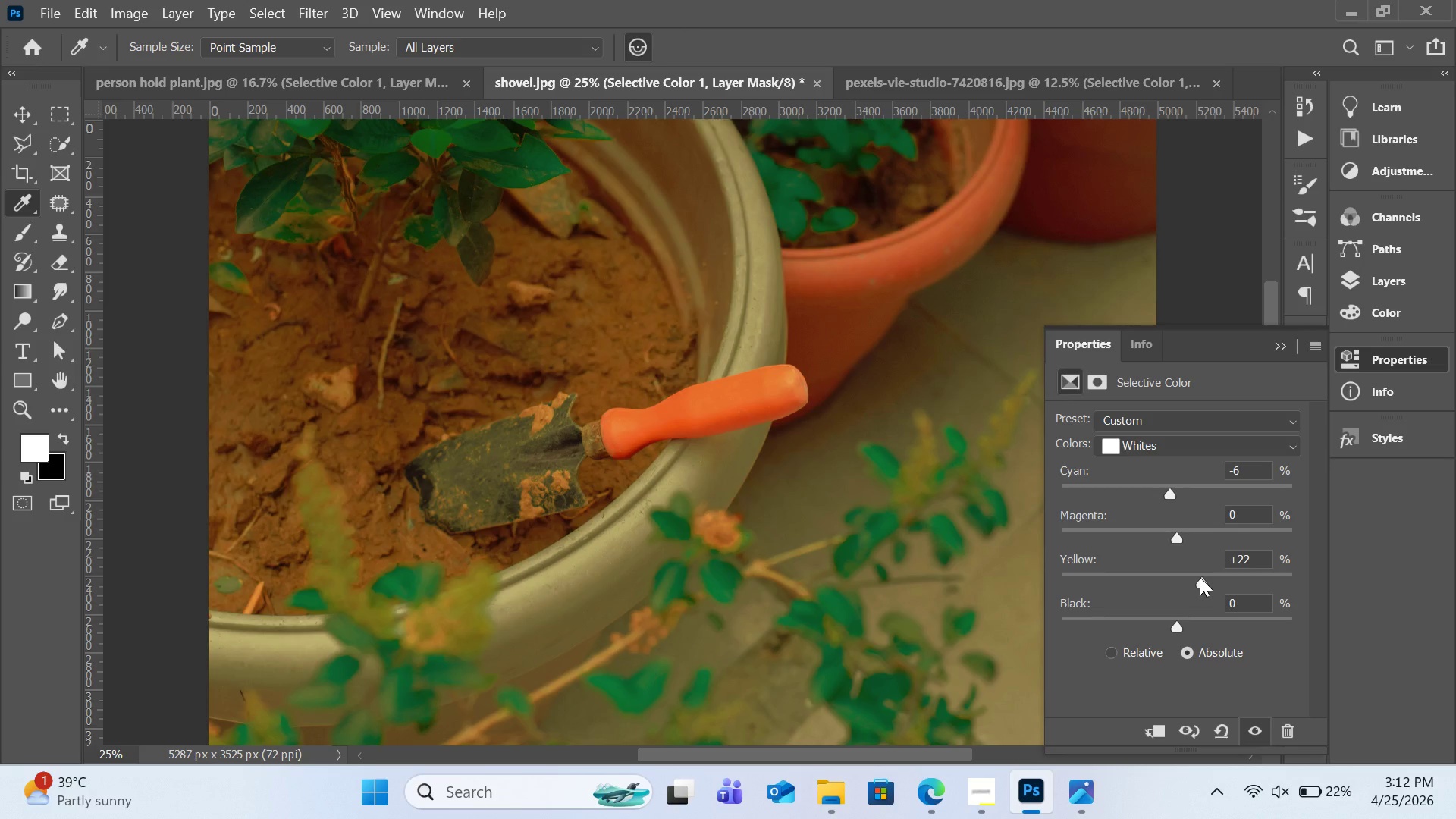 
left_click([1200, 577])
 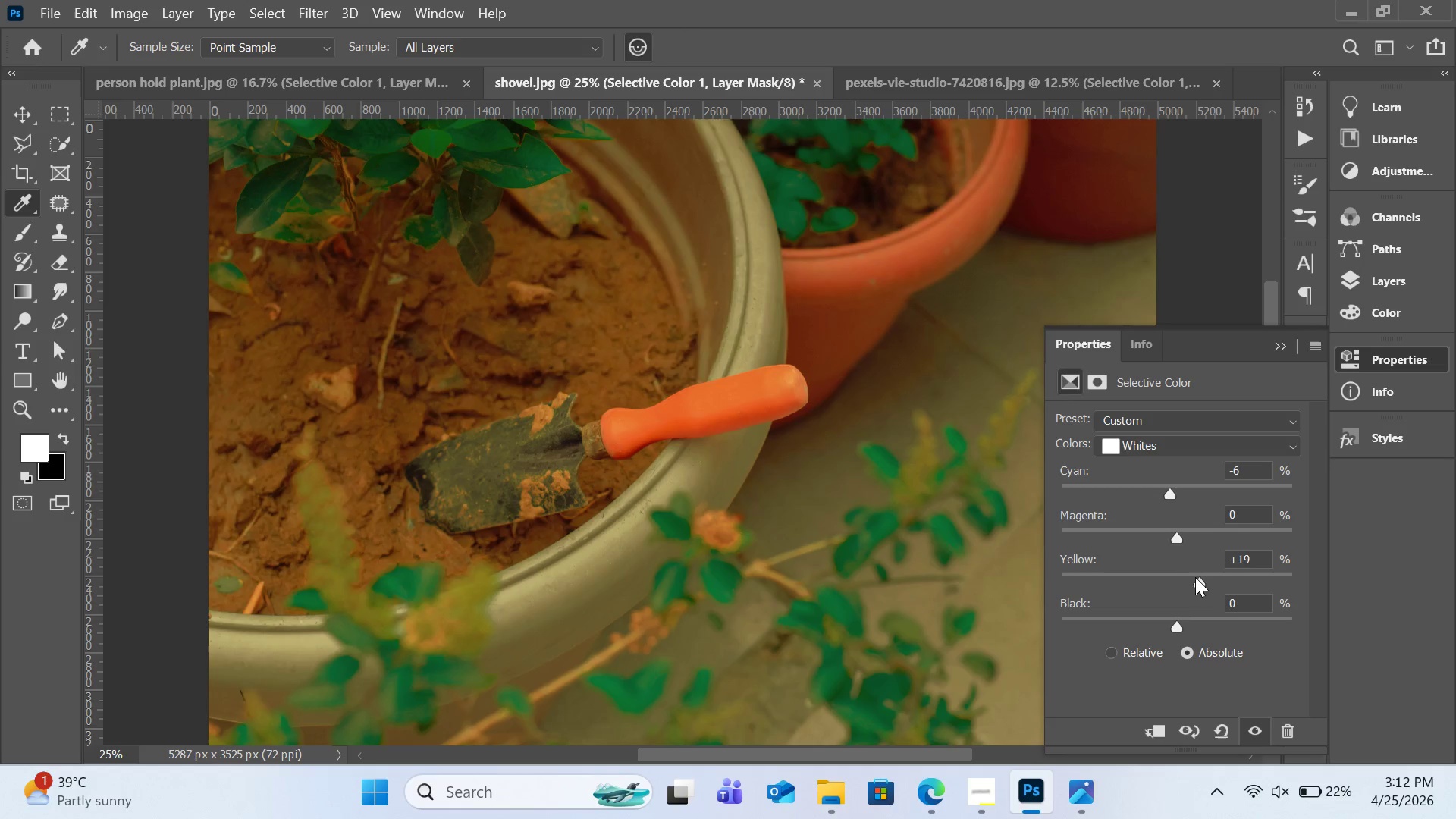 
left_click_drag(start_coordinate=[1200, 577], to_coordinate=[1187, 577])
 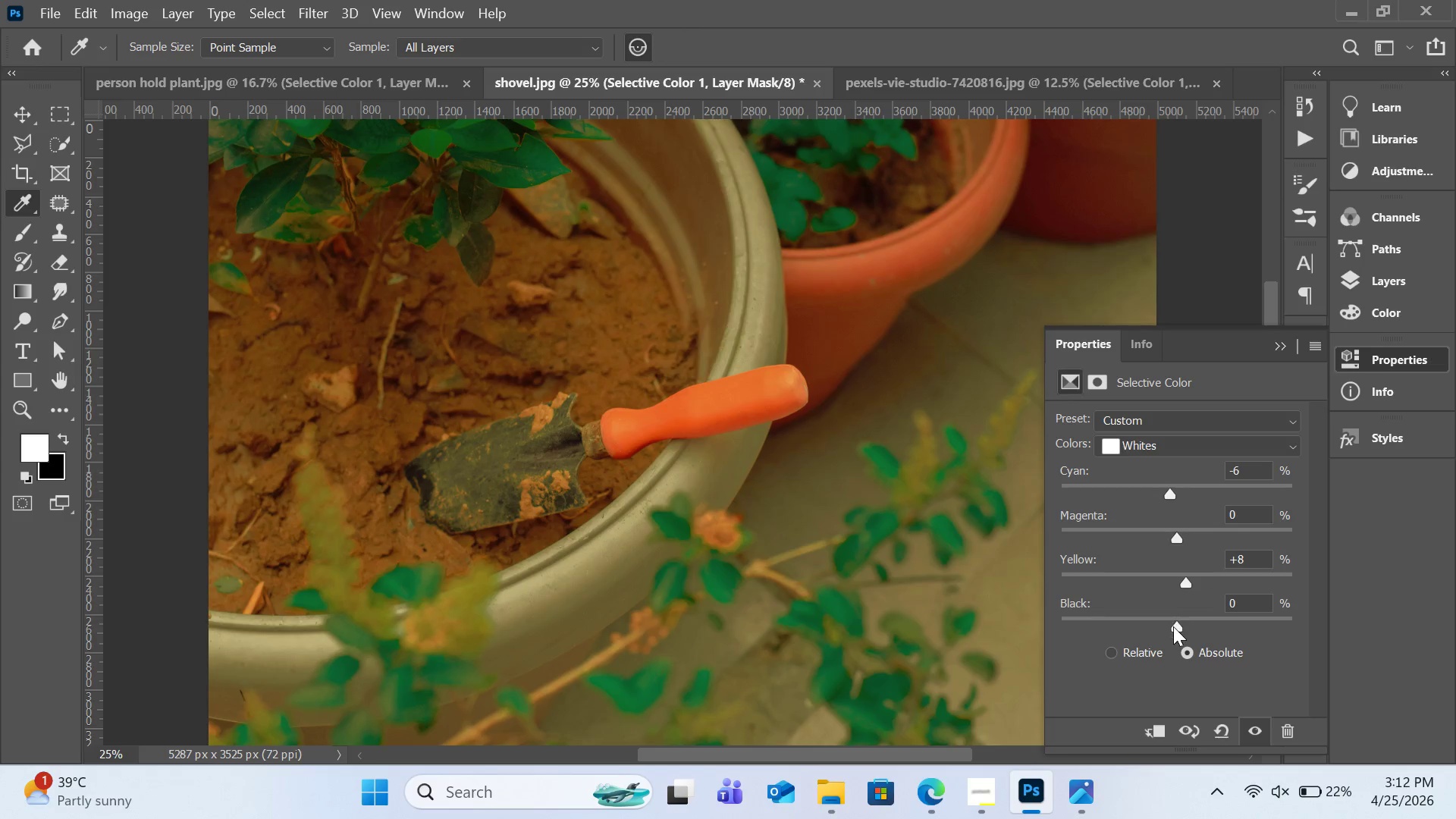 
left_click_drag(start_coordinate=[1173, 626], to_coordinate=[1185, 626])
 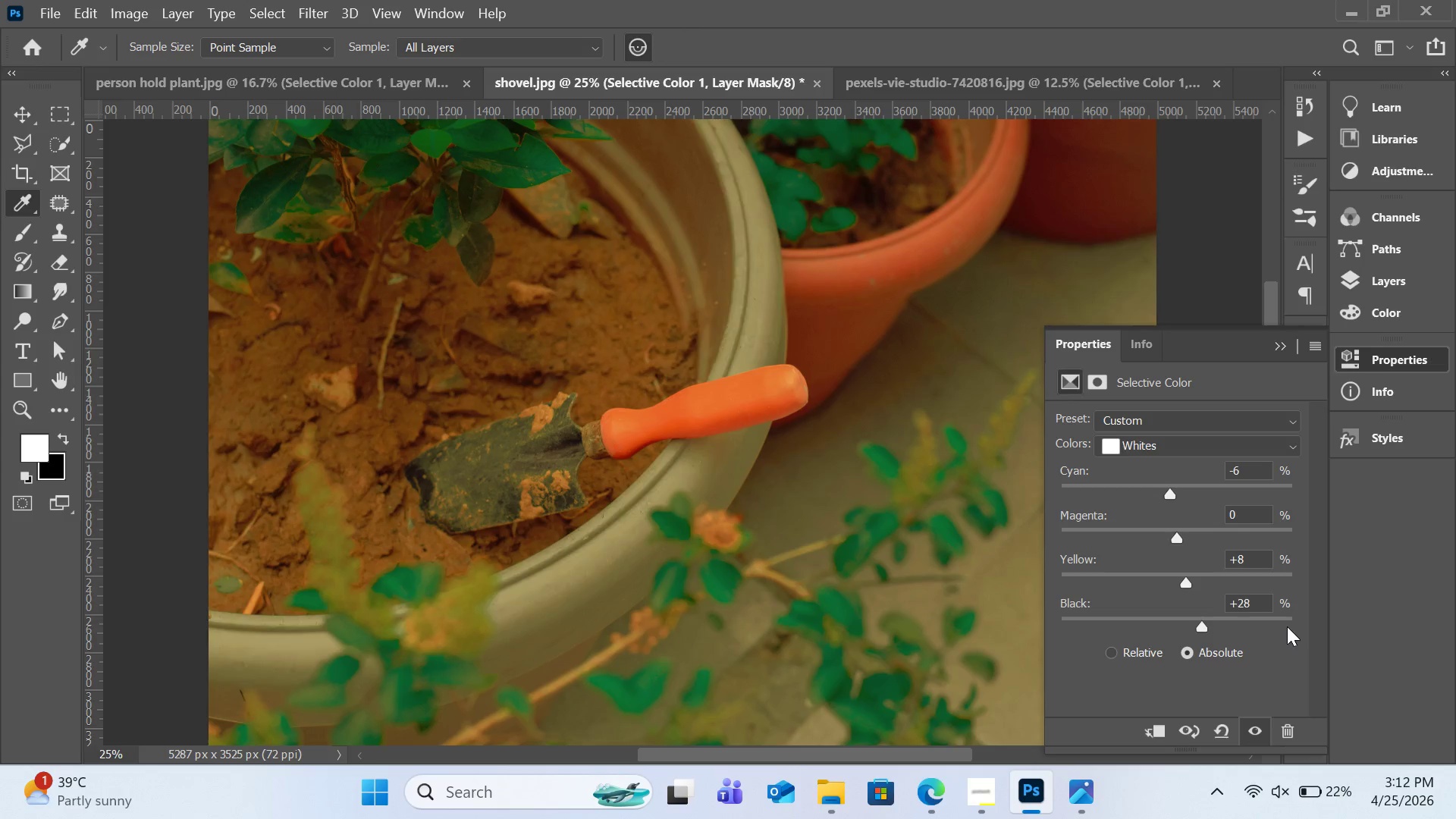 
left_click_drag(start_coordinate=[1210, 626], to_coordinate=[1175, 625])
 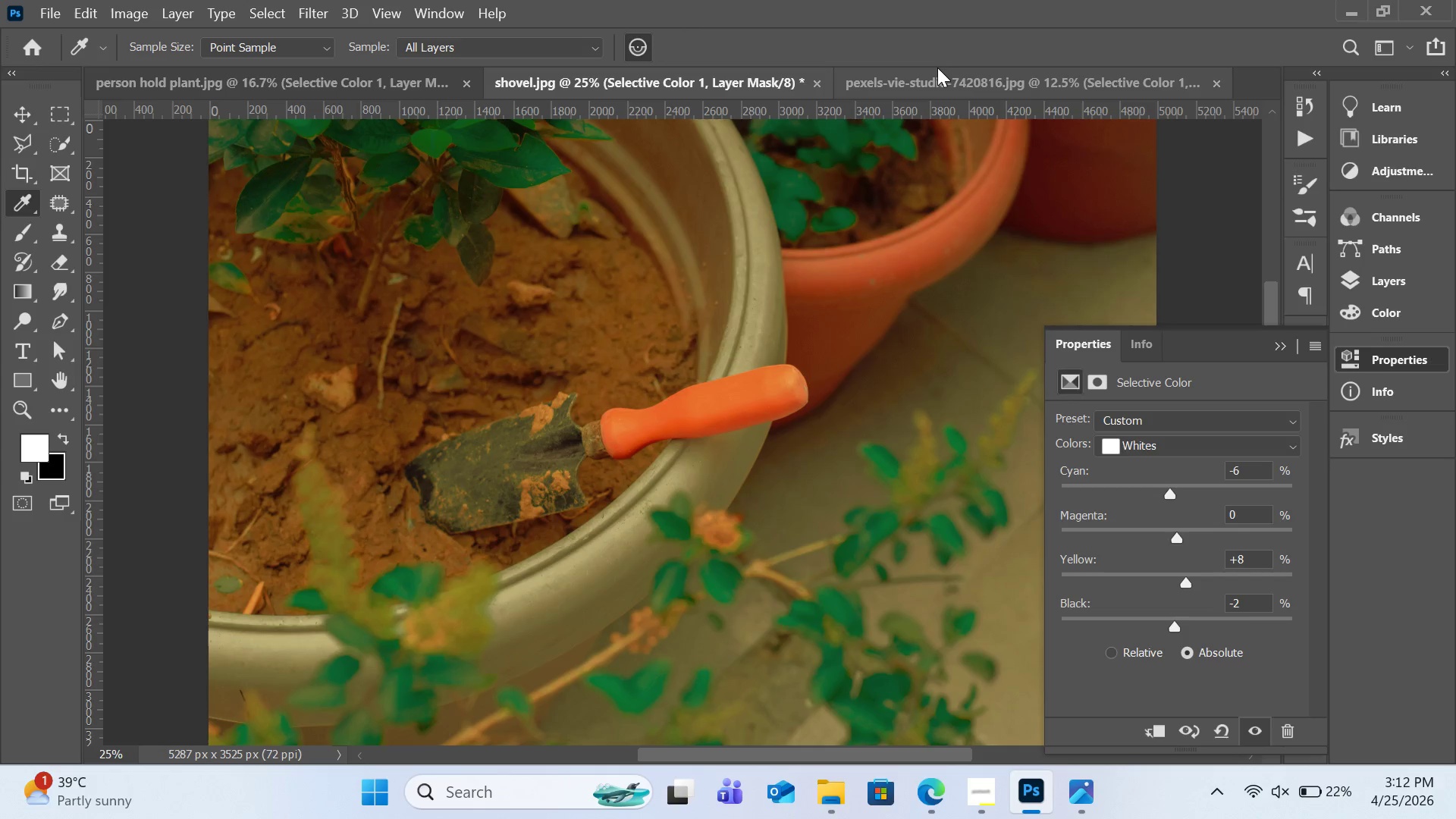 
left_click([939, 87])
 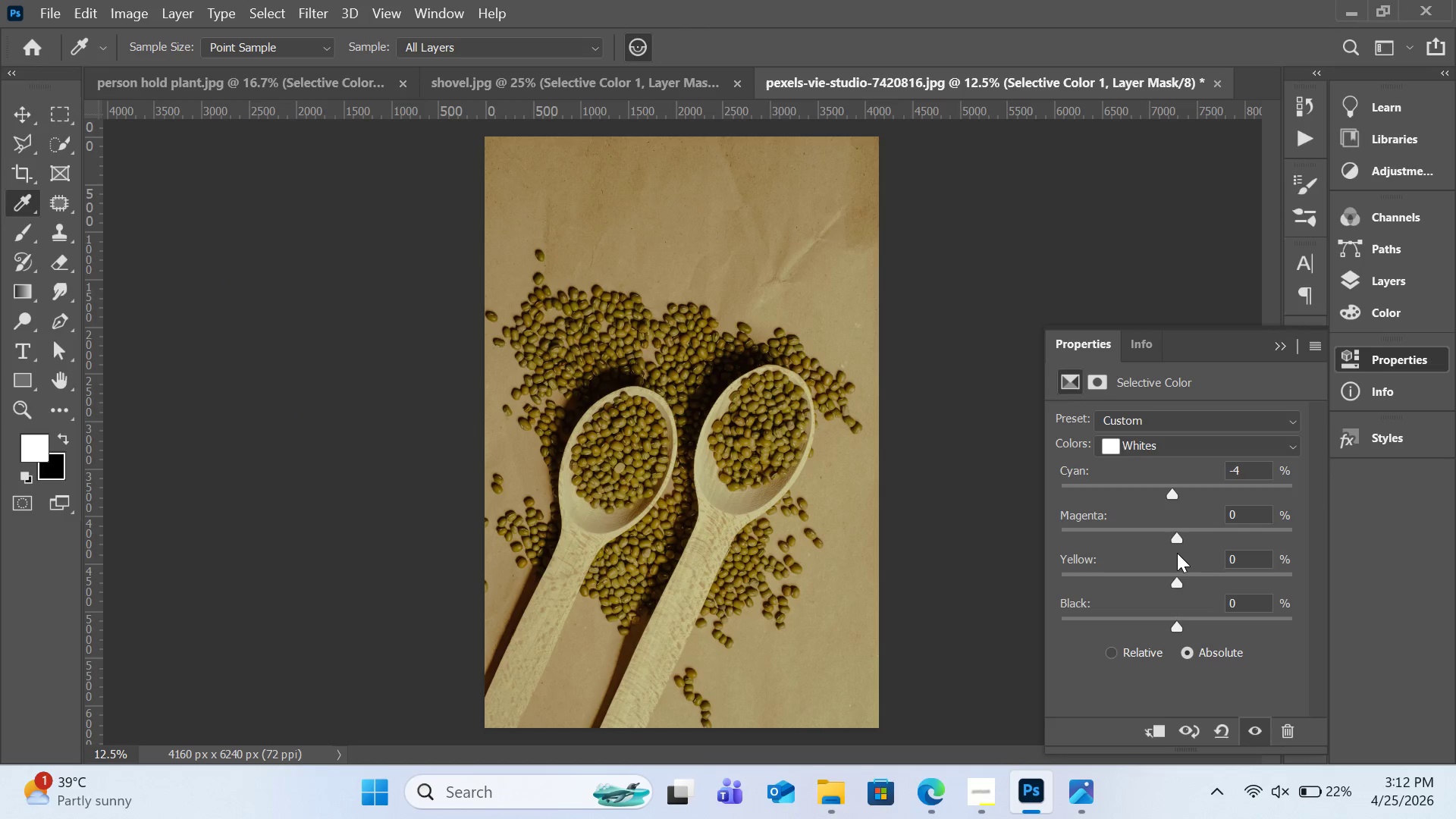 
wait(7.64)
 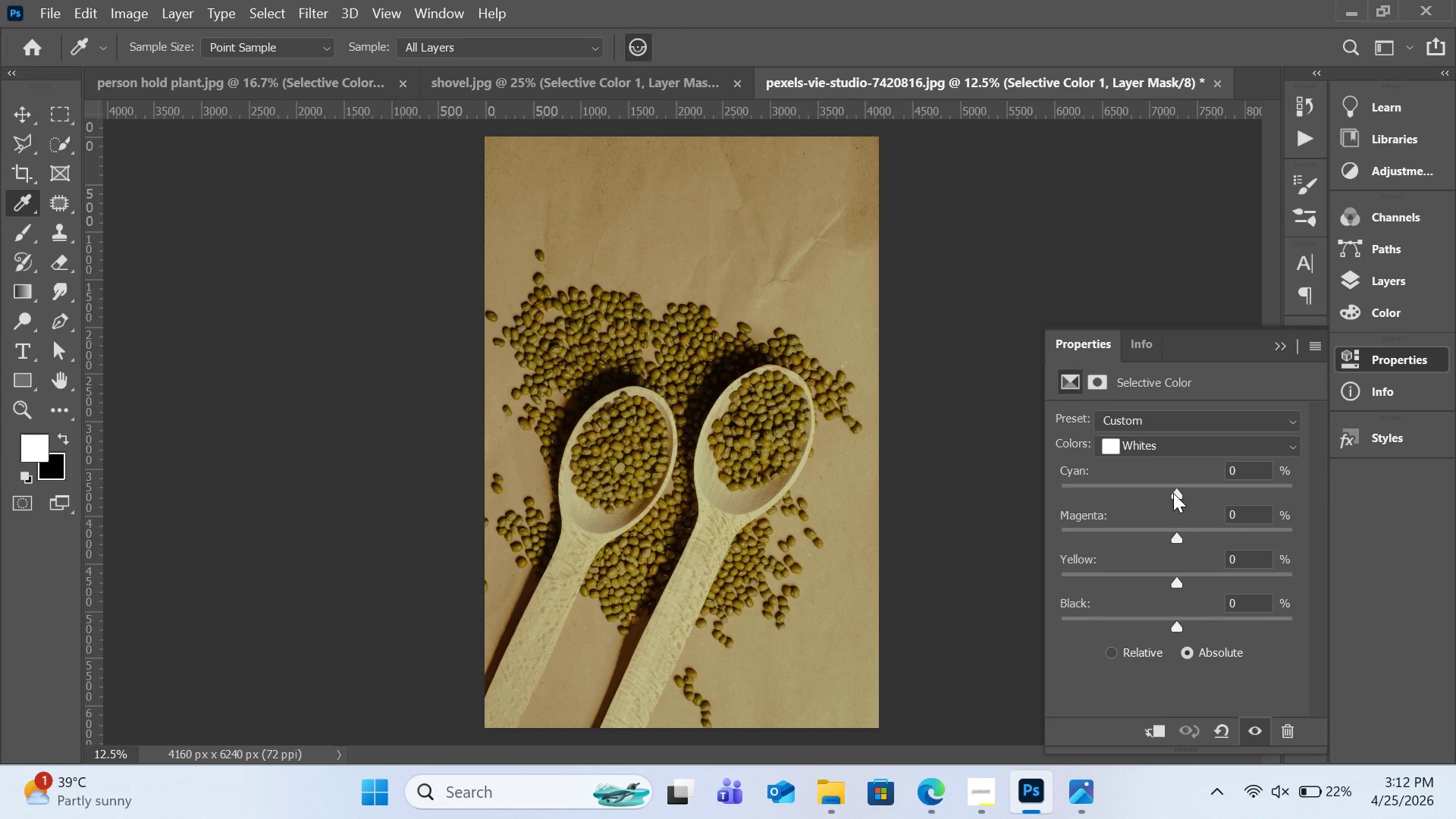 
left_click_drag(start_coordinate=[1175, 584], to_coordinate=[1188, 584])
 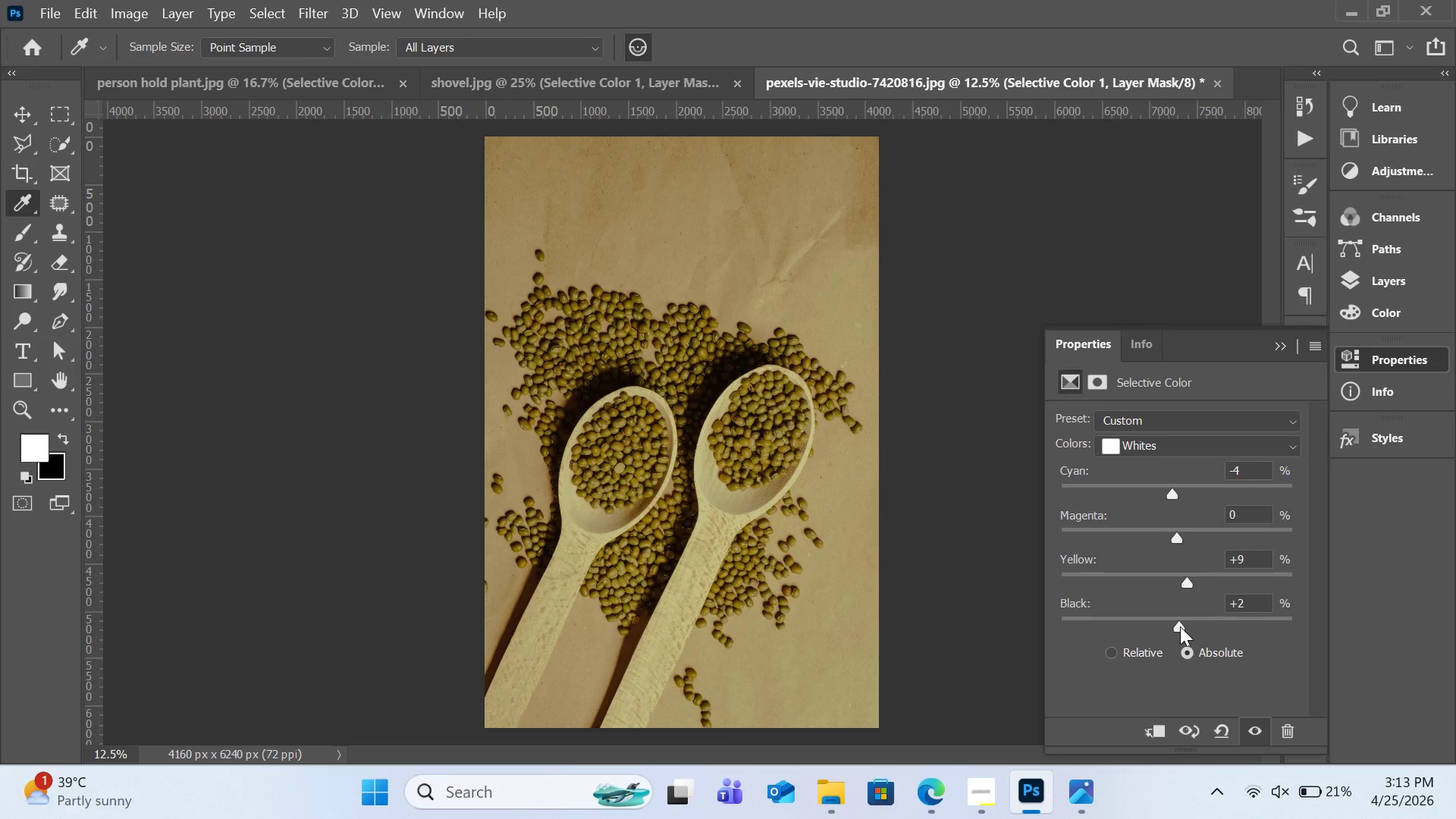 
wait(18.08)
 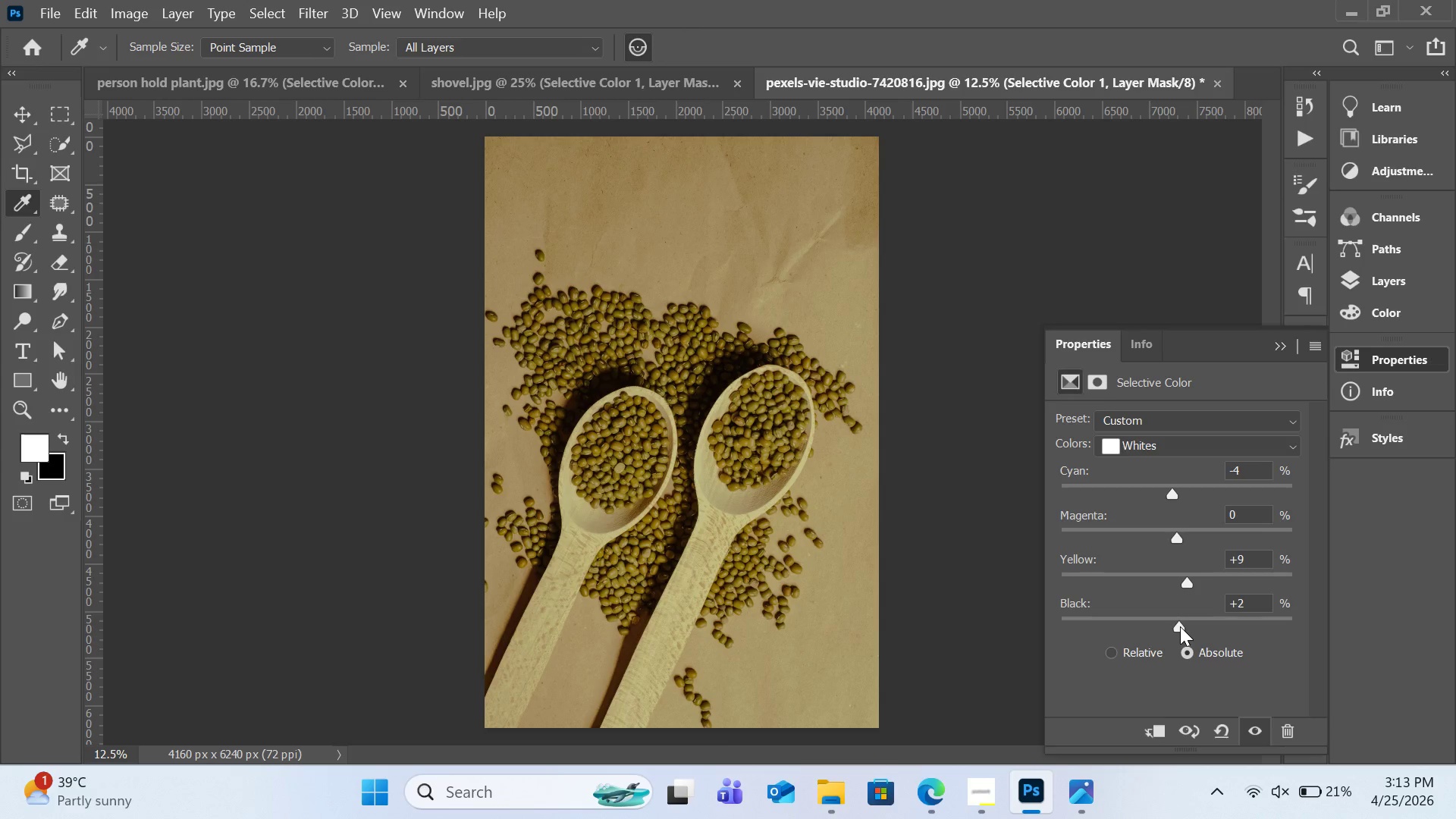 
left_click([298, 87])
 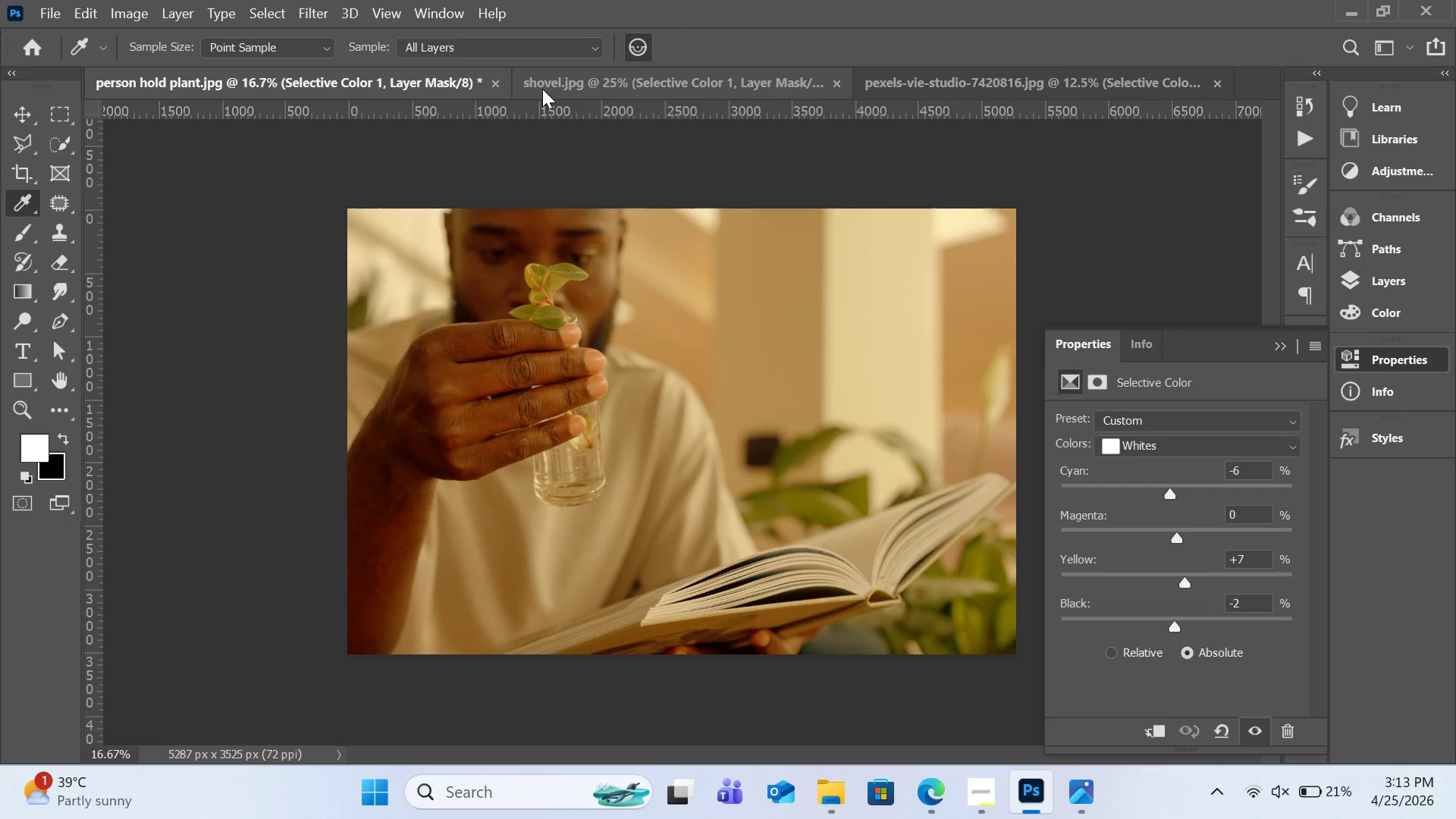 
left_click([571, 91])
 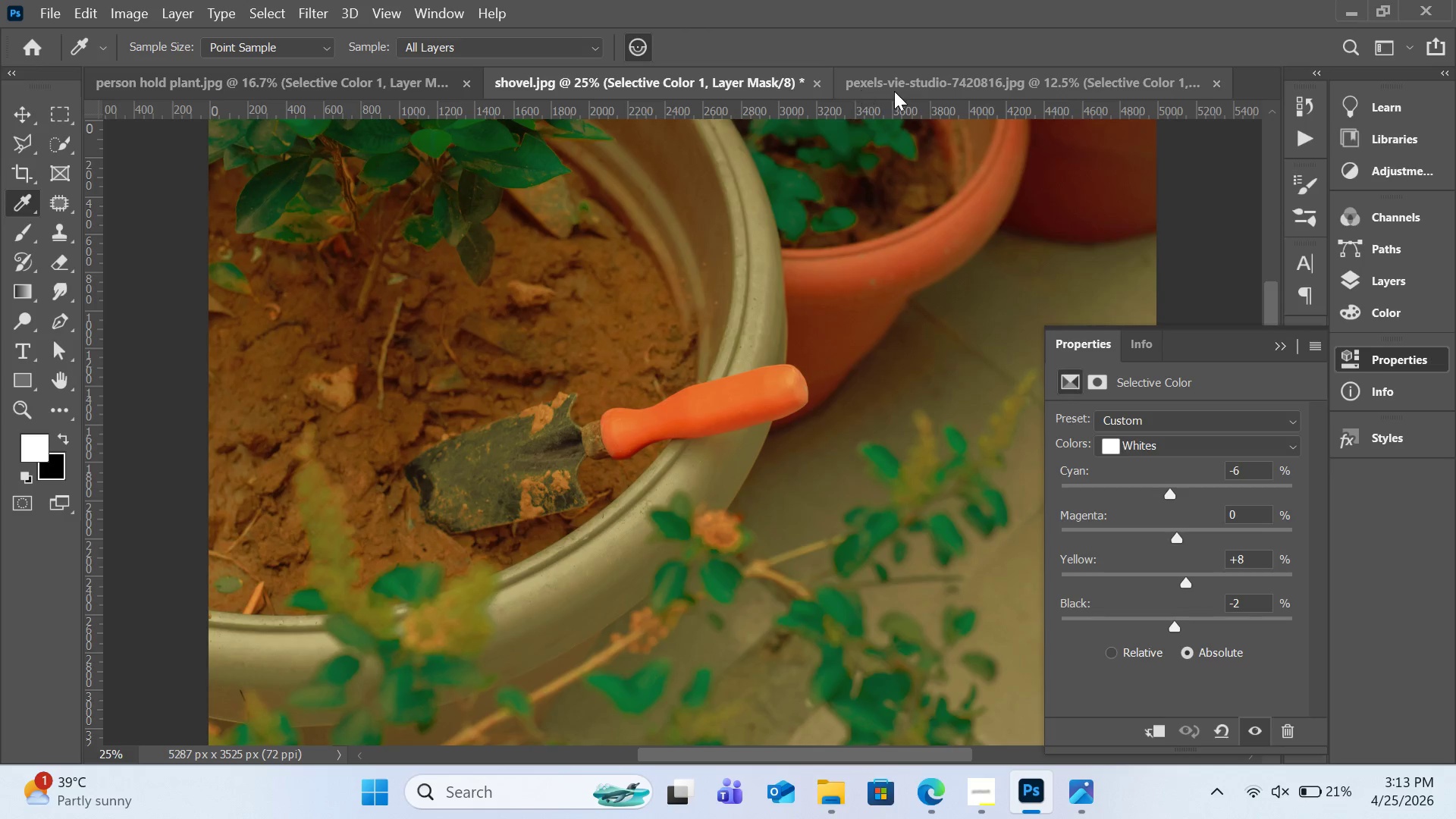 
left_click([895, 92])
 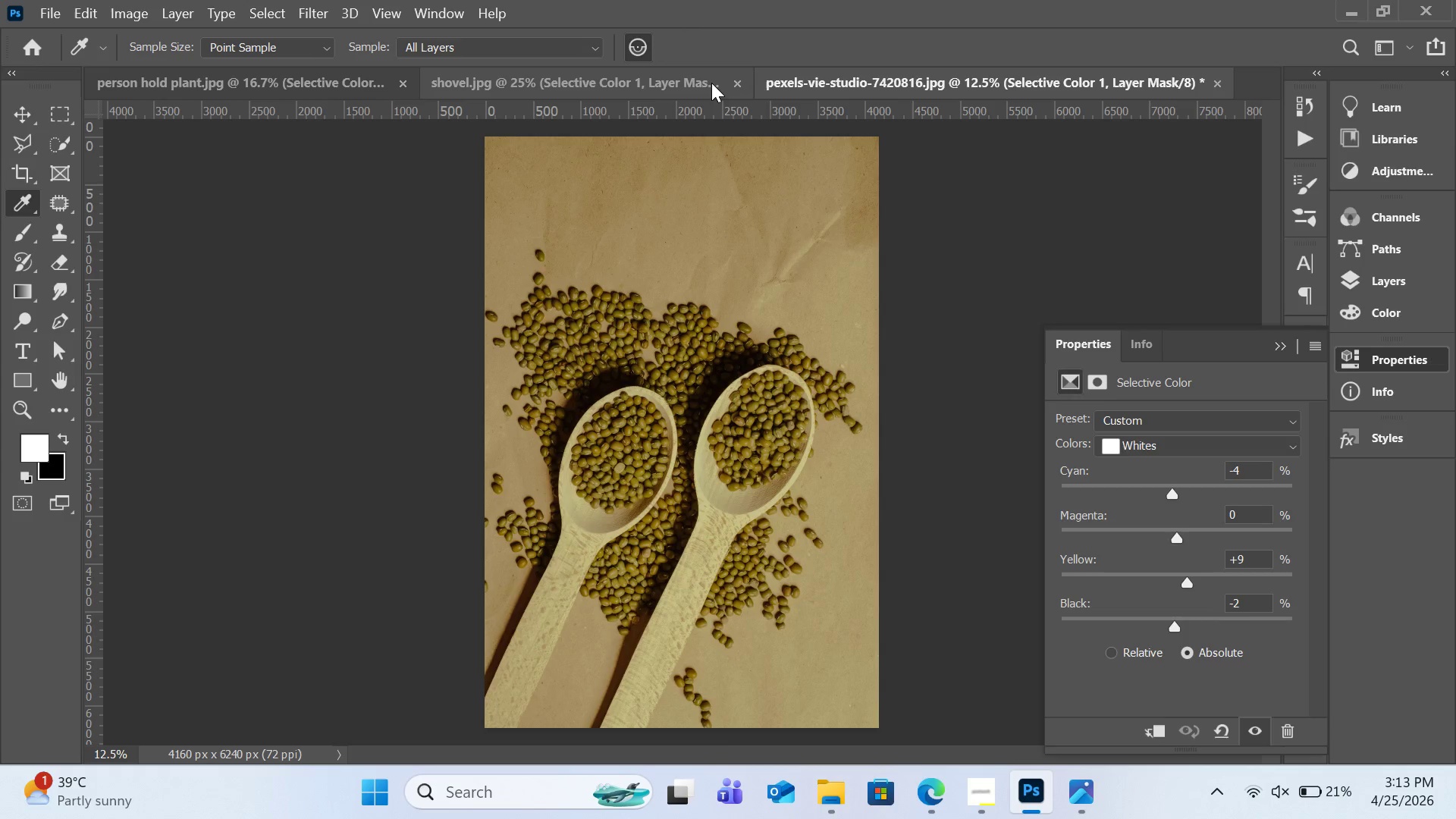 
left_click([709, 84])
 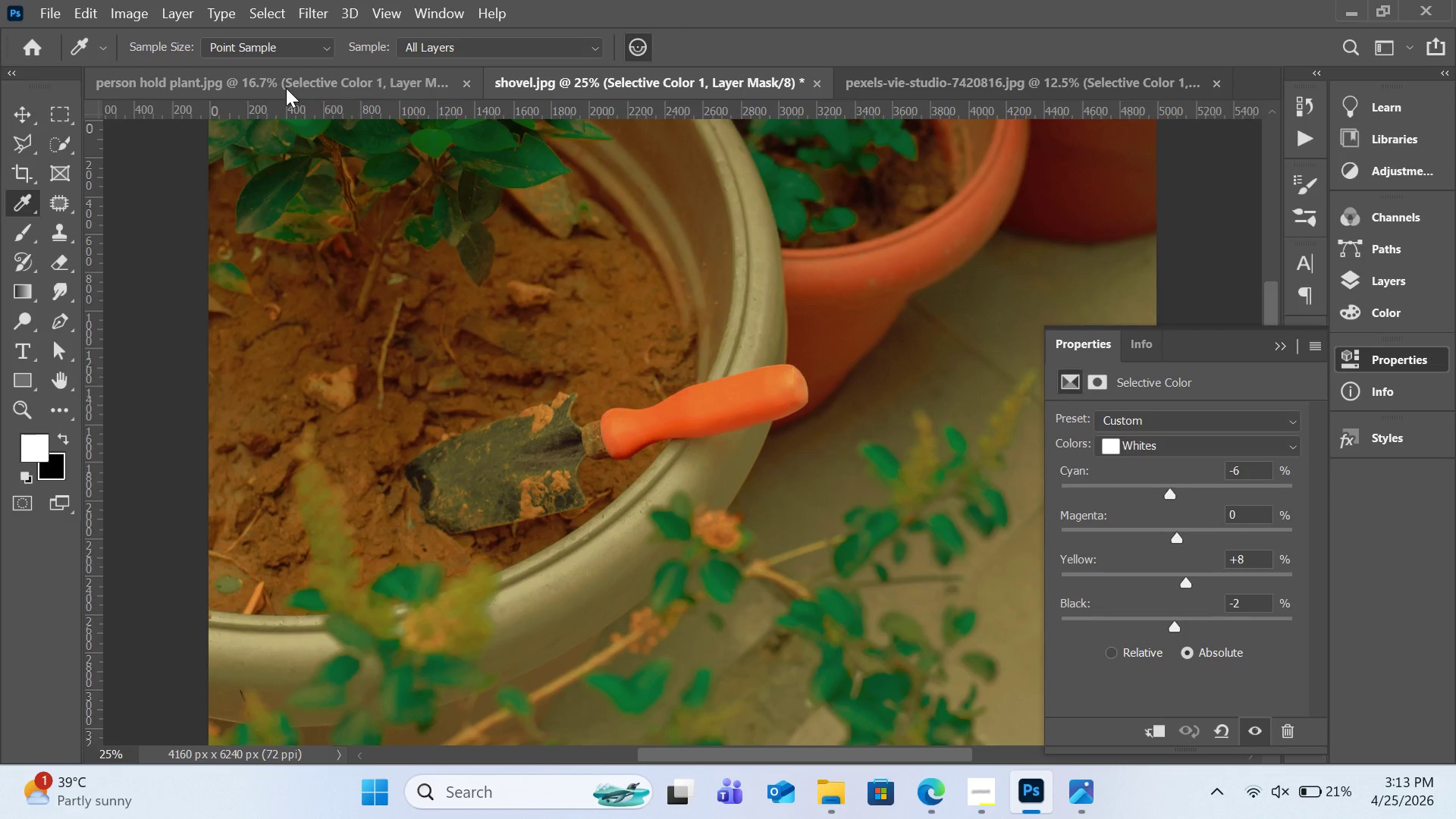 
left_click([286, 88])
 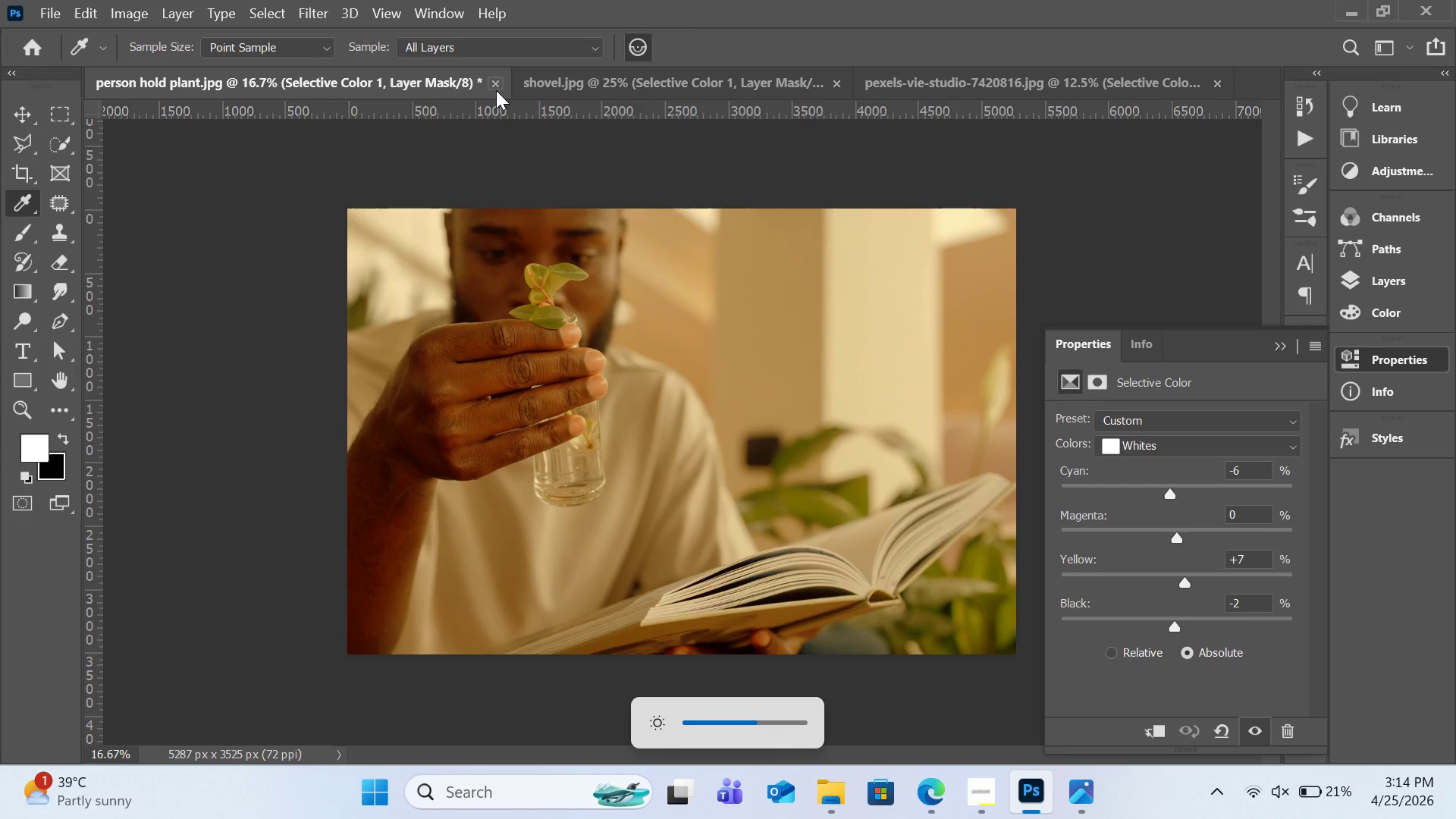 
wait(50.2)
 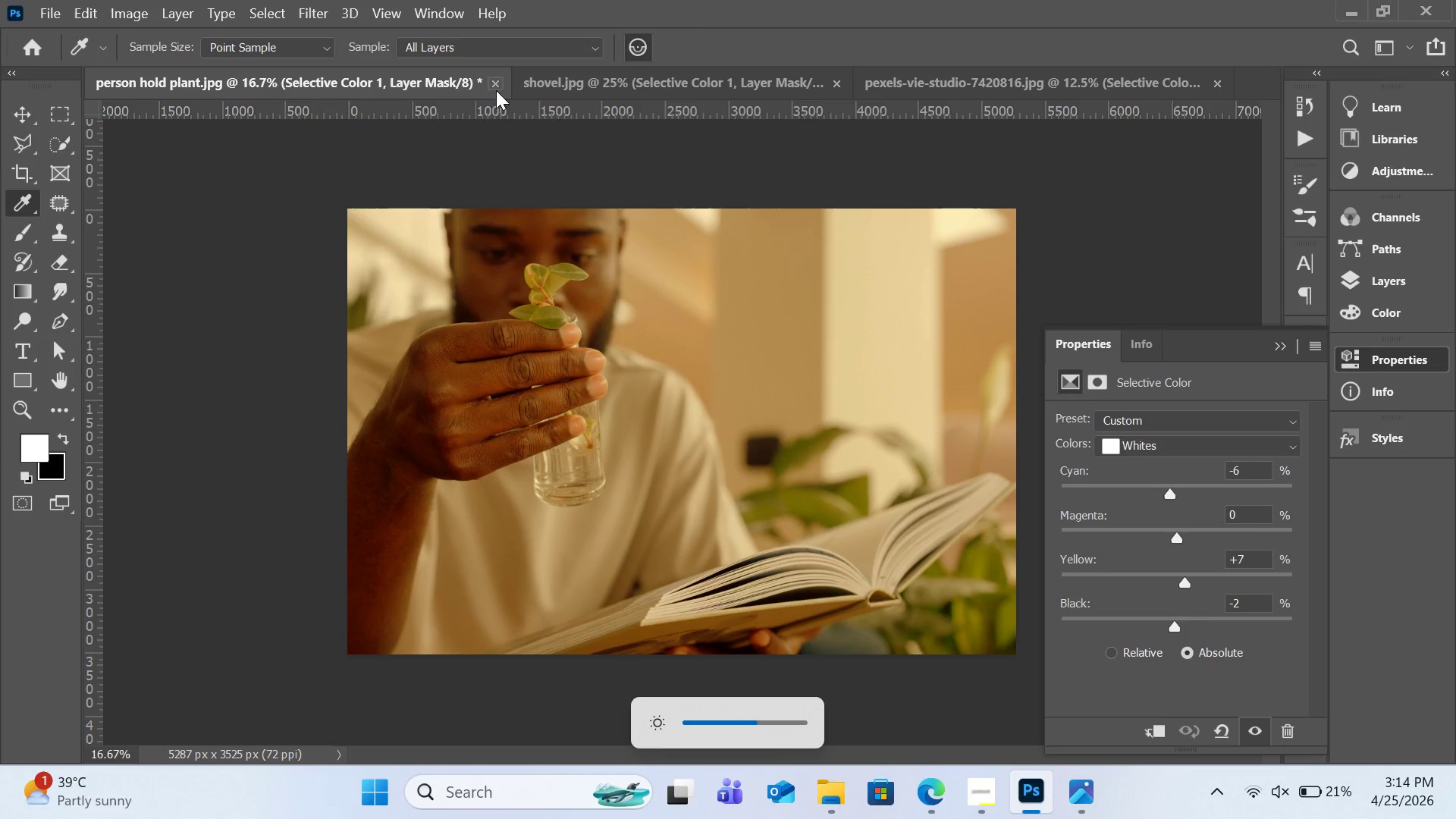 
left_click([550, 80])
 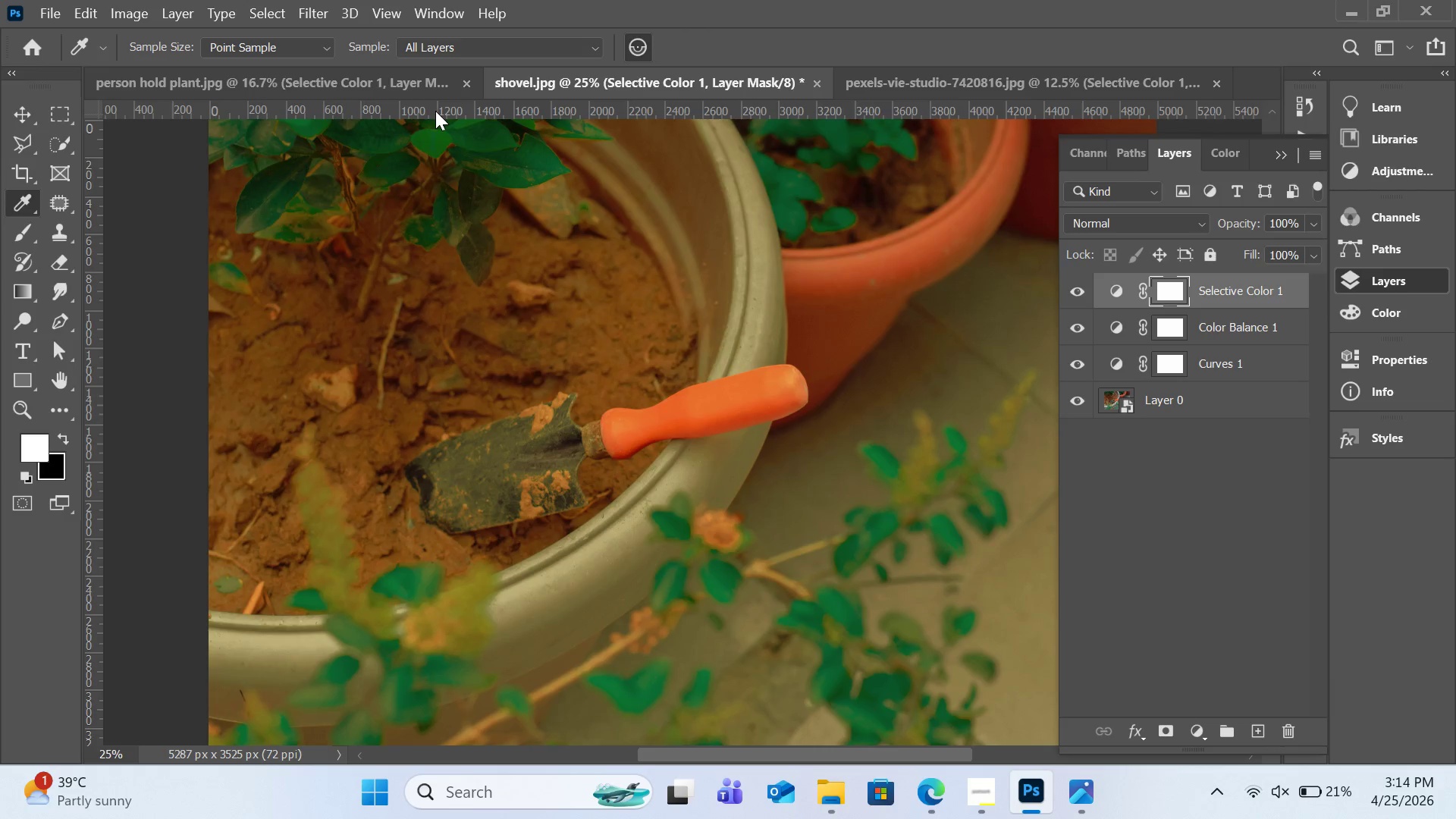 
key(Control+0)
 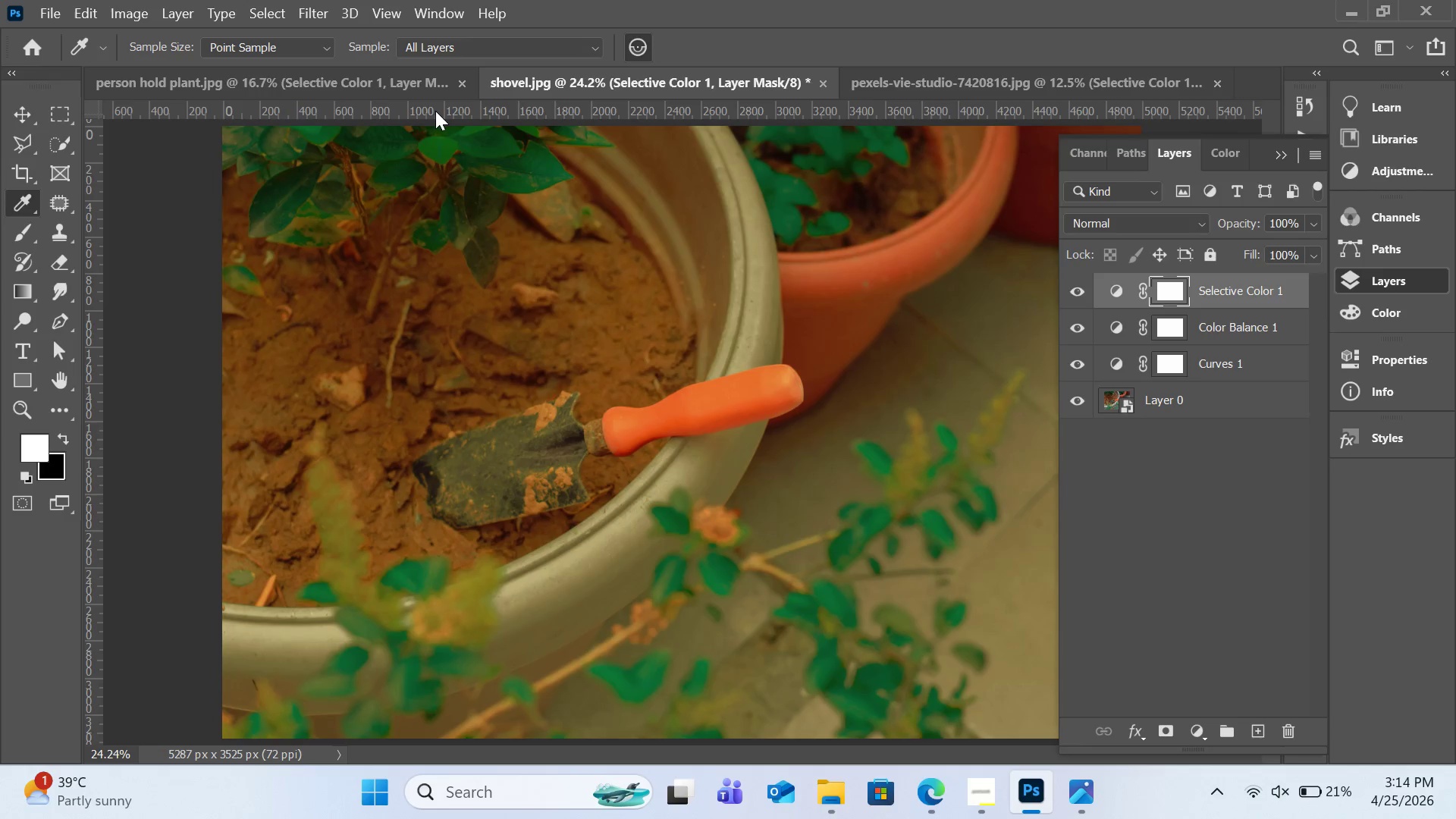 
key(Control+0)
 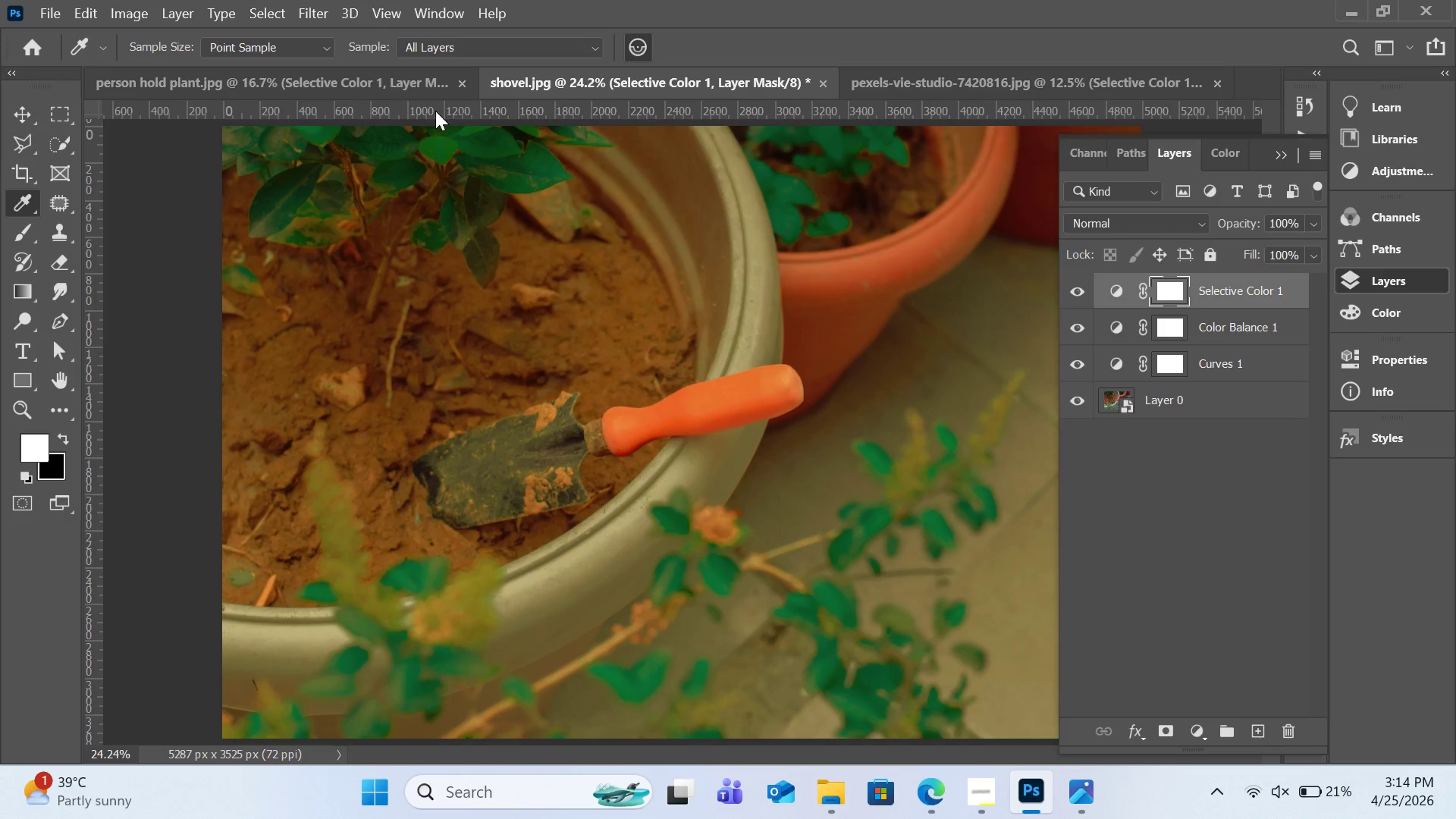 
key(Control+Minus)
 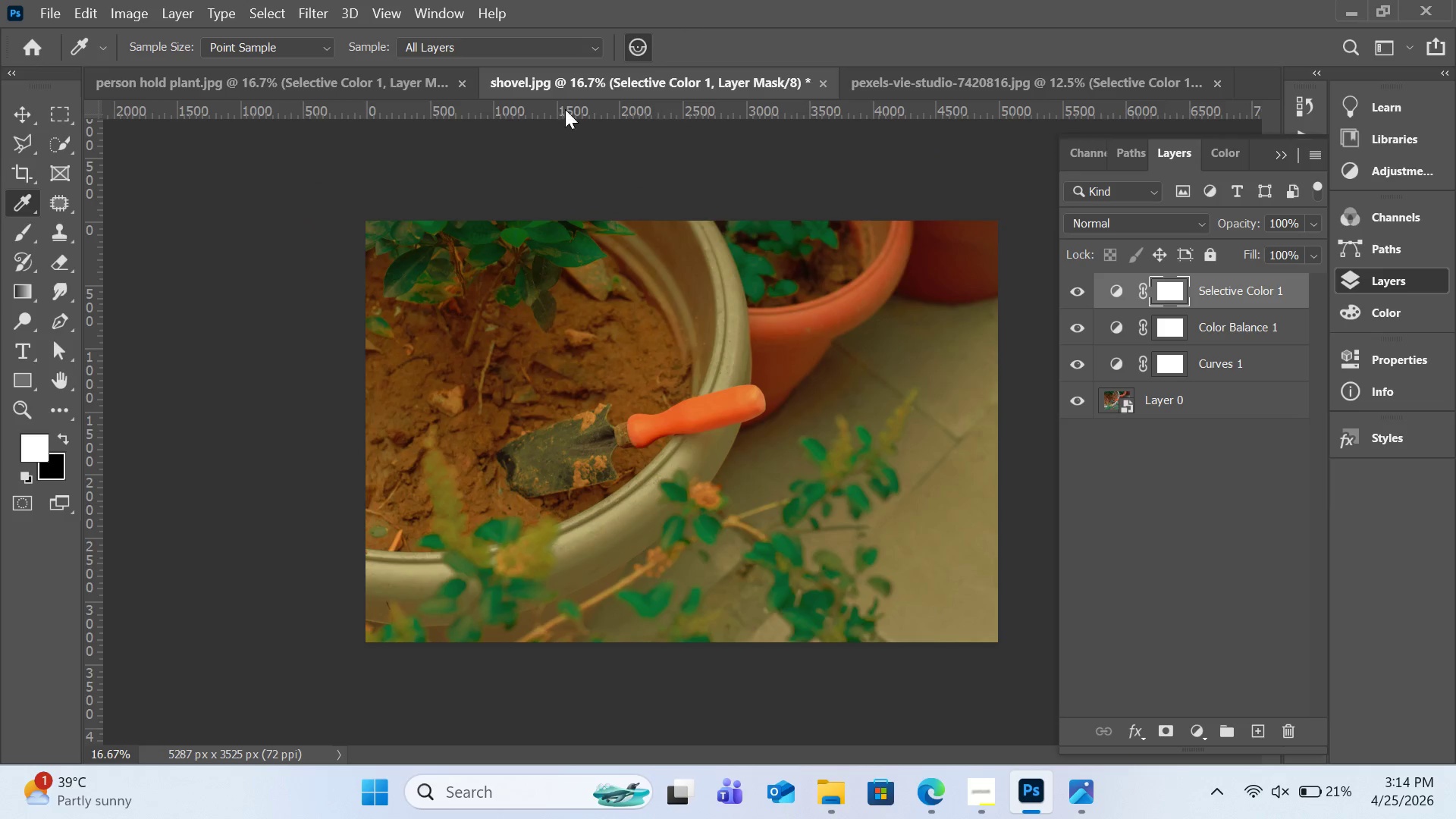 
left_click([432, 86])
 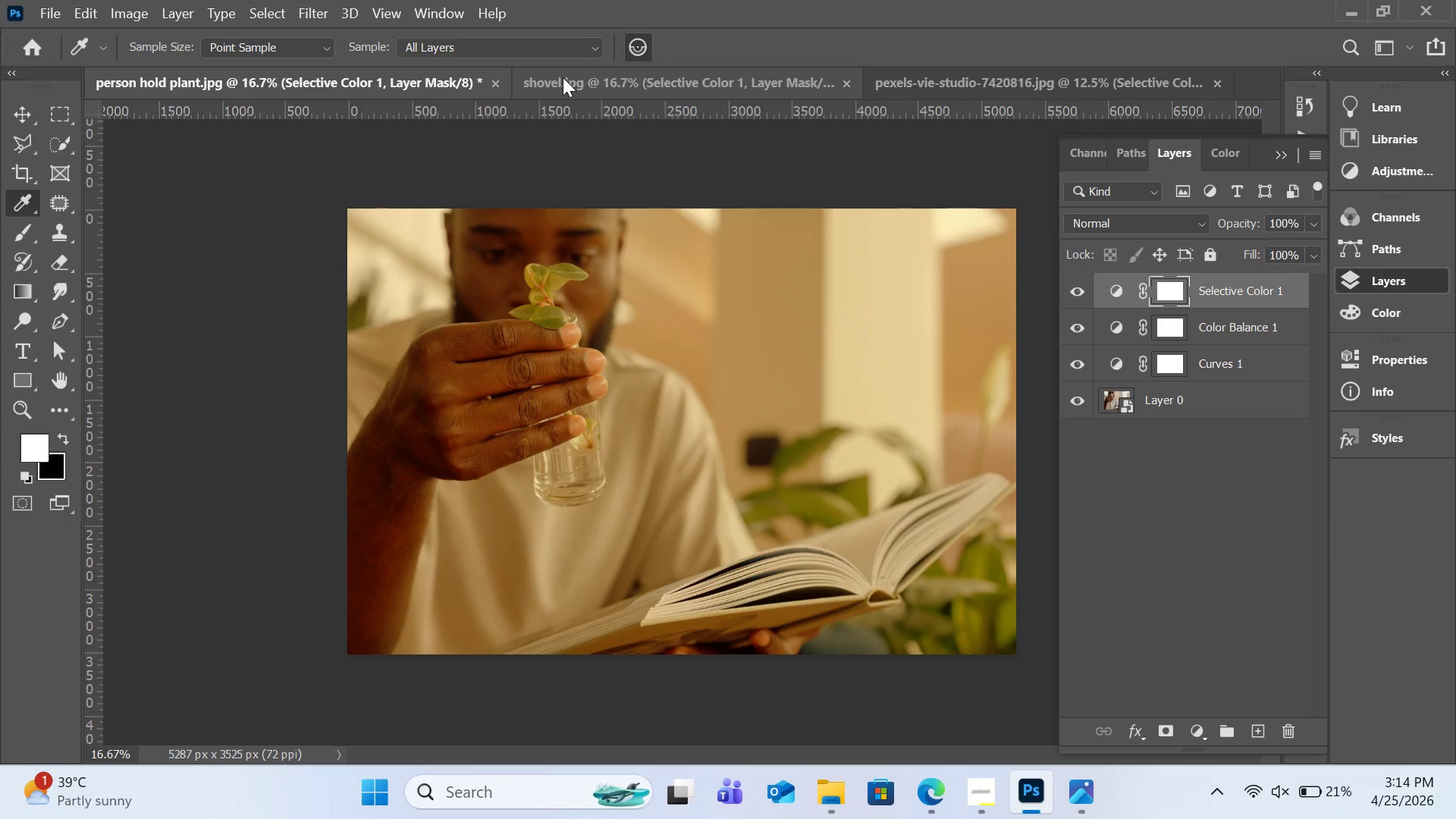 
left_click([571, 75])
 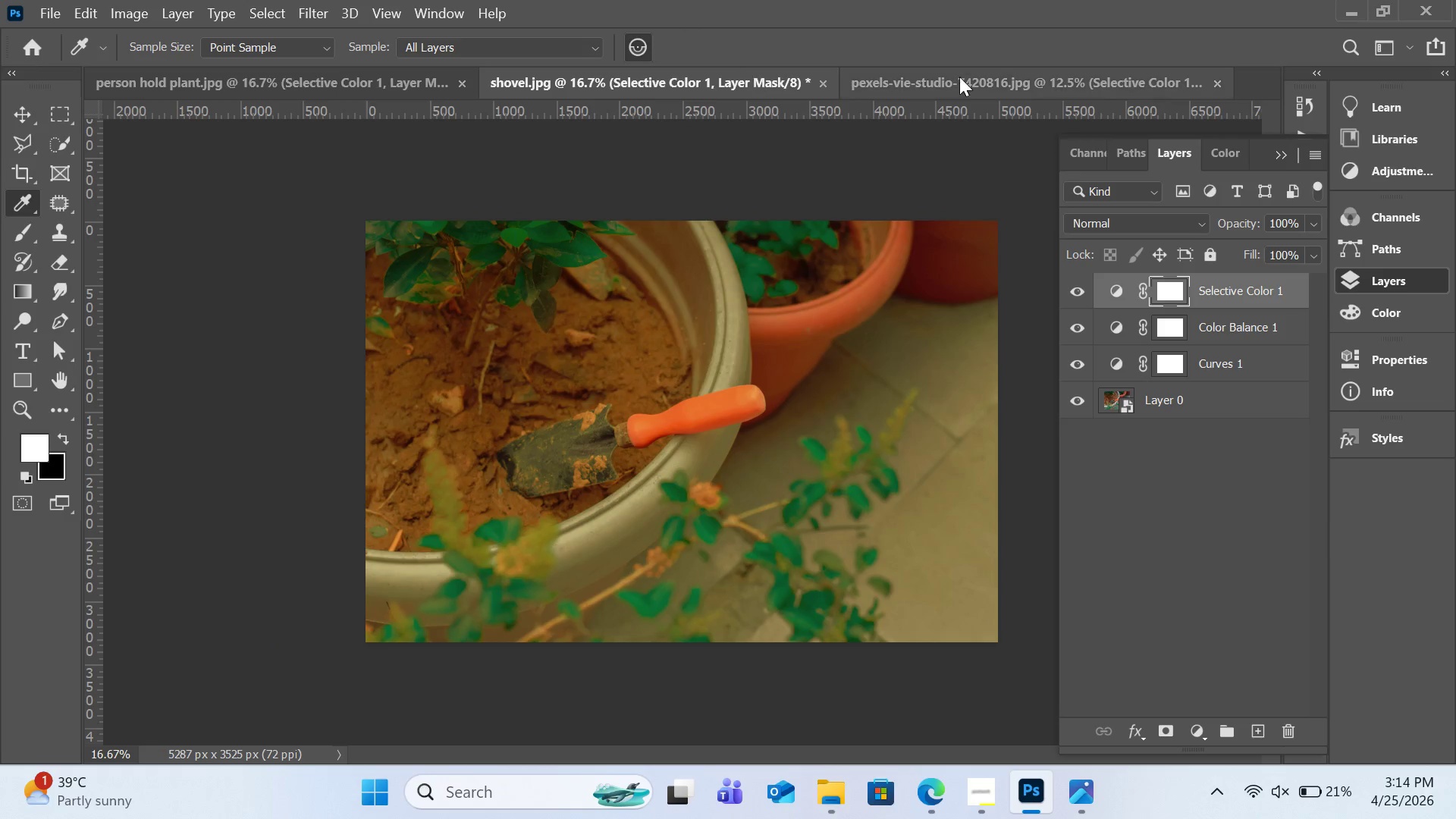 
left_click([965, 77])
 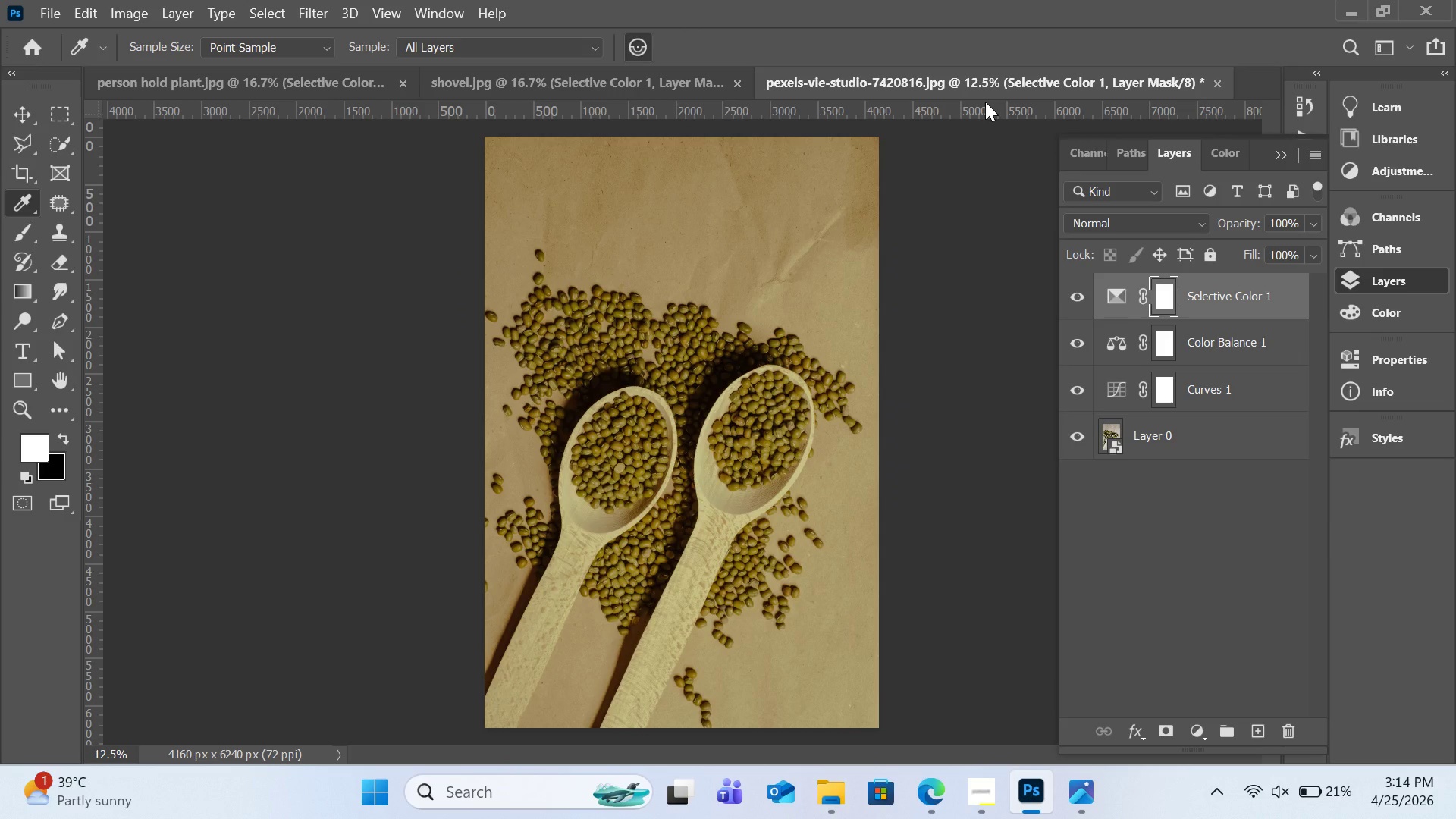 
key(Control+Minus)
 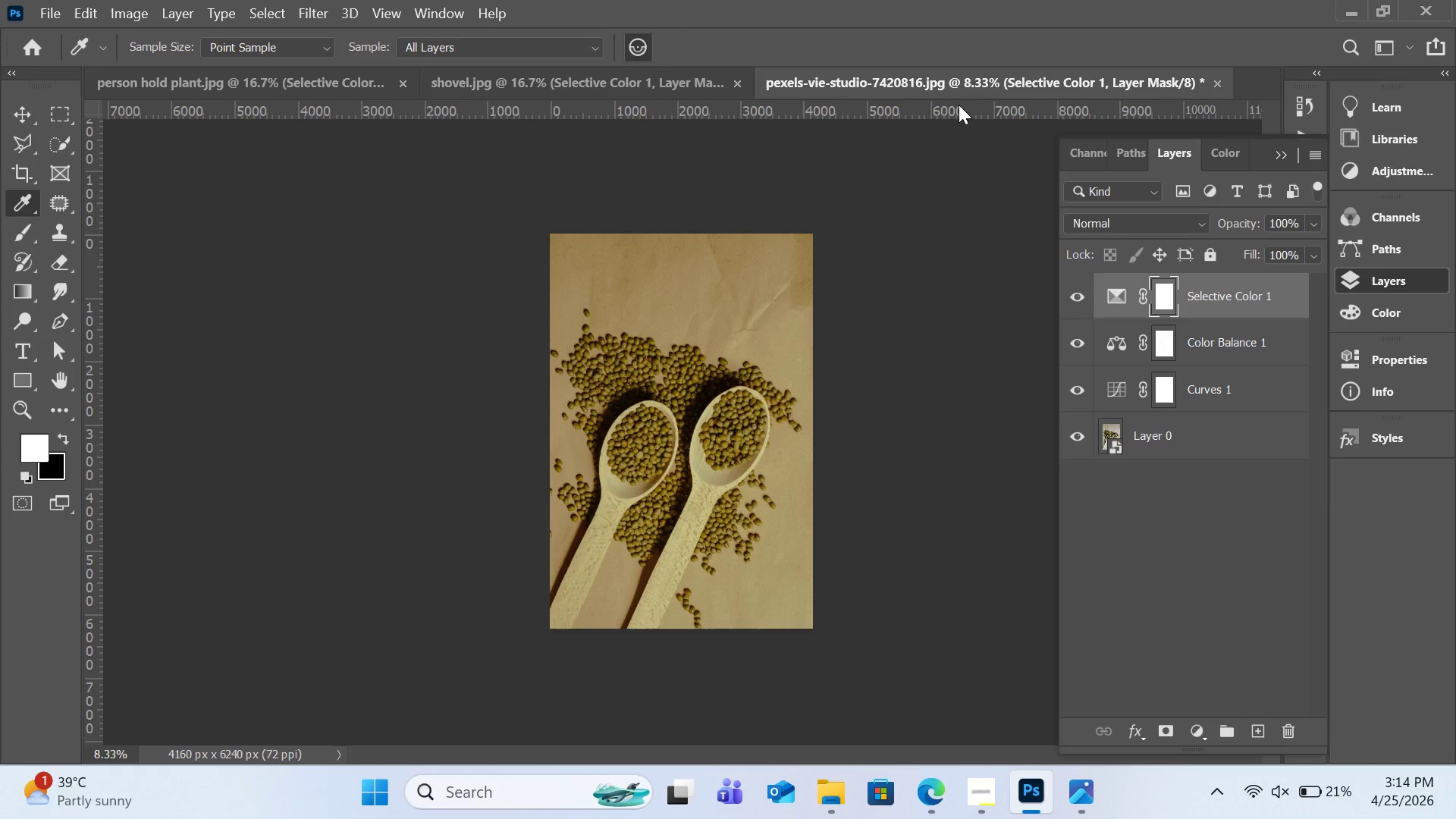 
wait(5.19)
 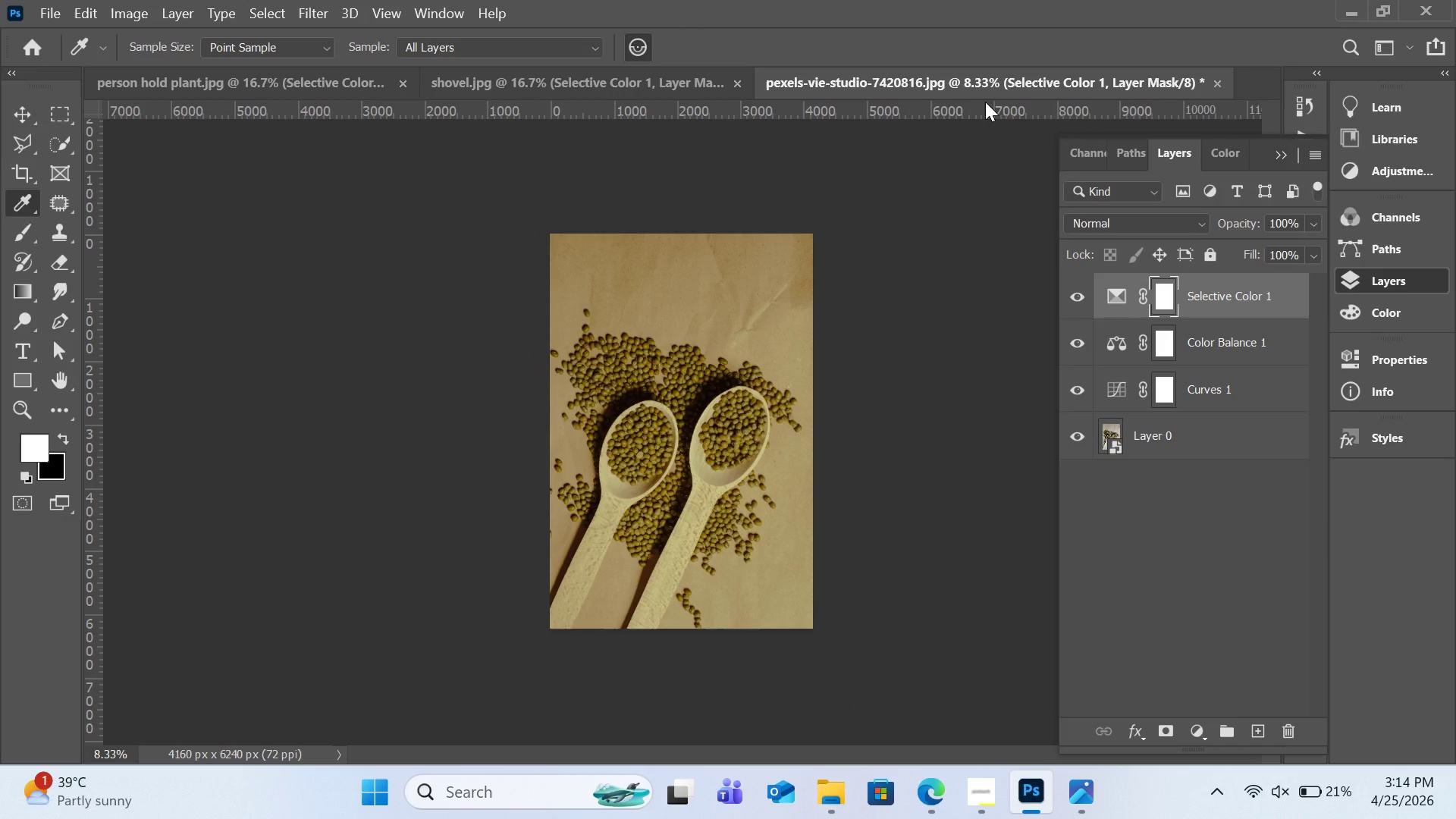 
left_click([318, 96])
 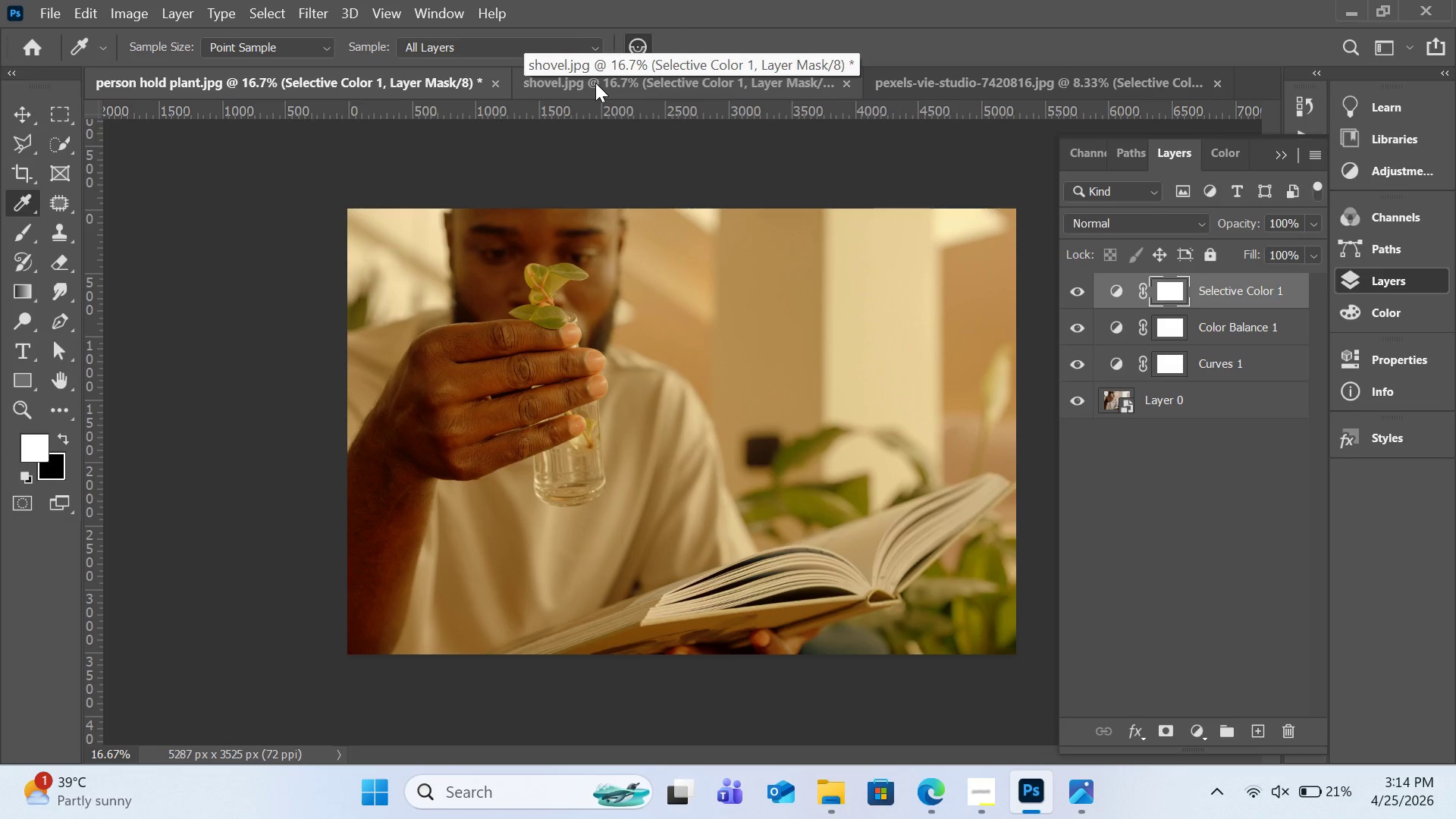 
wait(9.81)
 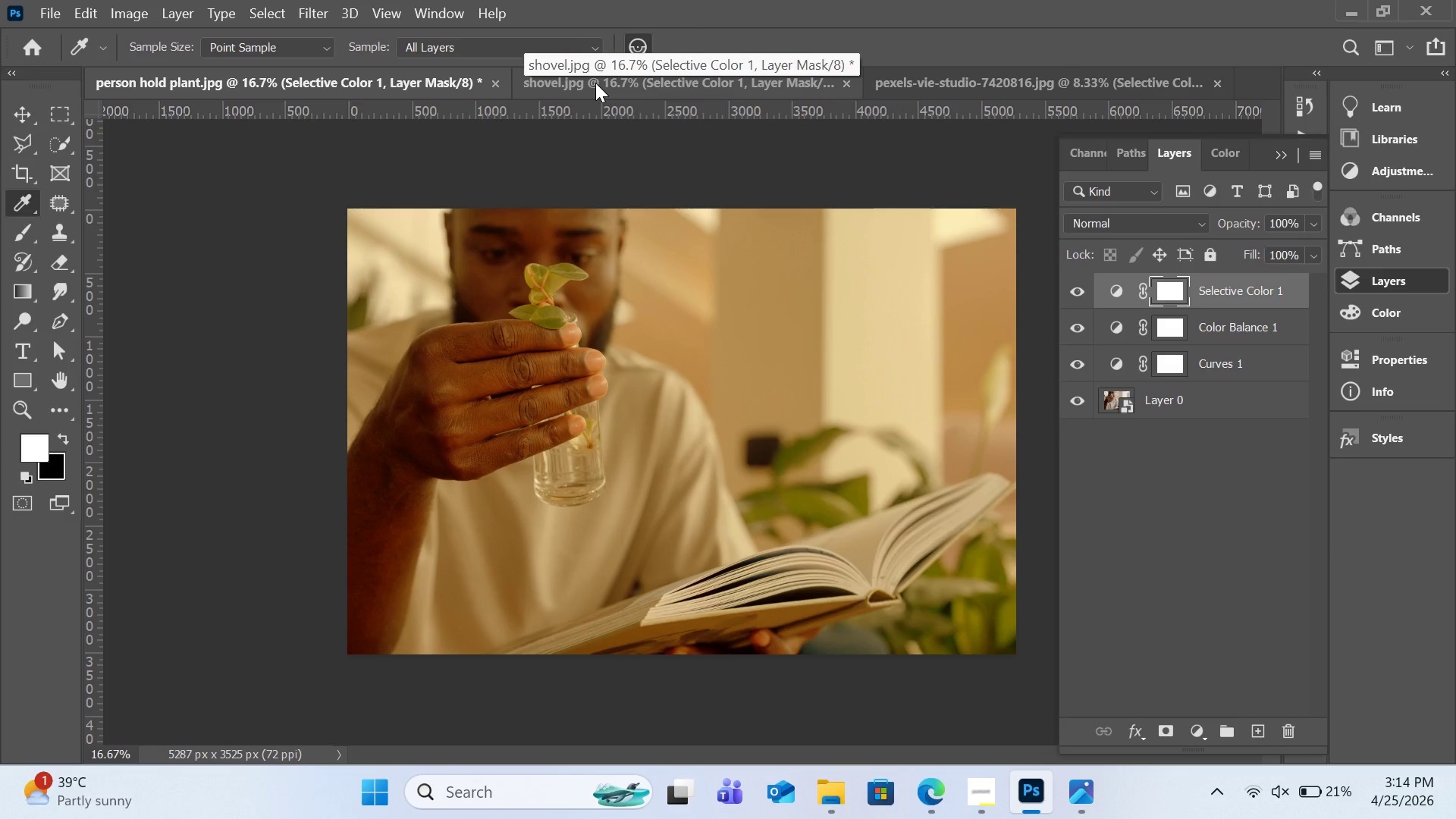 
left_click([1082, 371])
 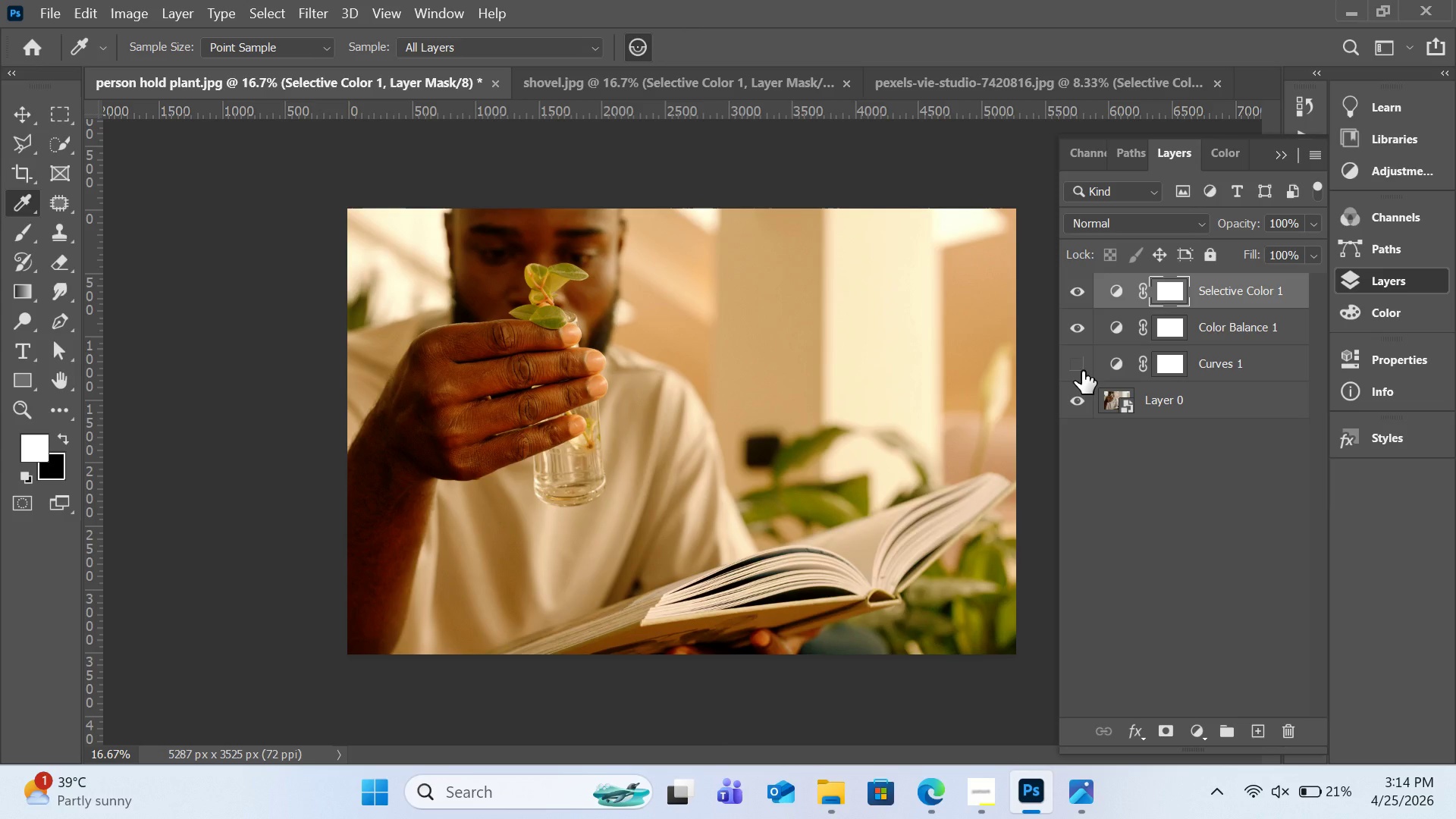 
left_click([1082, 371])
 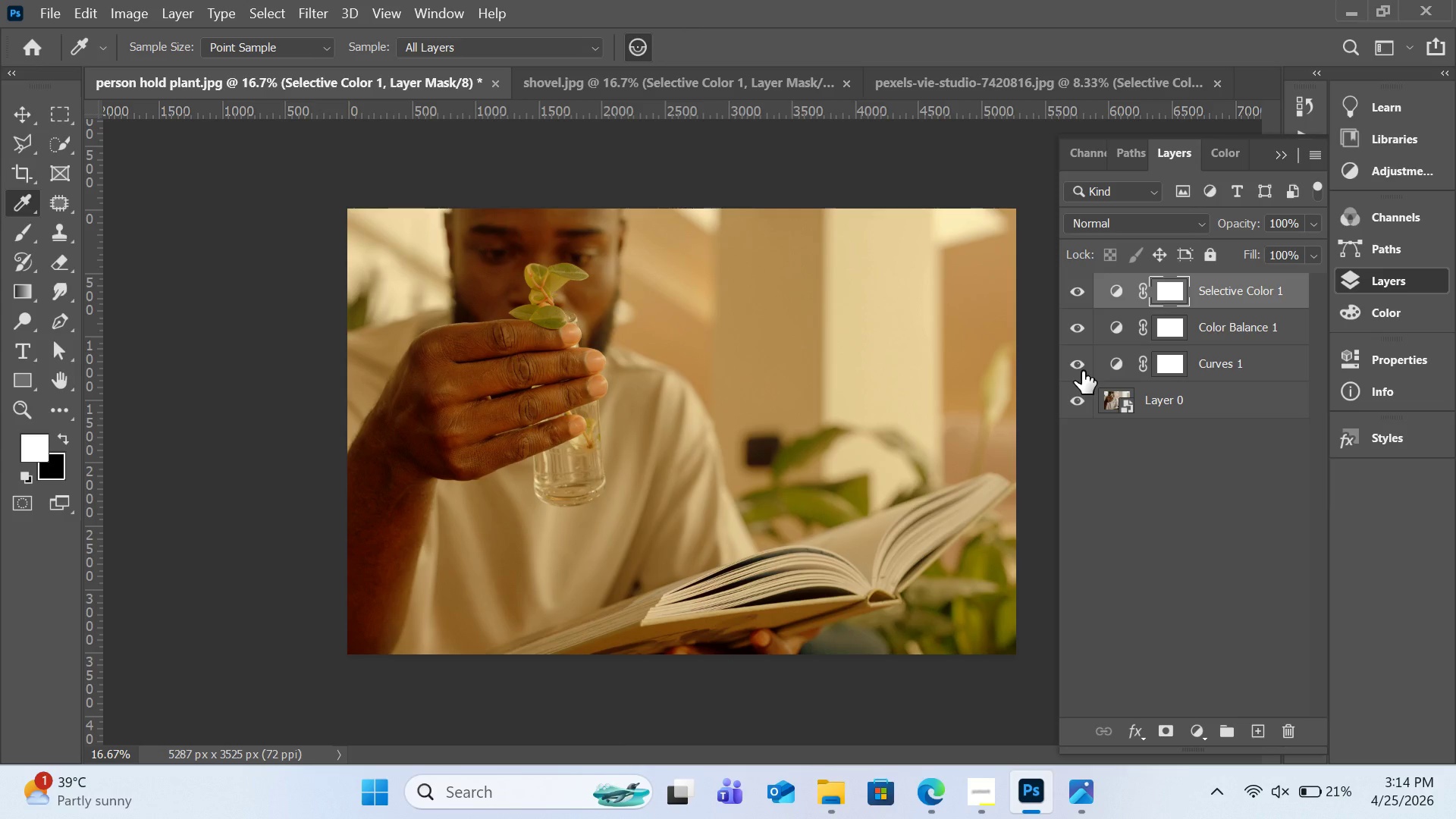 
left_click([1081, 334])
 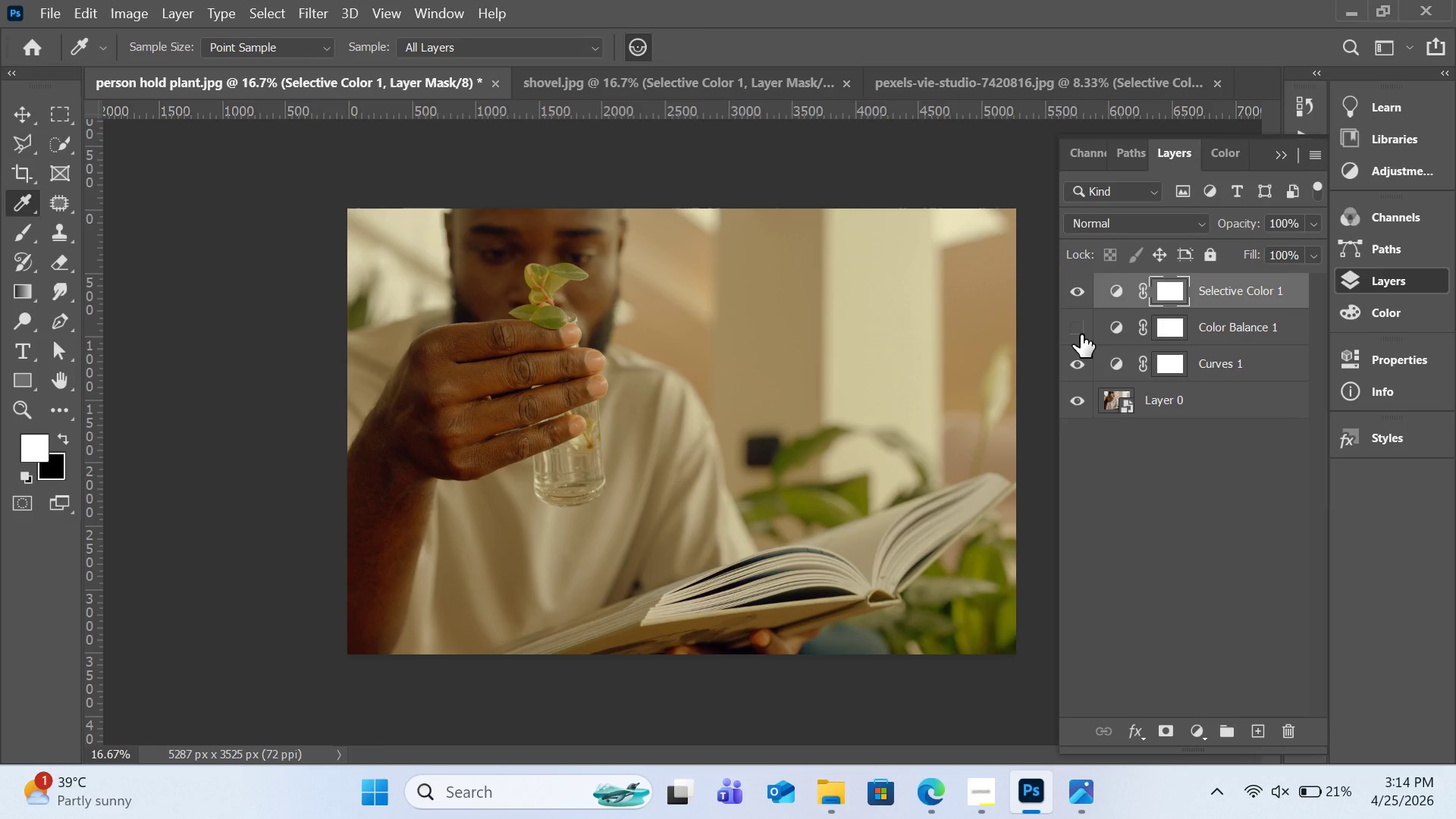 
left_click([1081, 334])
 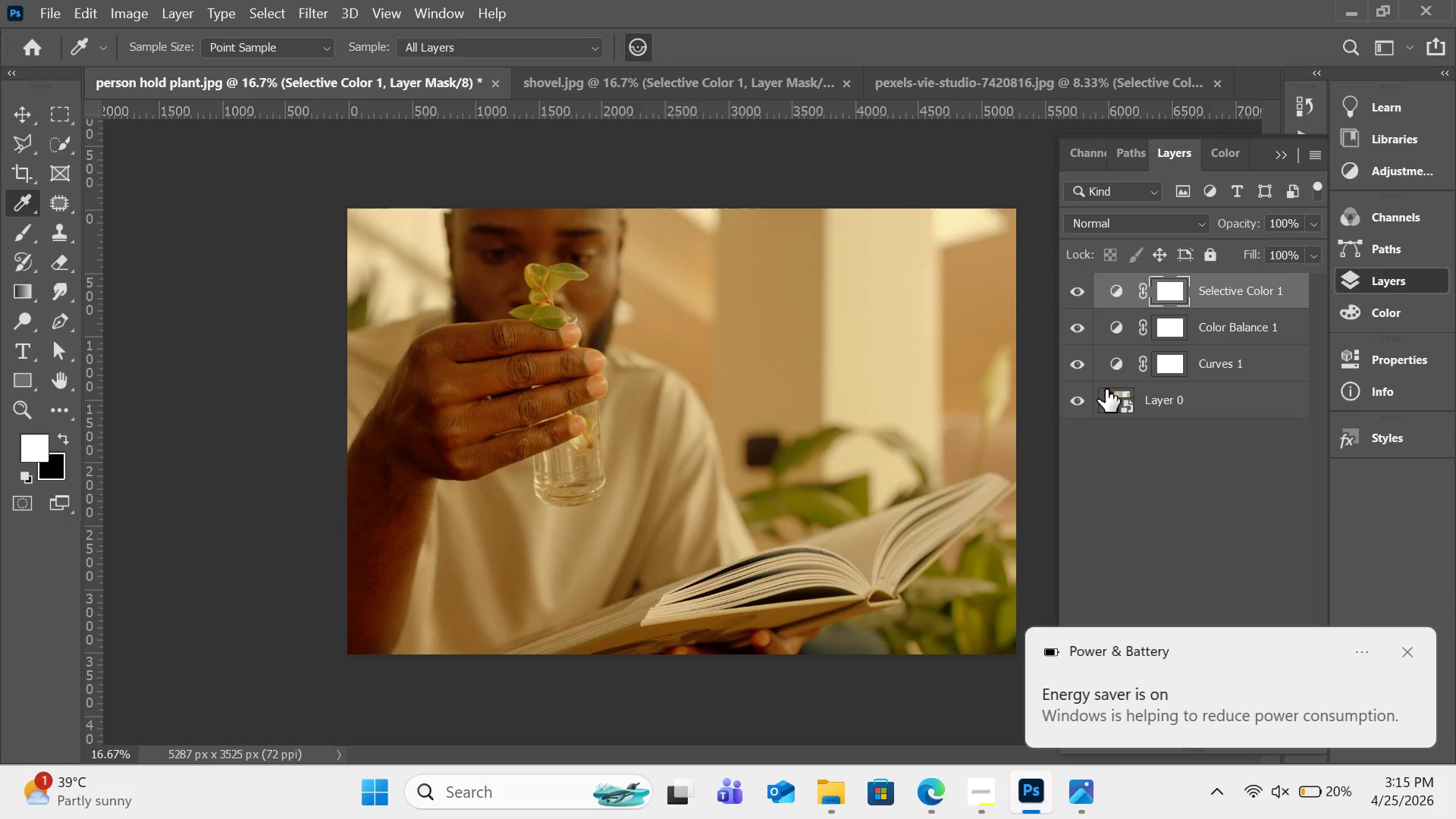 
wait(28.78)
 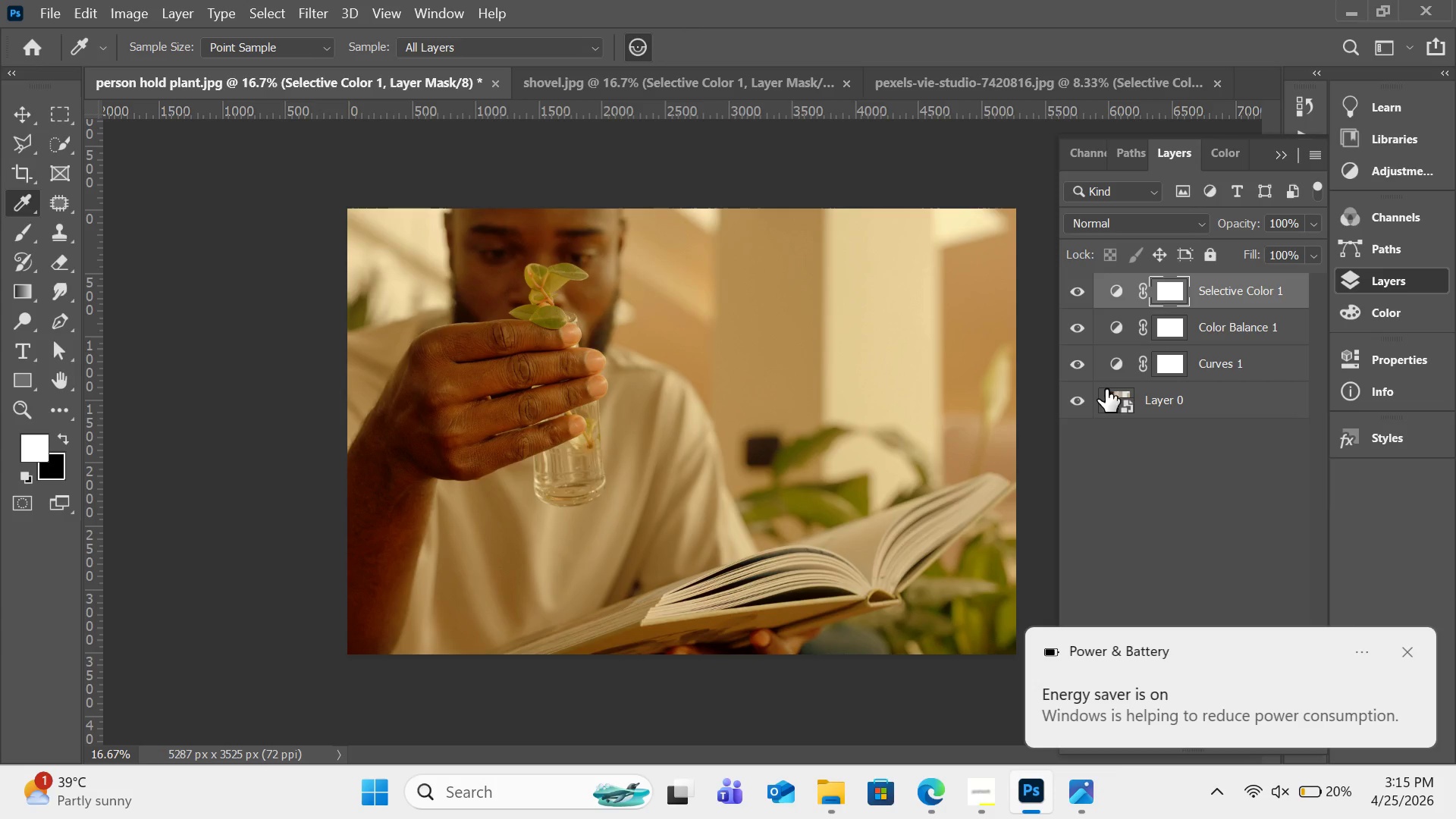 
double_click([1121, 335])
 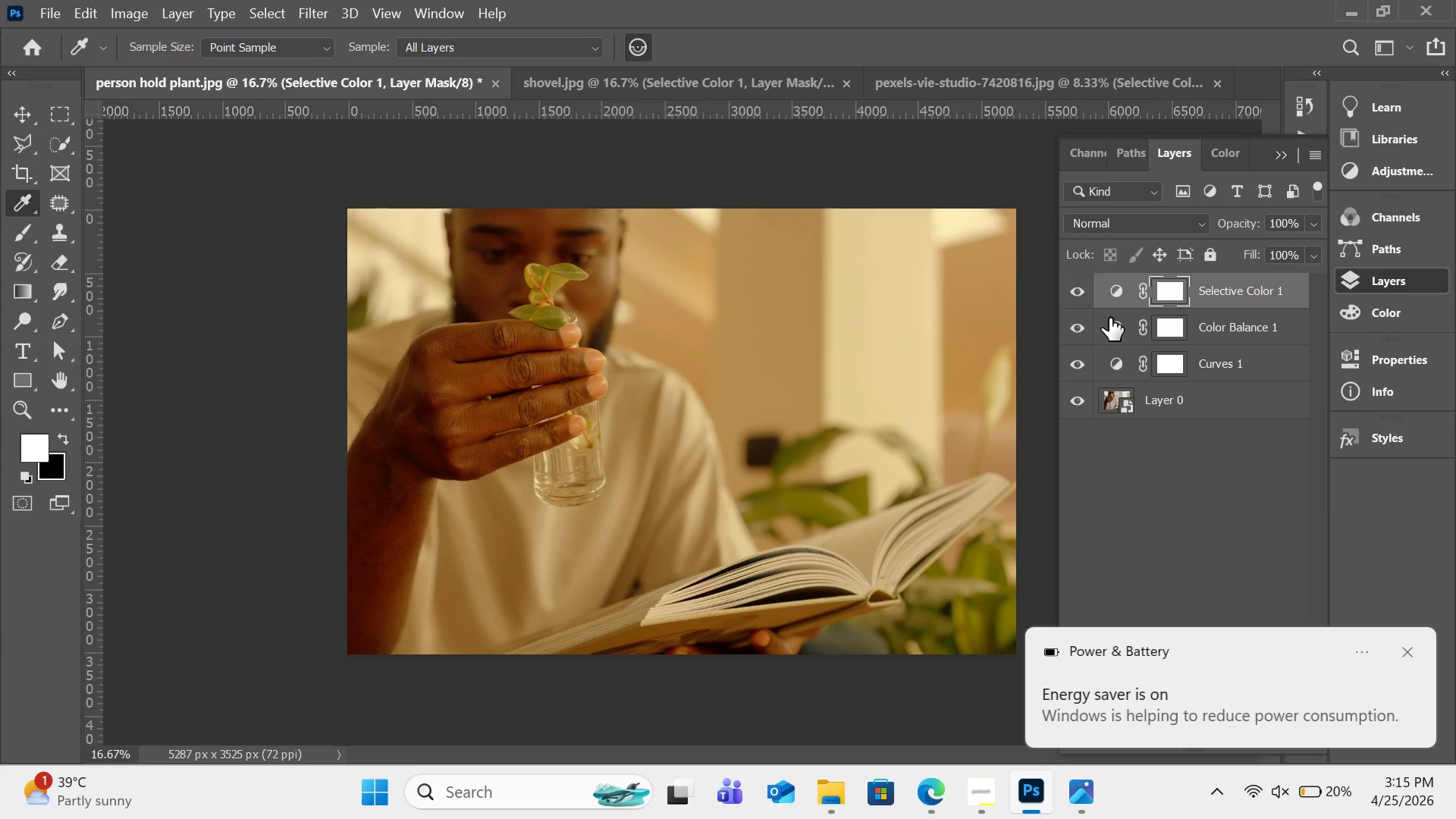 
left_click([1109, 318])
 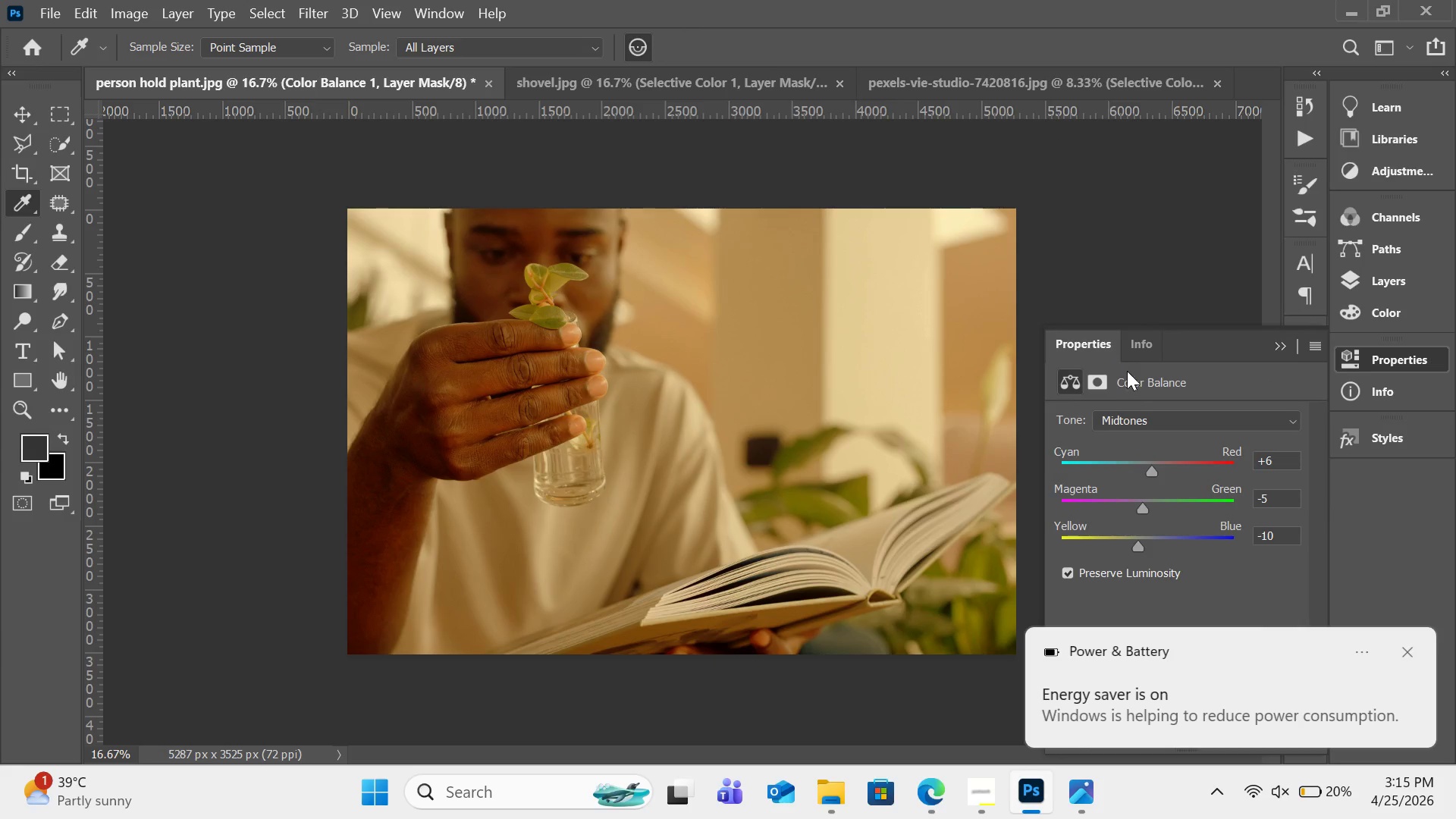 
left_click([1153, 414])
 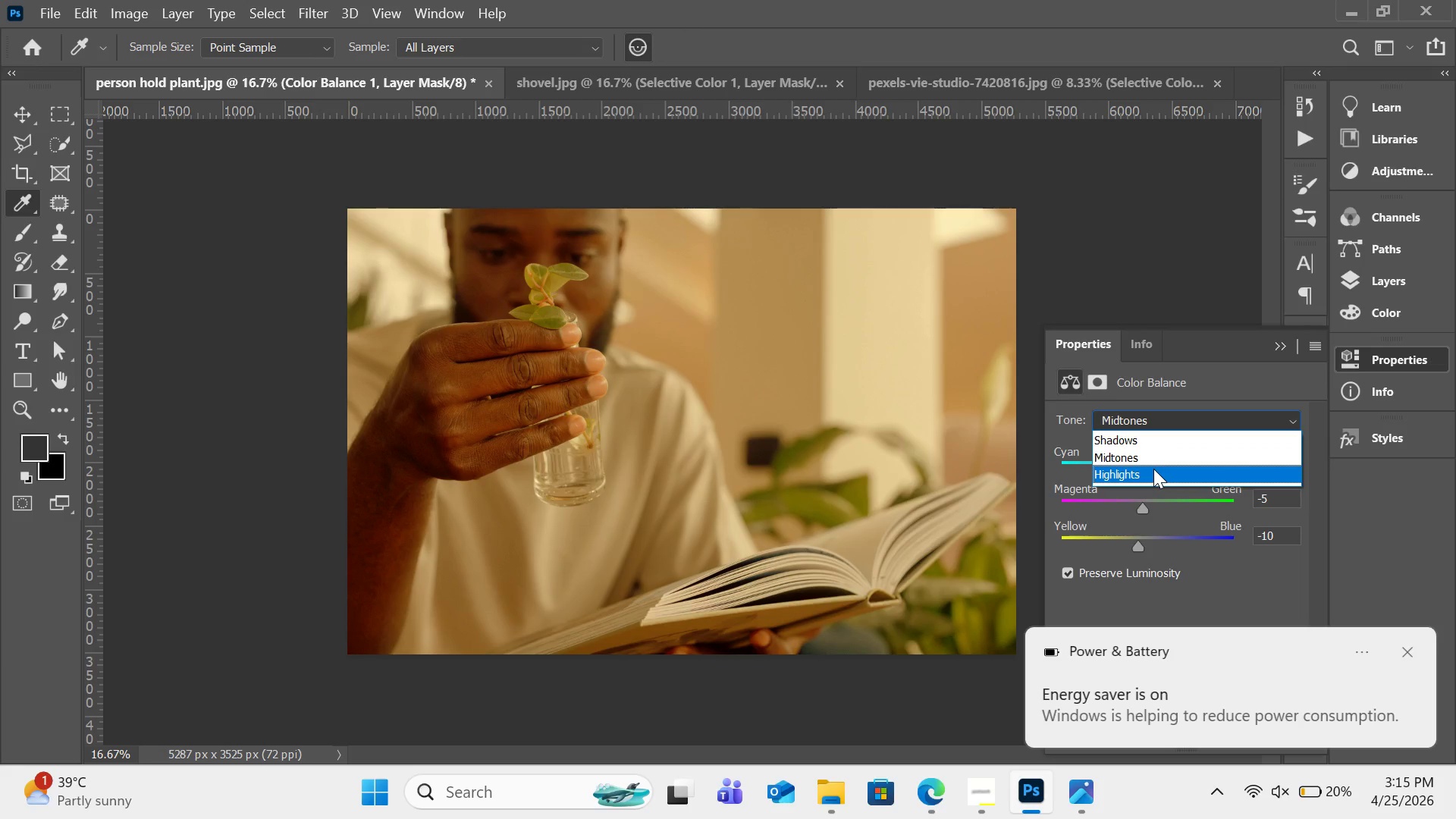 
left_click([1153, 469])
 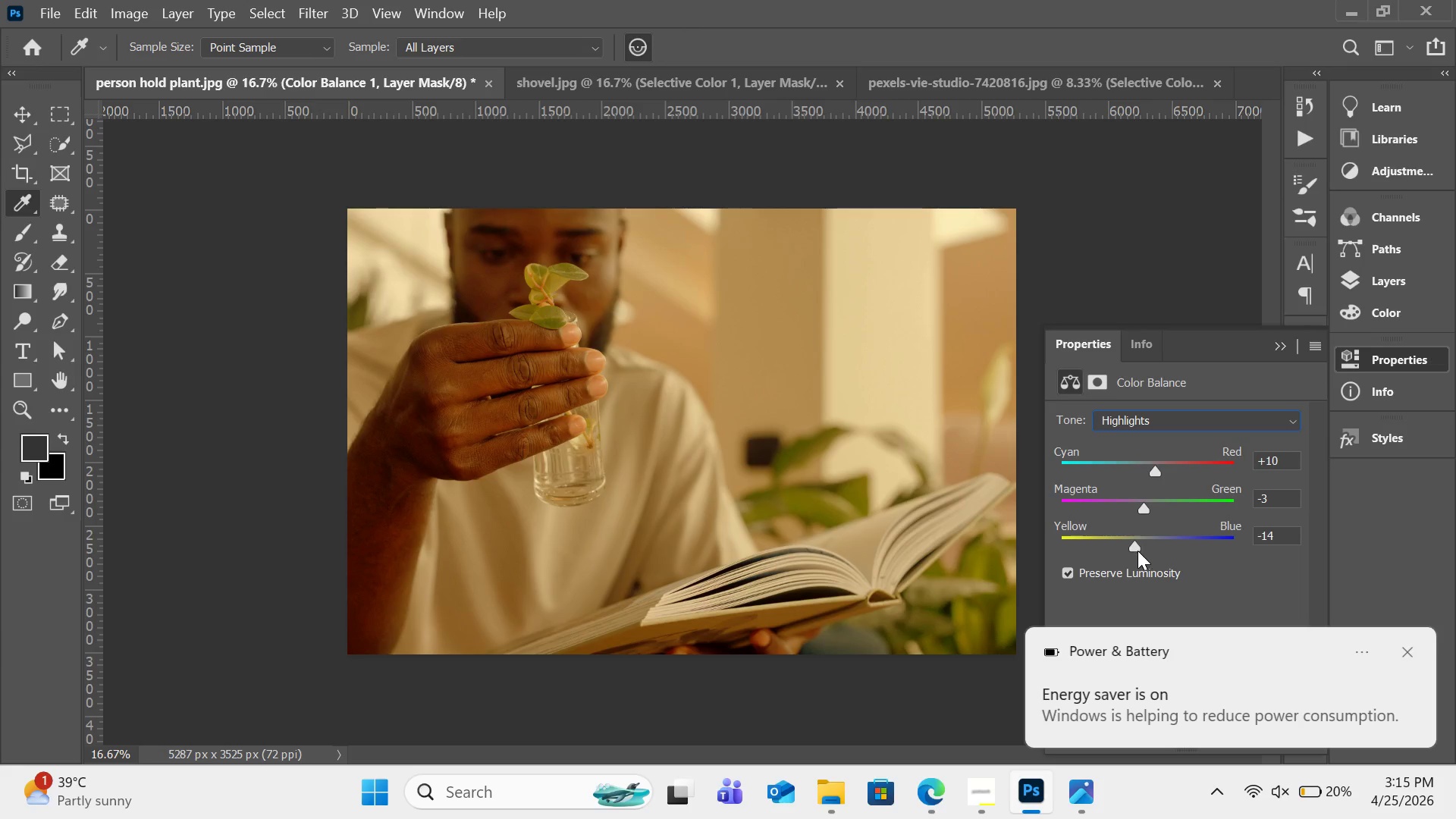 
left_click_drag(start_coordinate=[1138, 545], to_coordinate=[1135, 549])
 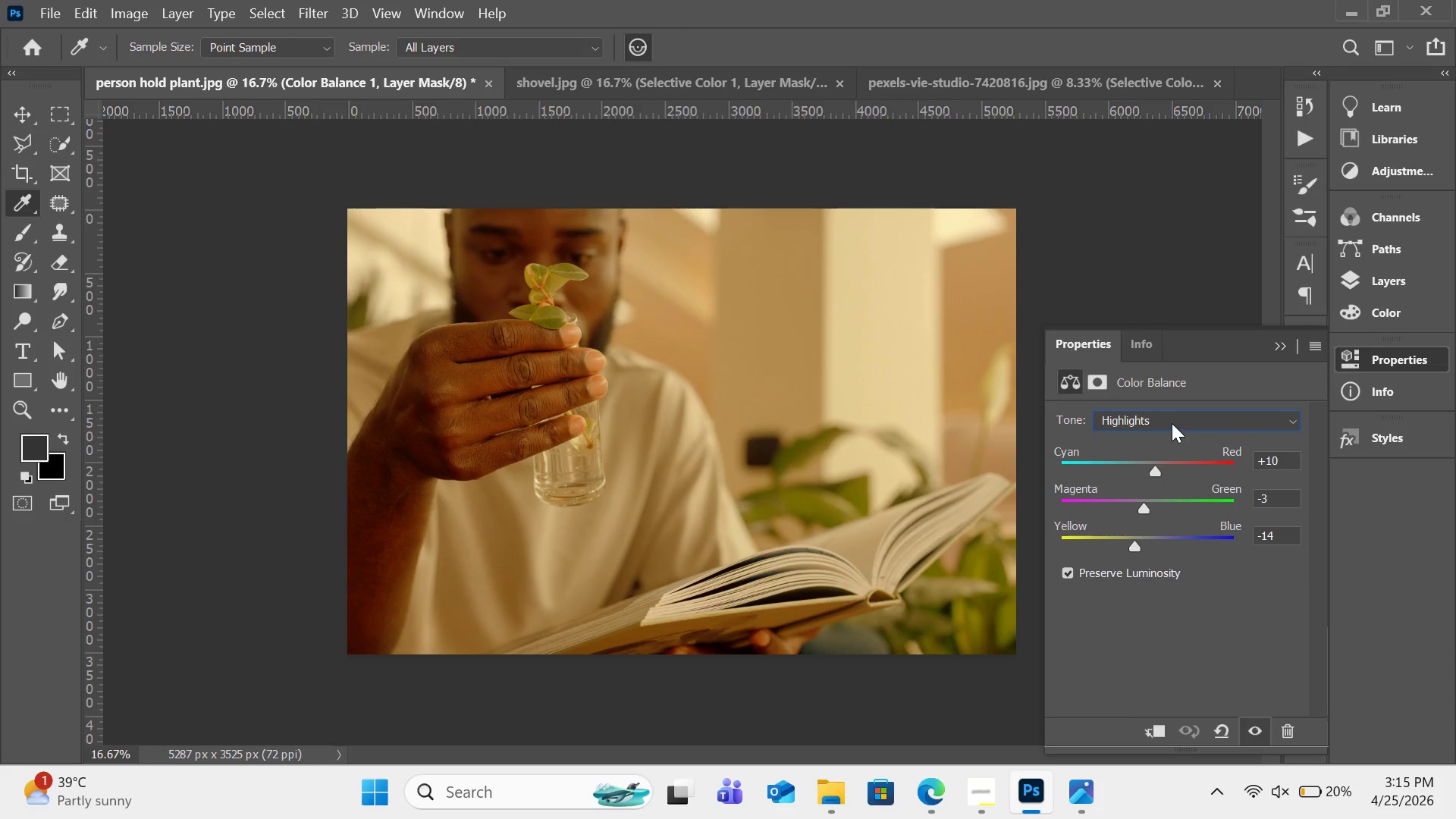 
left_click([1172, 422])
 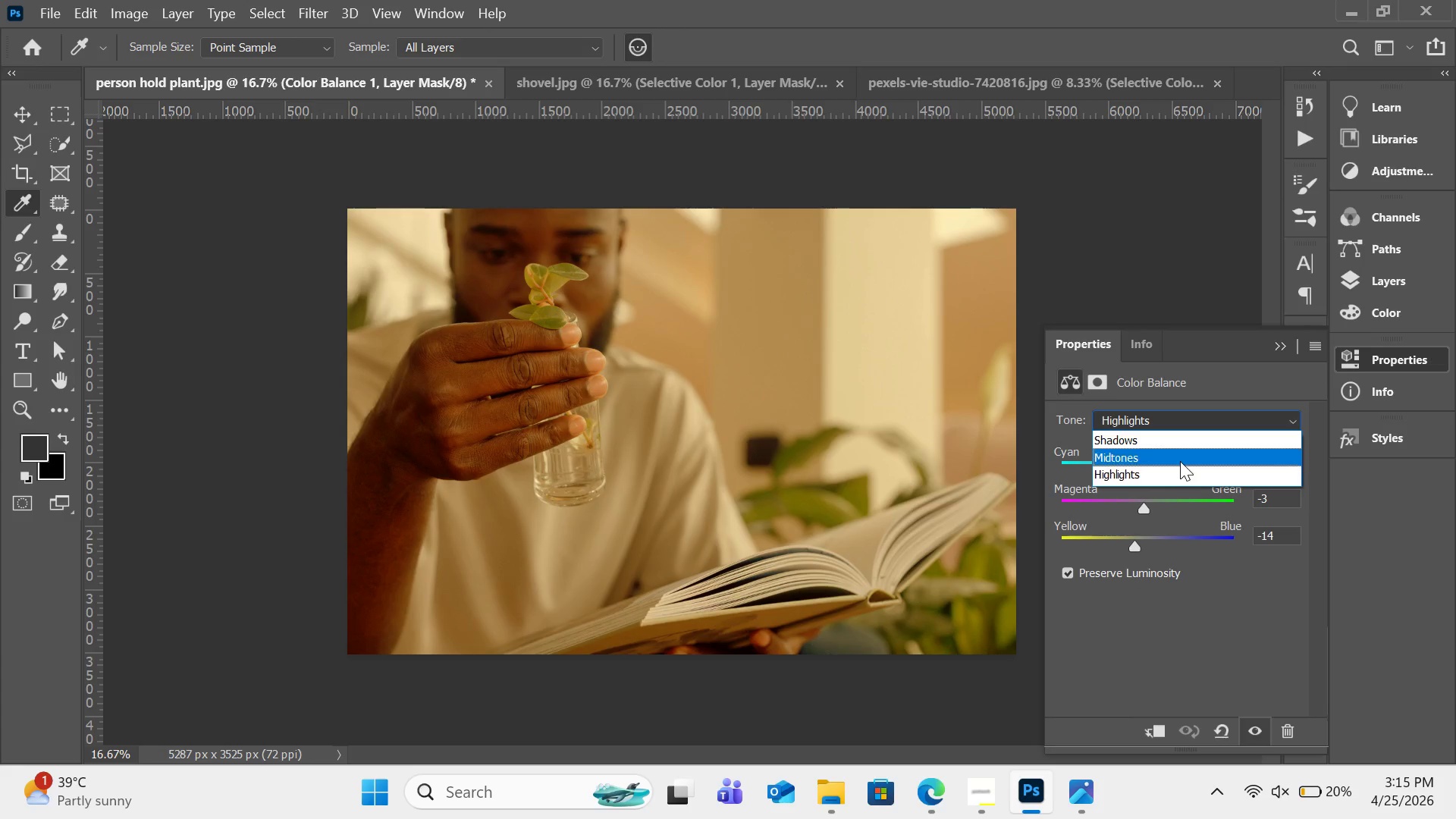 
left_click([1180, 461])
 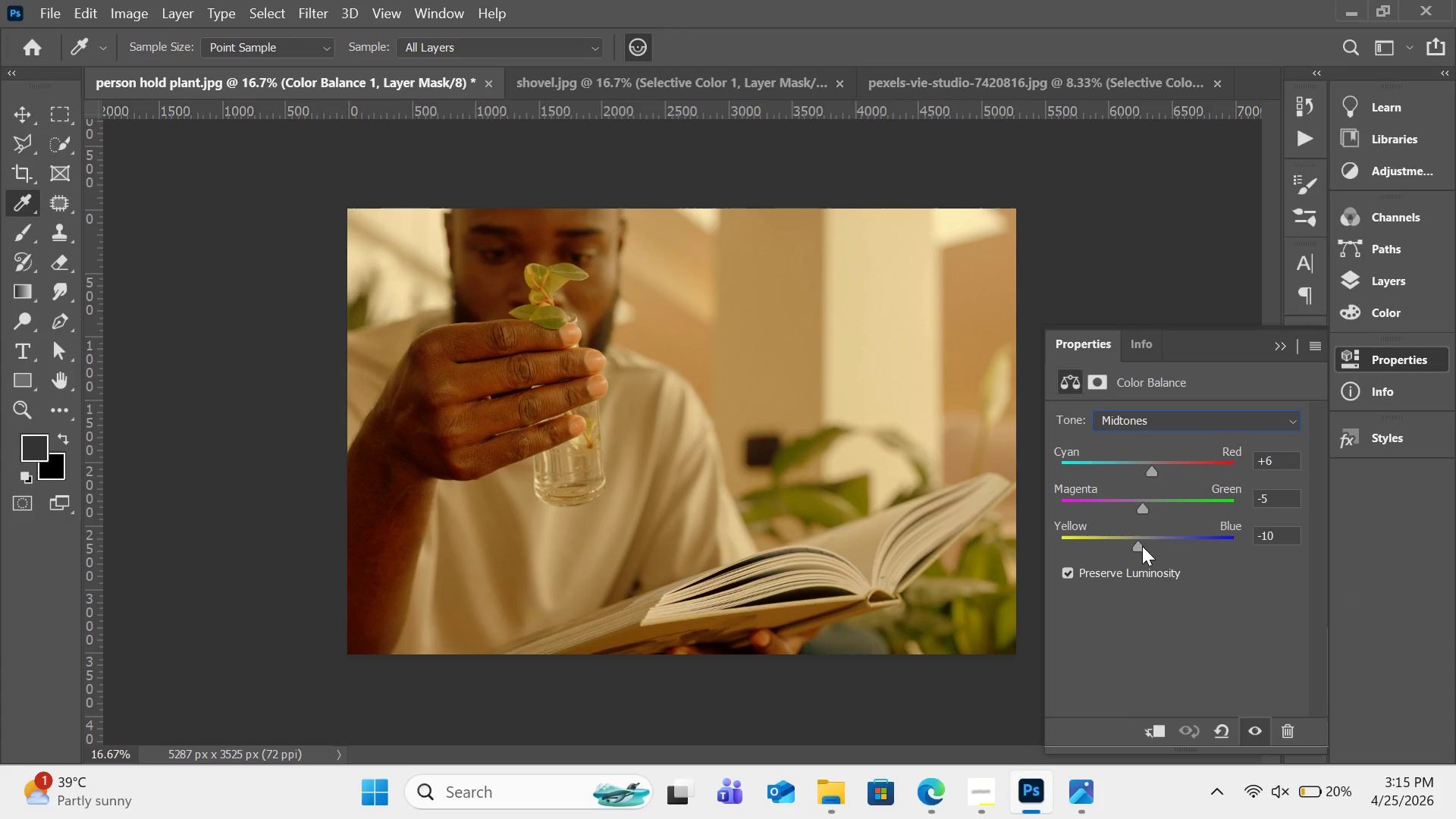 
left_click_drag(start_coordinate=[1141, 548], to_coordinate=[1151, 545])
 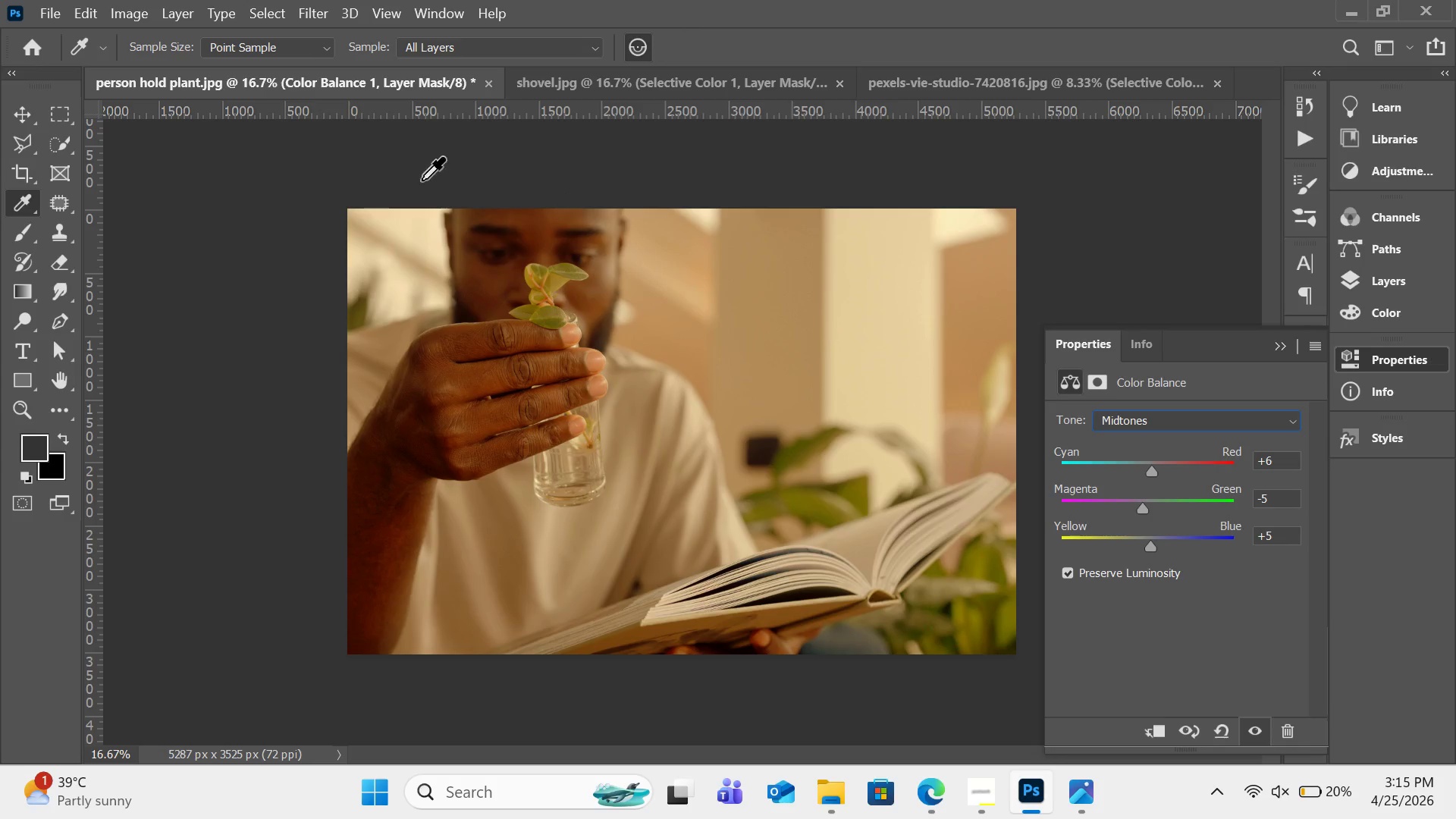 
left_click([535, 86])
 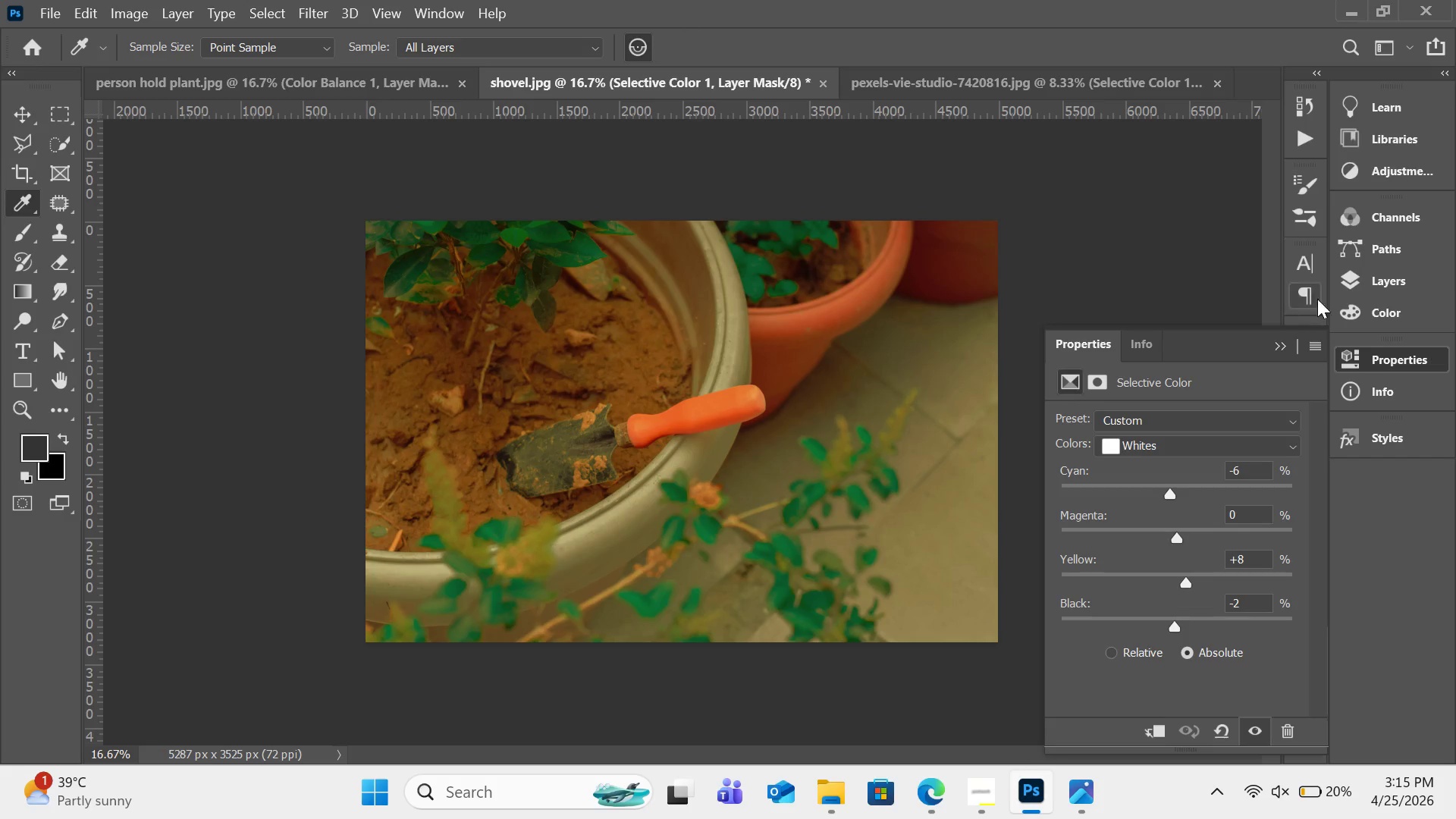 
wait(5.23)
 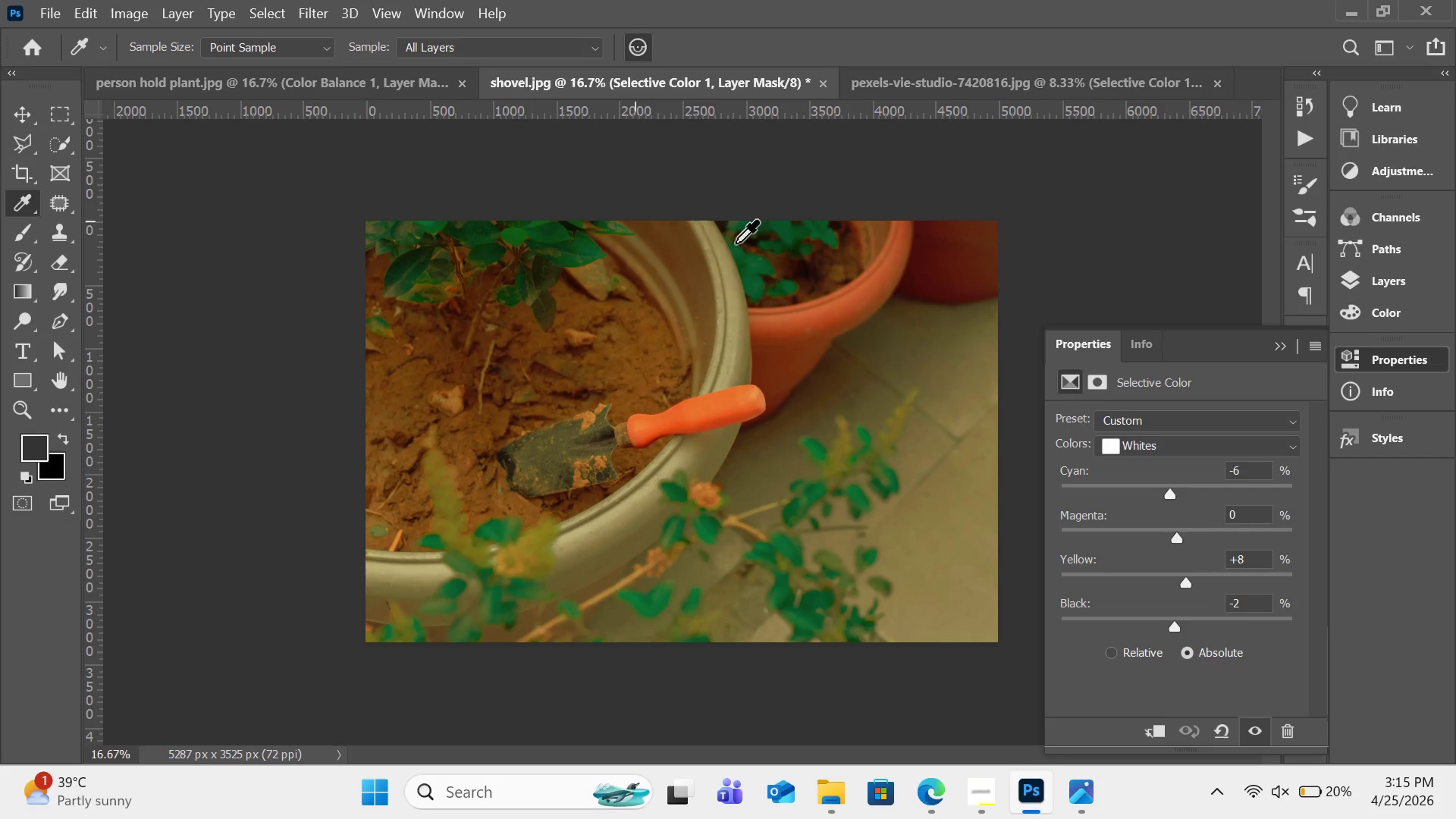 
left_click([1375, 279])
 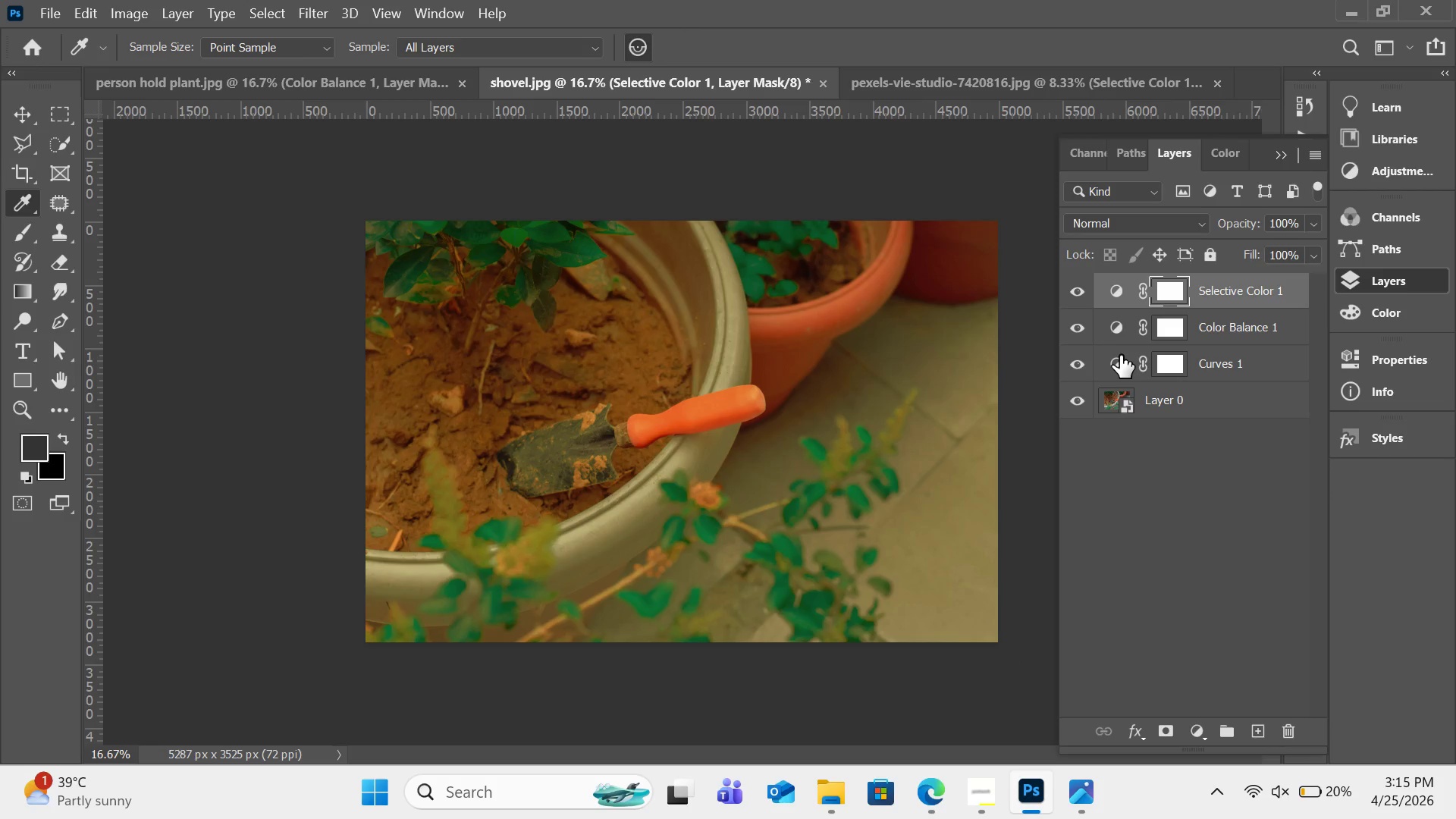 
double_click([1116, 334])
 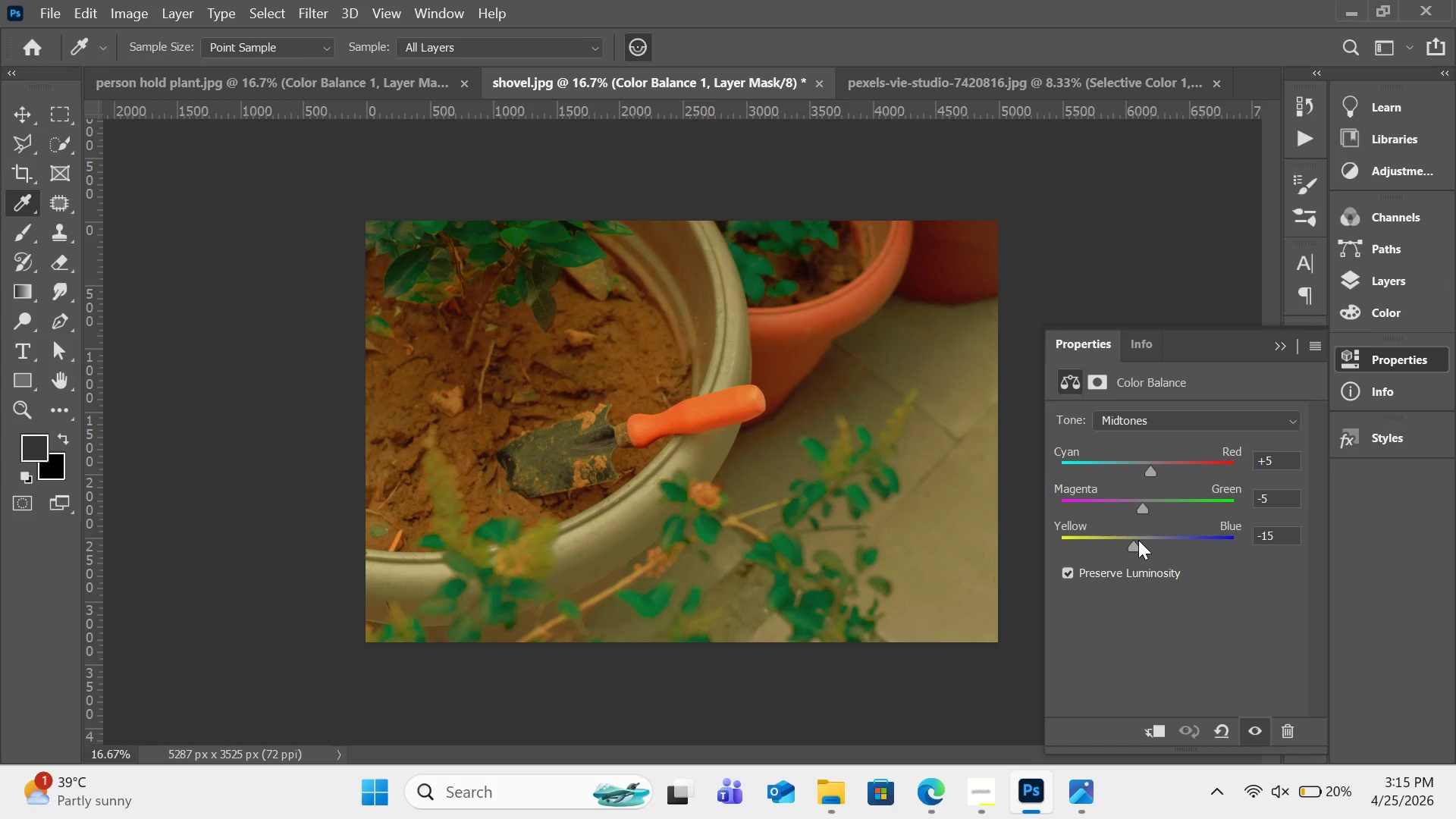 
left_click_drag(start_coordinate=[1132, 544], to_coordinate=[1148, 541])
 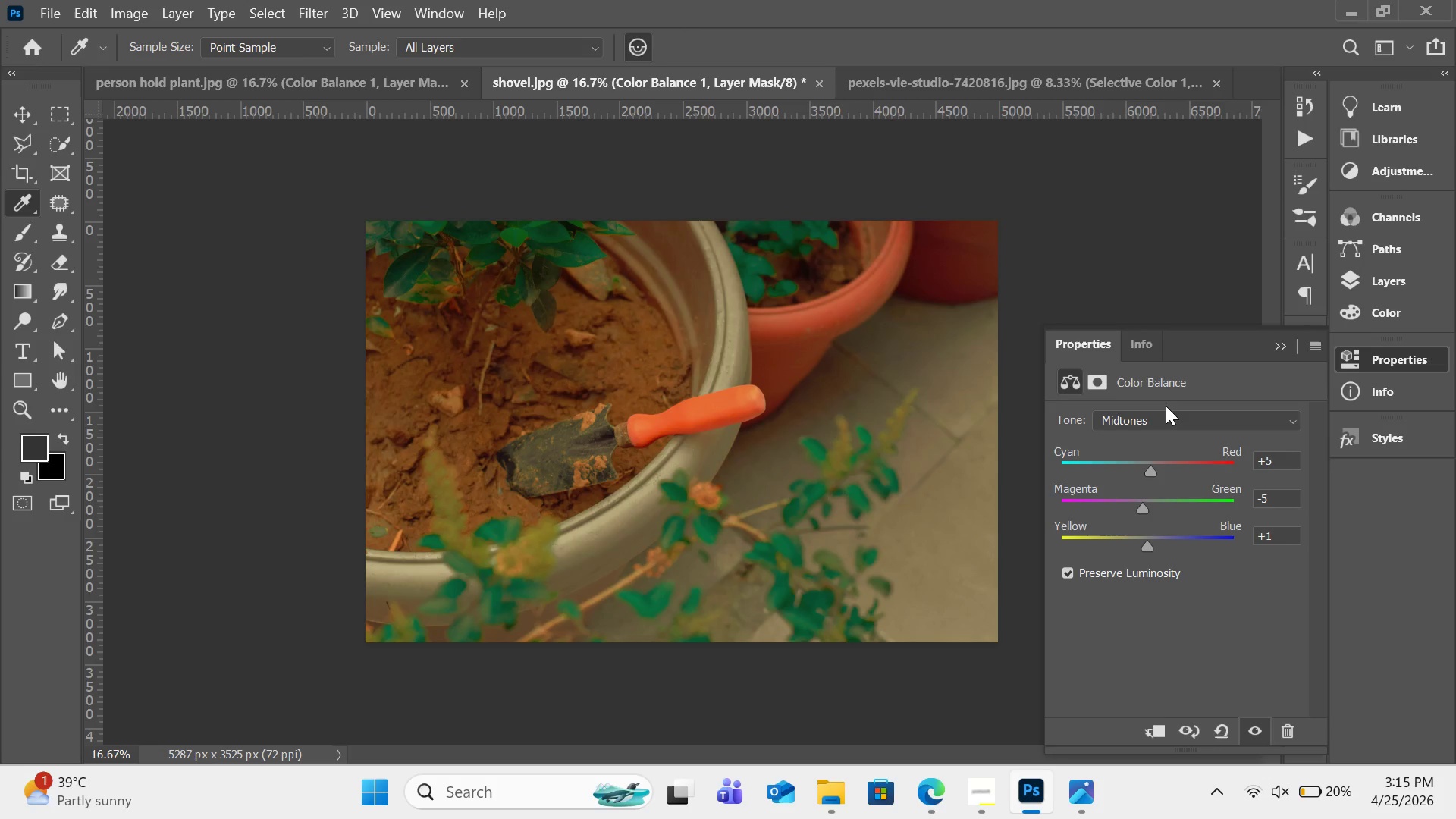 
left_click([1166, 406])
 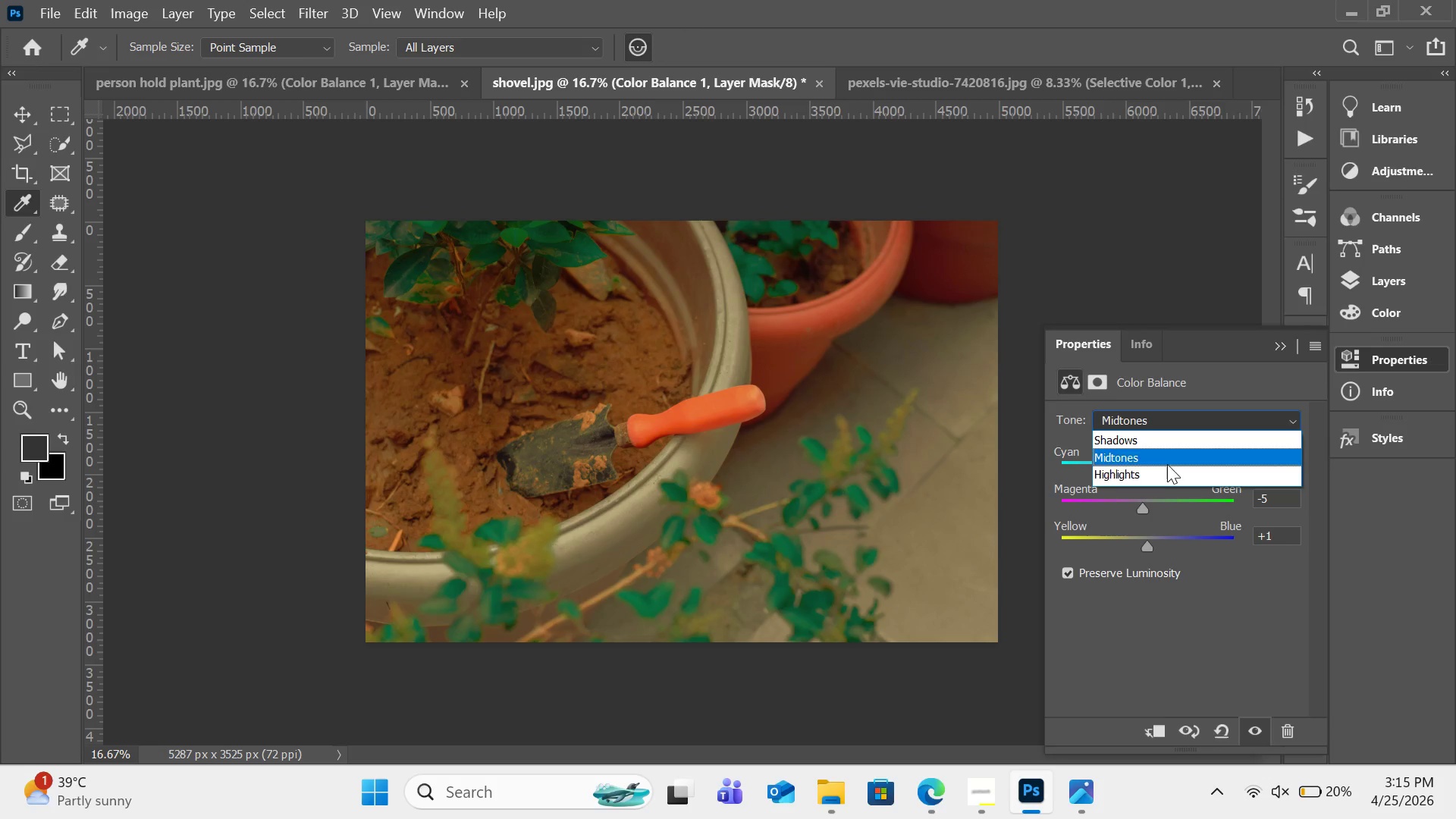 
left_click([1167, 469])
 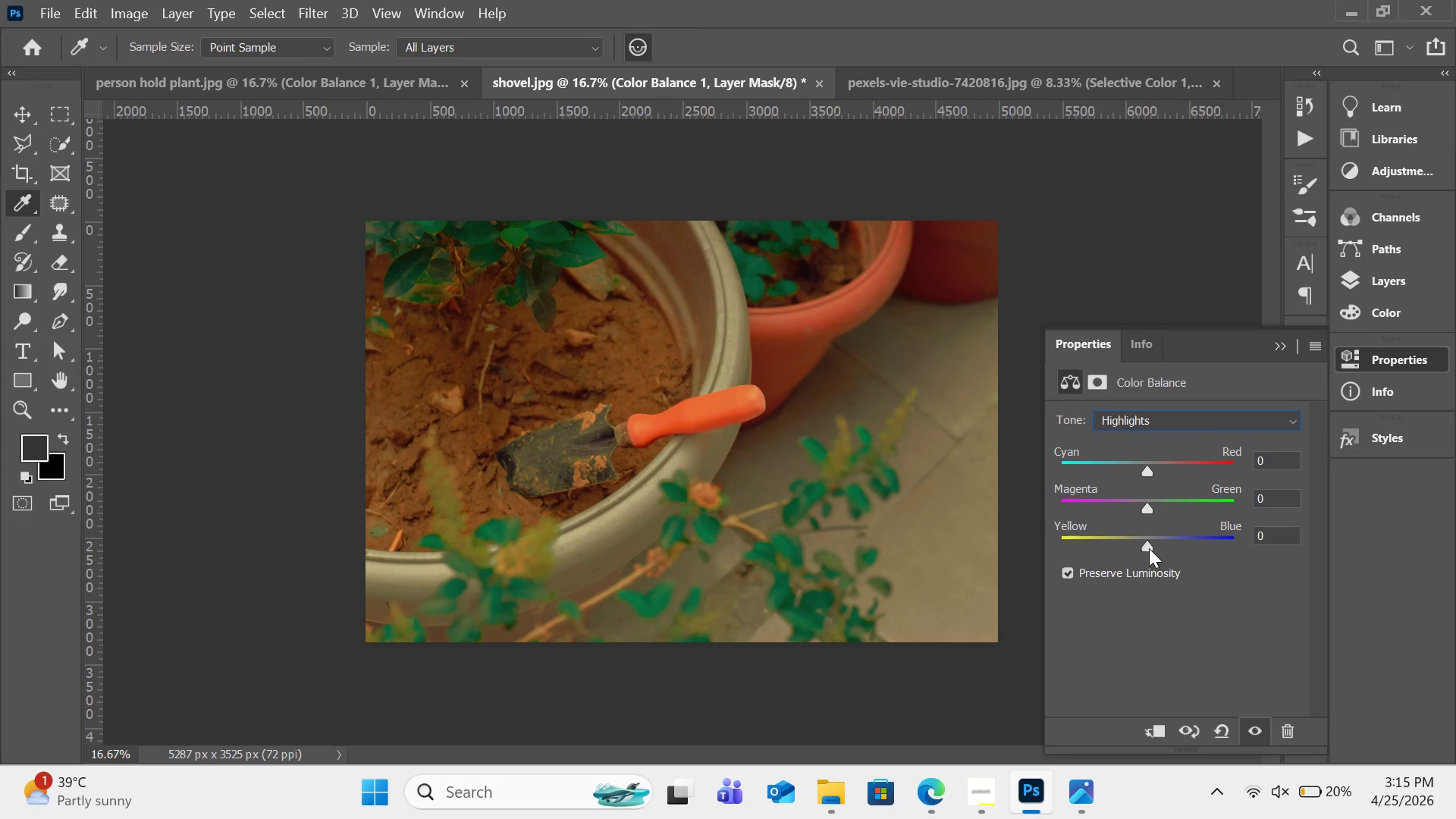 
left_click_drag(start_coordinate=[1149, 546], to_coordinate=[1134, 548])
 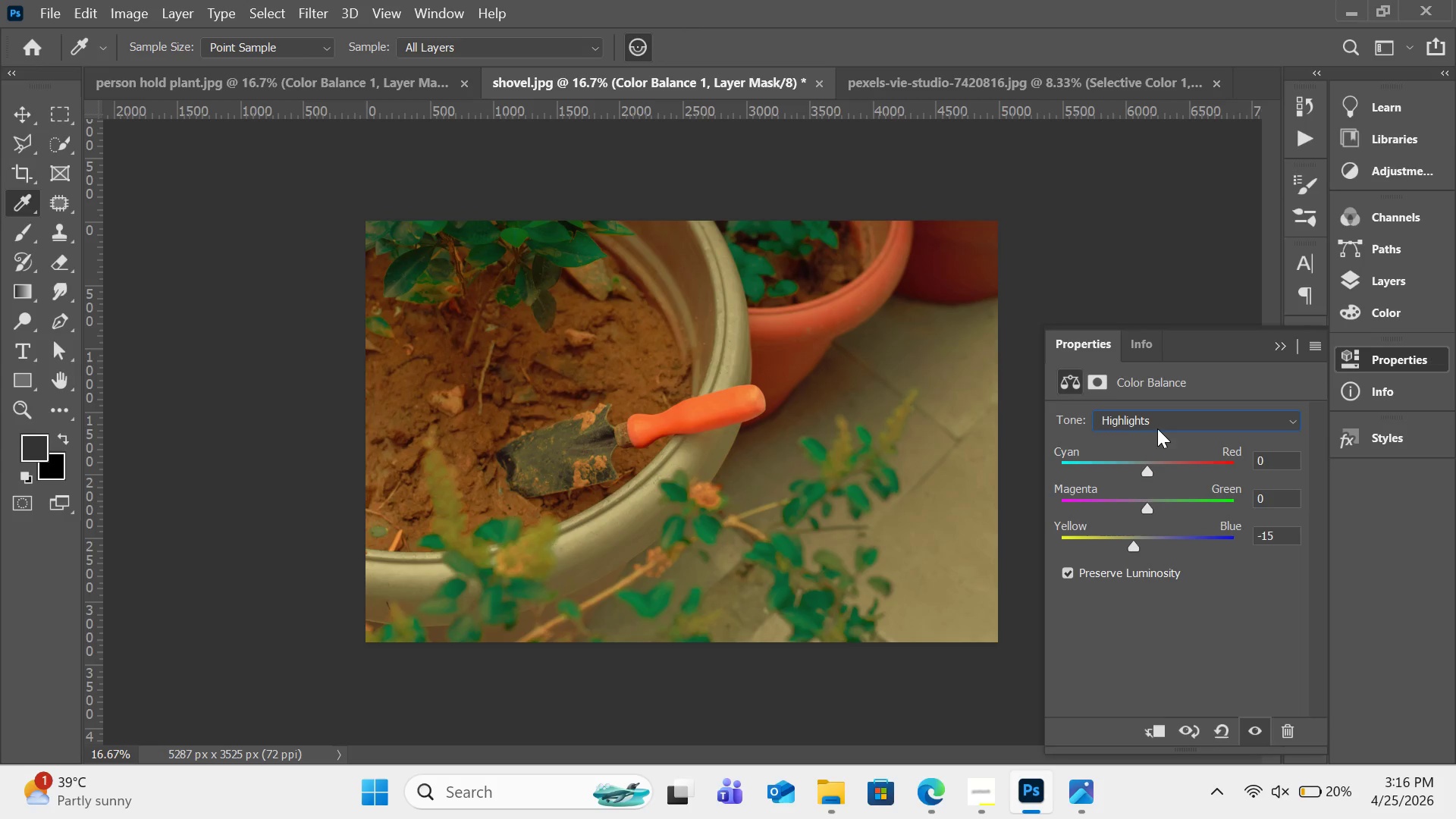 
left_click([1159, 421])
 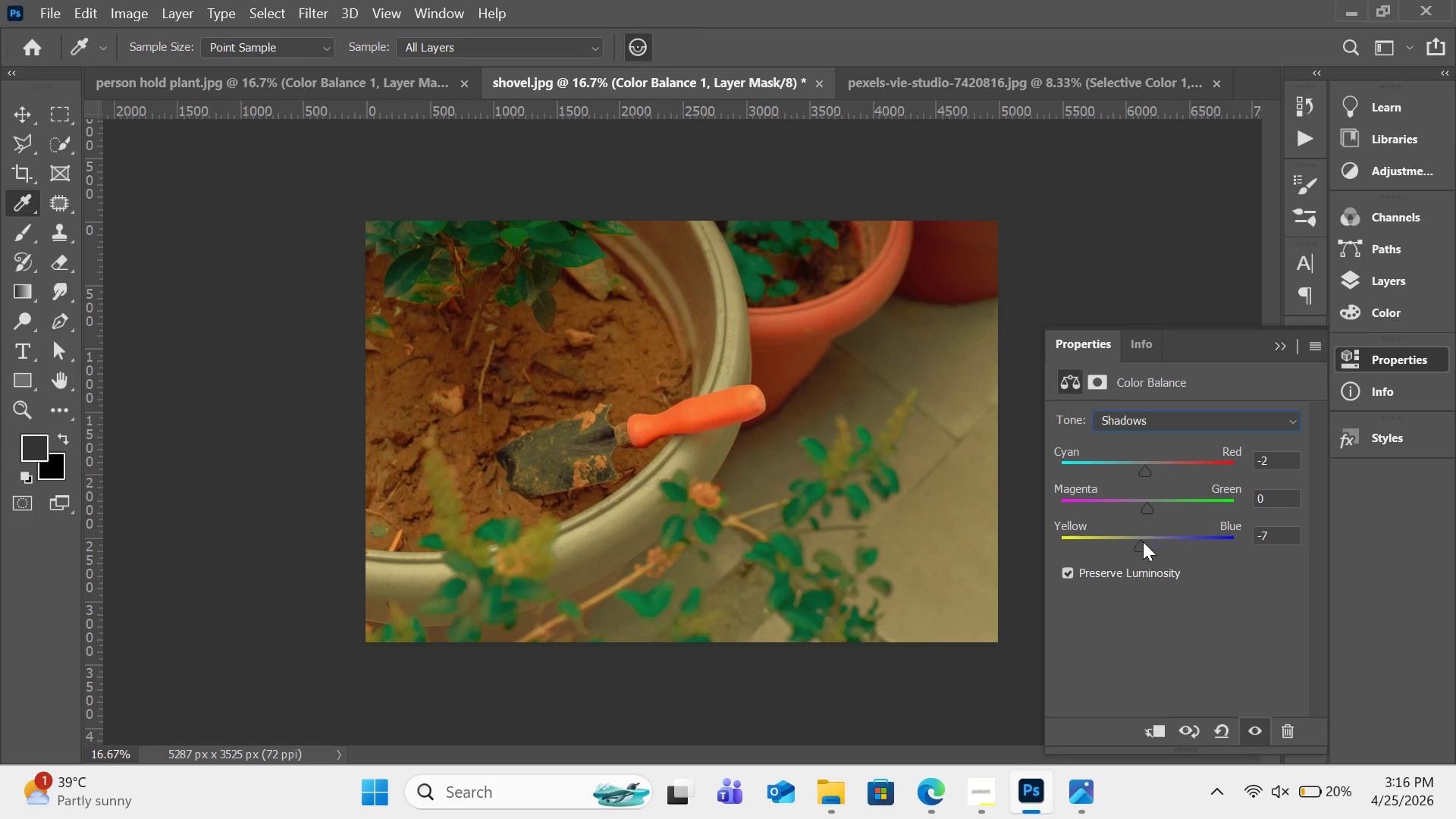 
left_click_drag(start_coordinate=[1142, 543], to_coordinate=[1150, 544])
 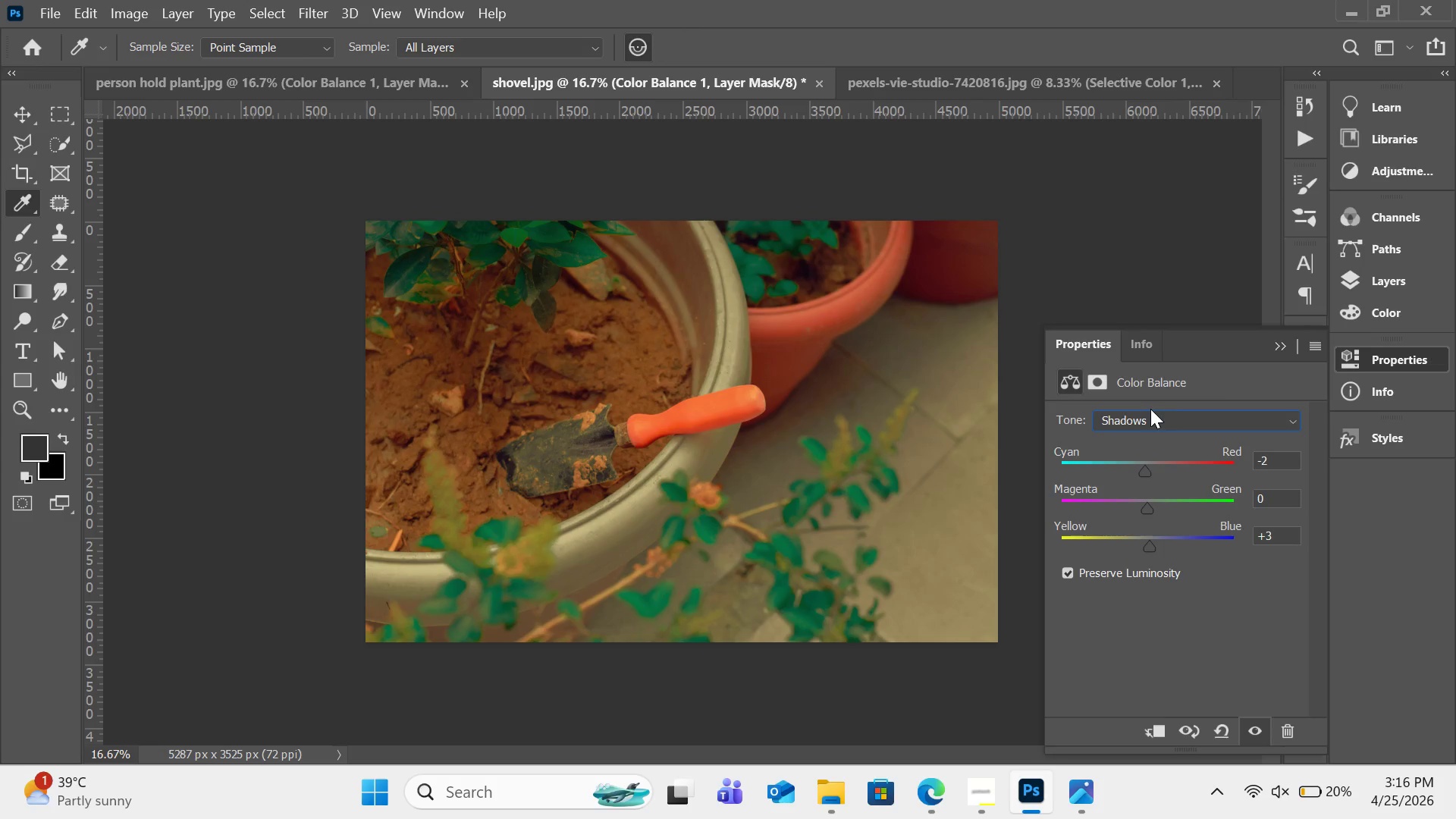 
left_click([384, 73])
 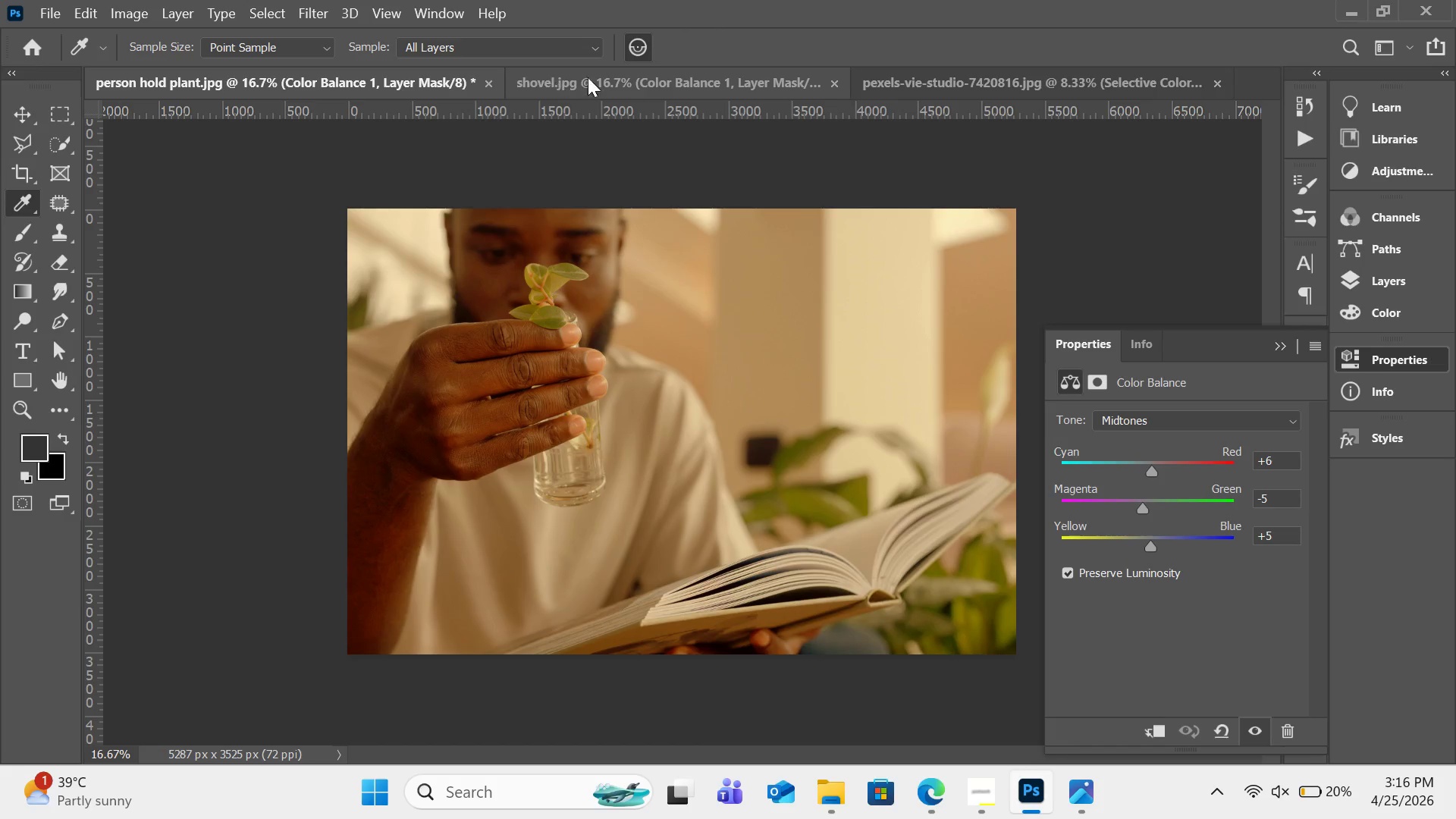 
left_click([604, 83])
 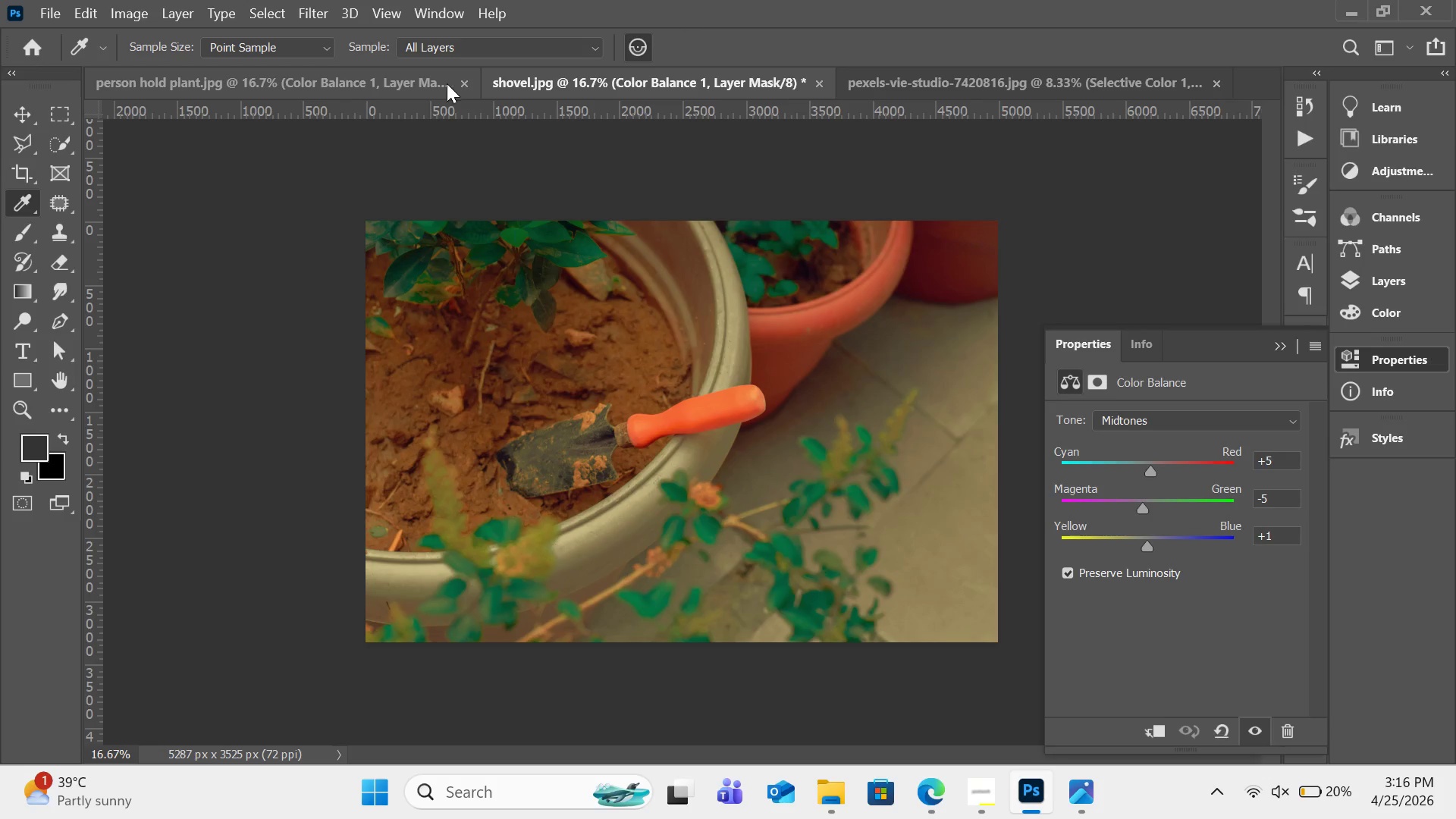 
left_click([432, 83])
 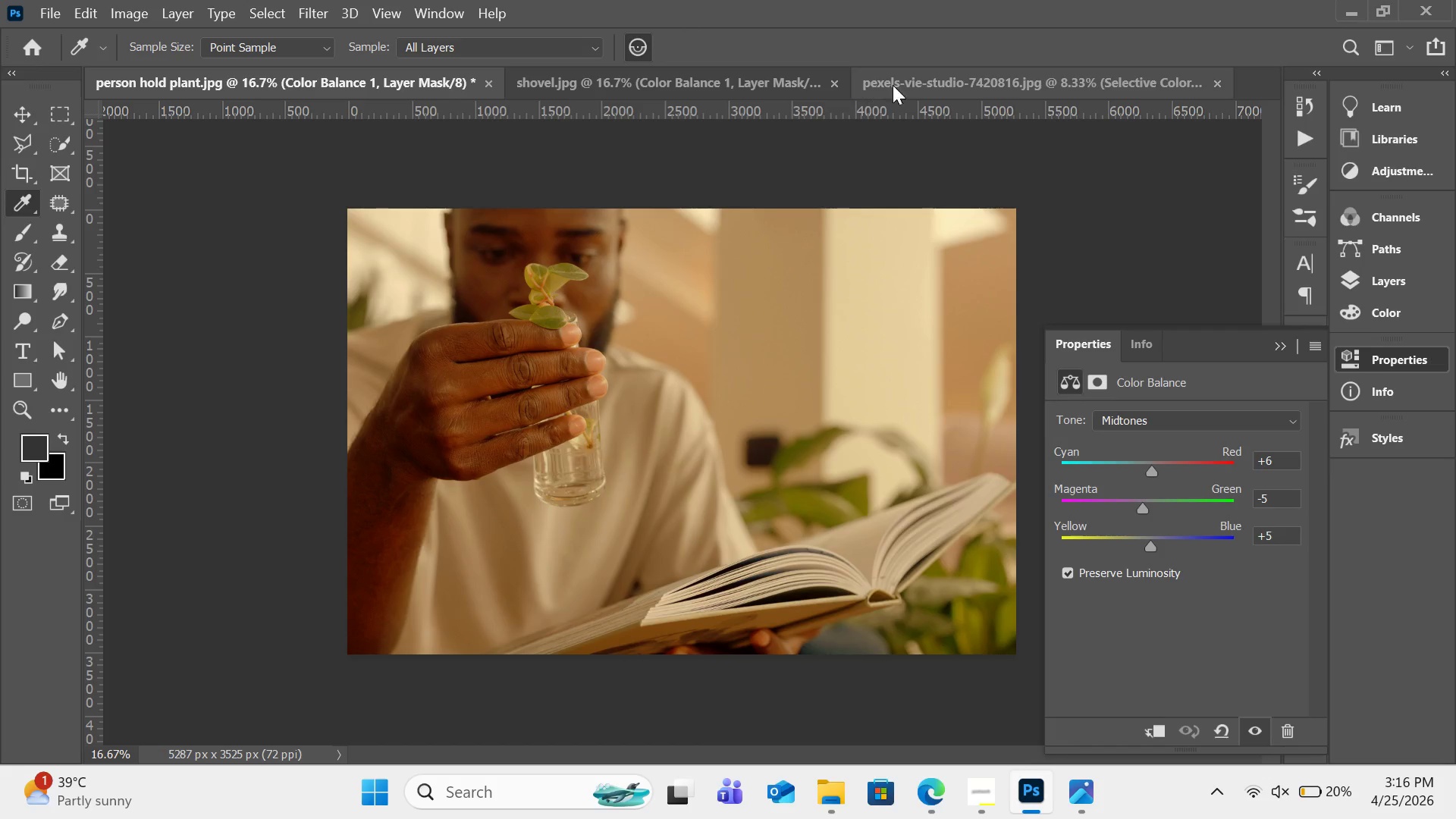 
left_click([926, 82])
 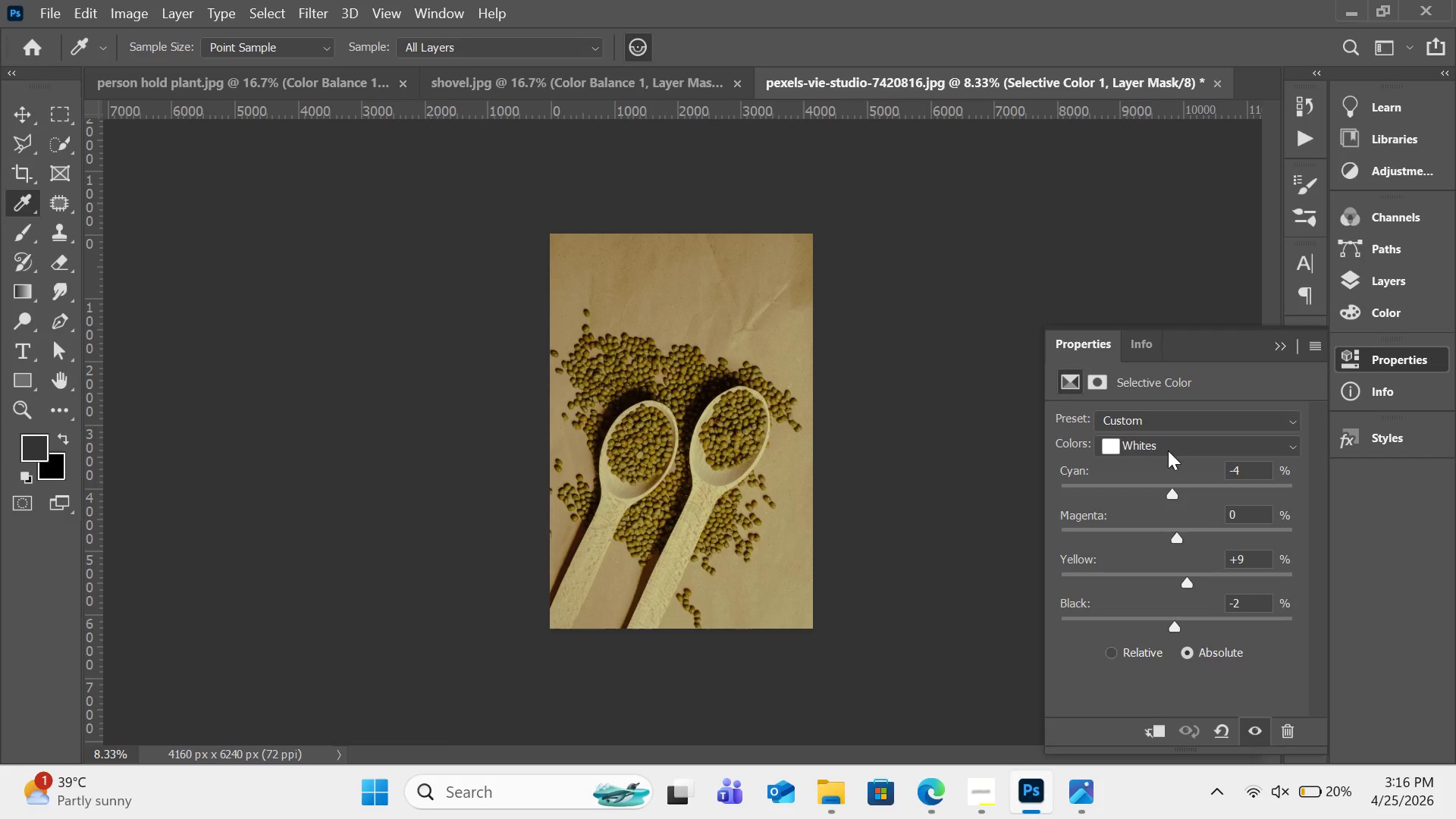 
left_click([1395, 276])
 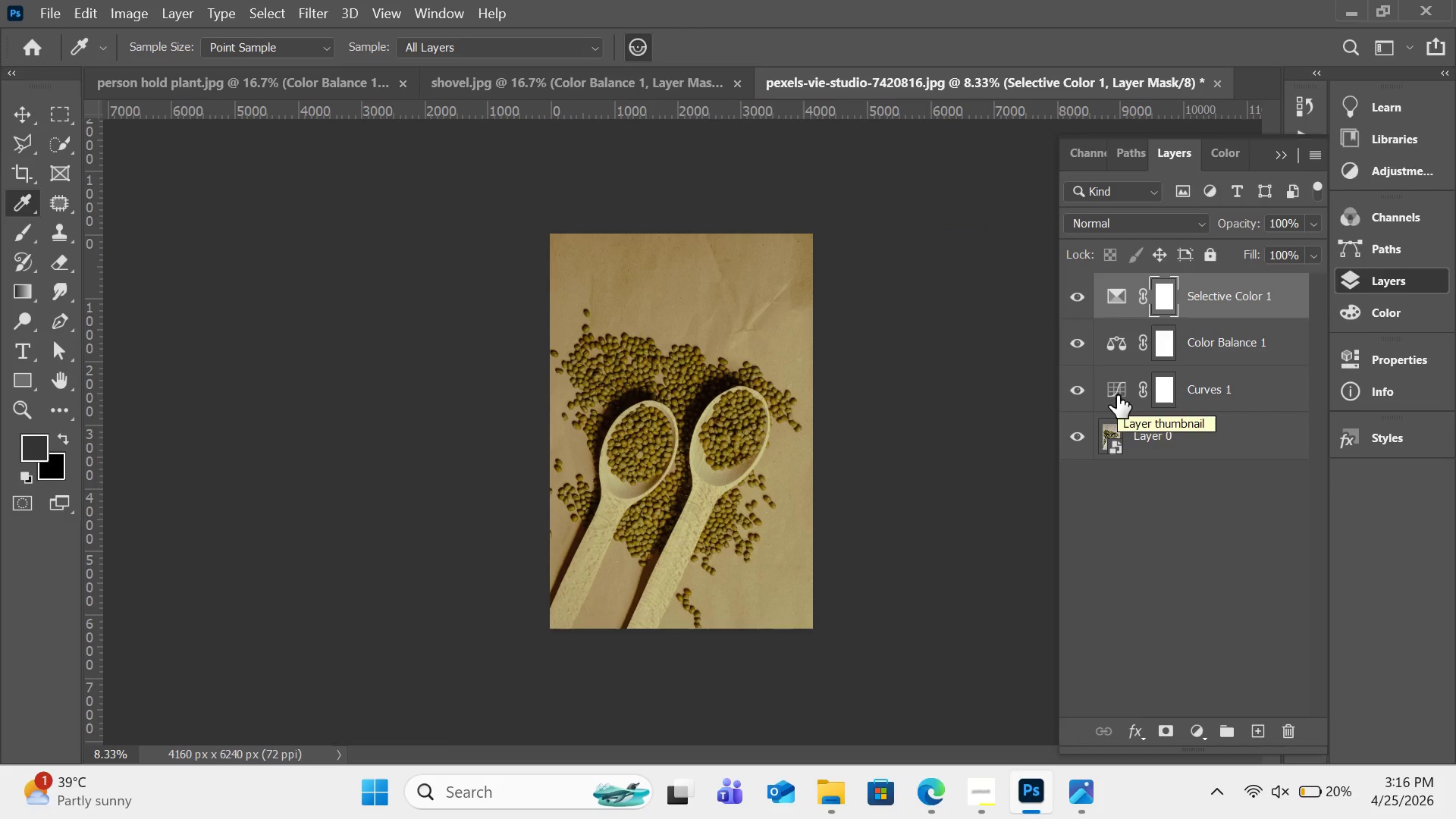 
double_click([1124, 339])
 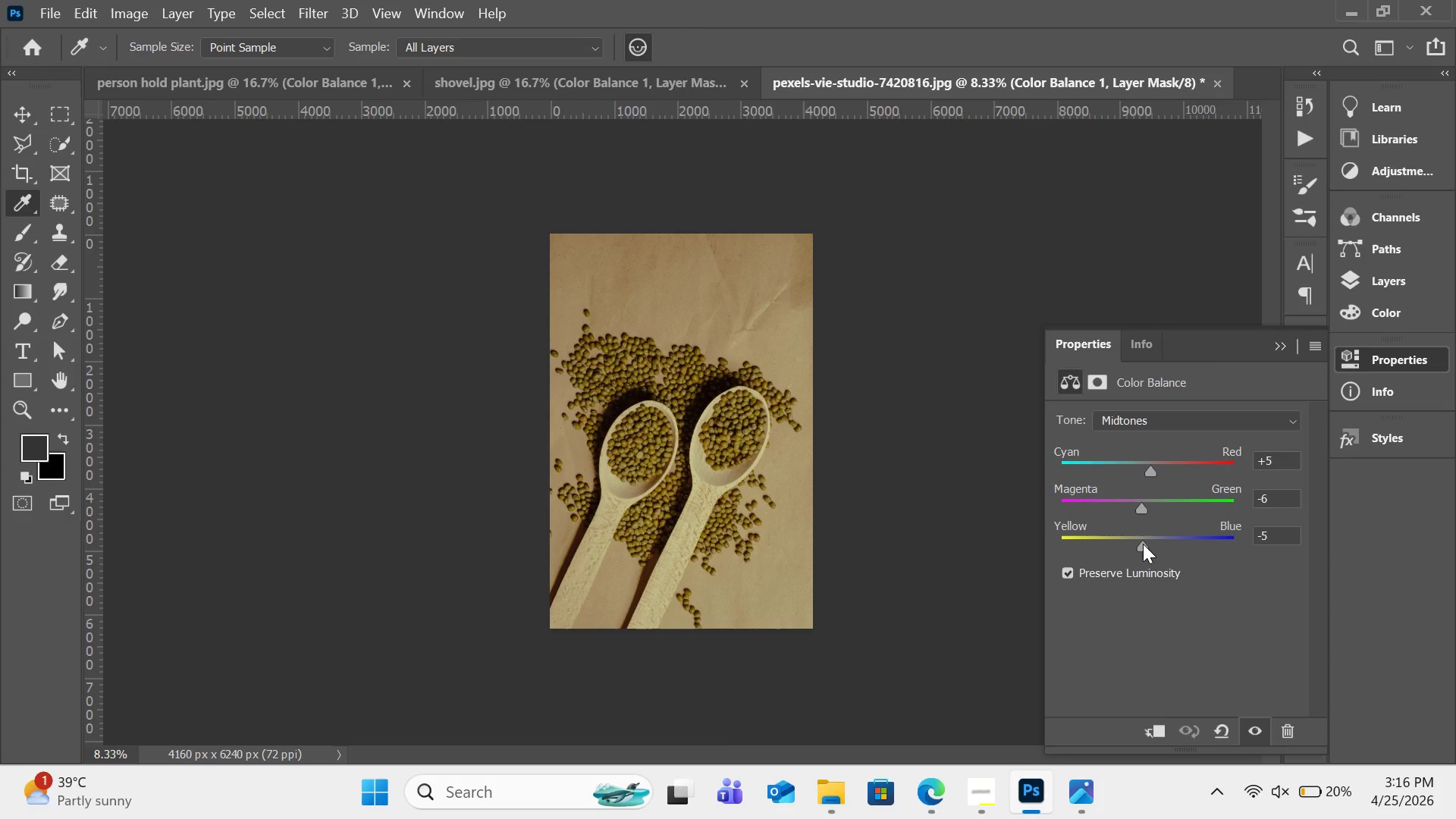 
wait(5.39)
 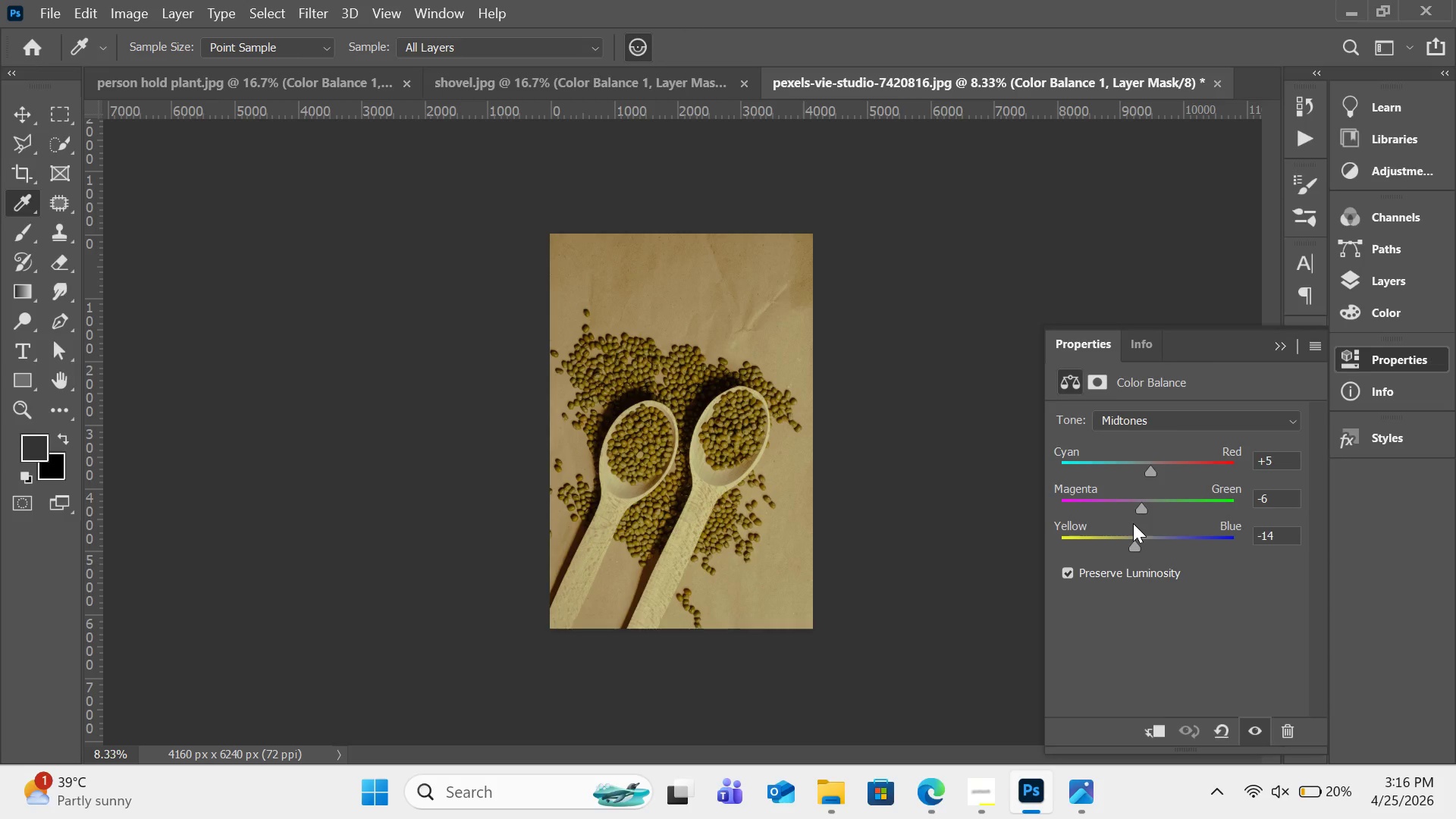 
left_click([1153, 419])
 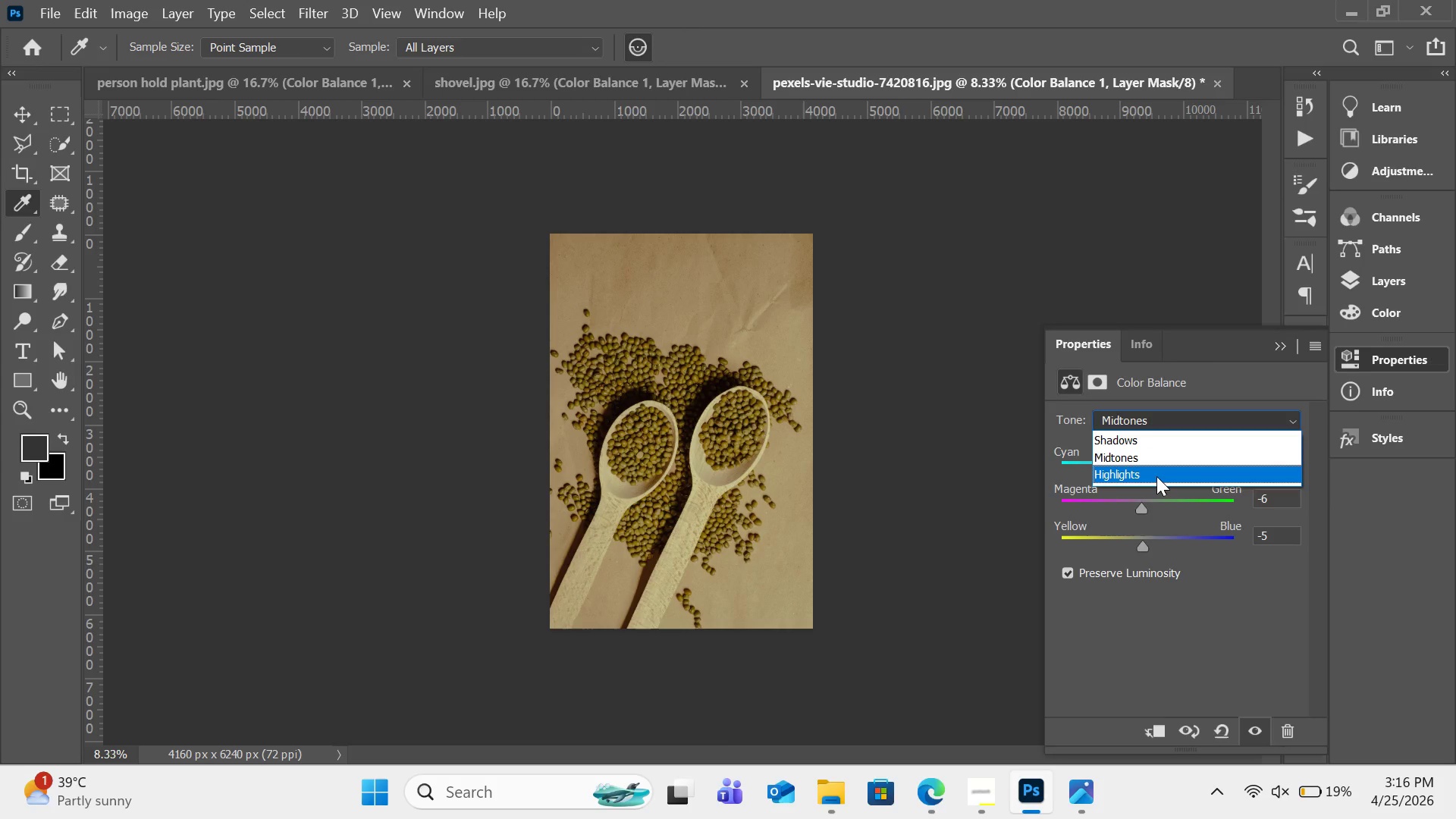 
left_click([1156, 476])
 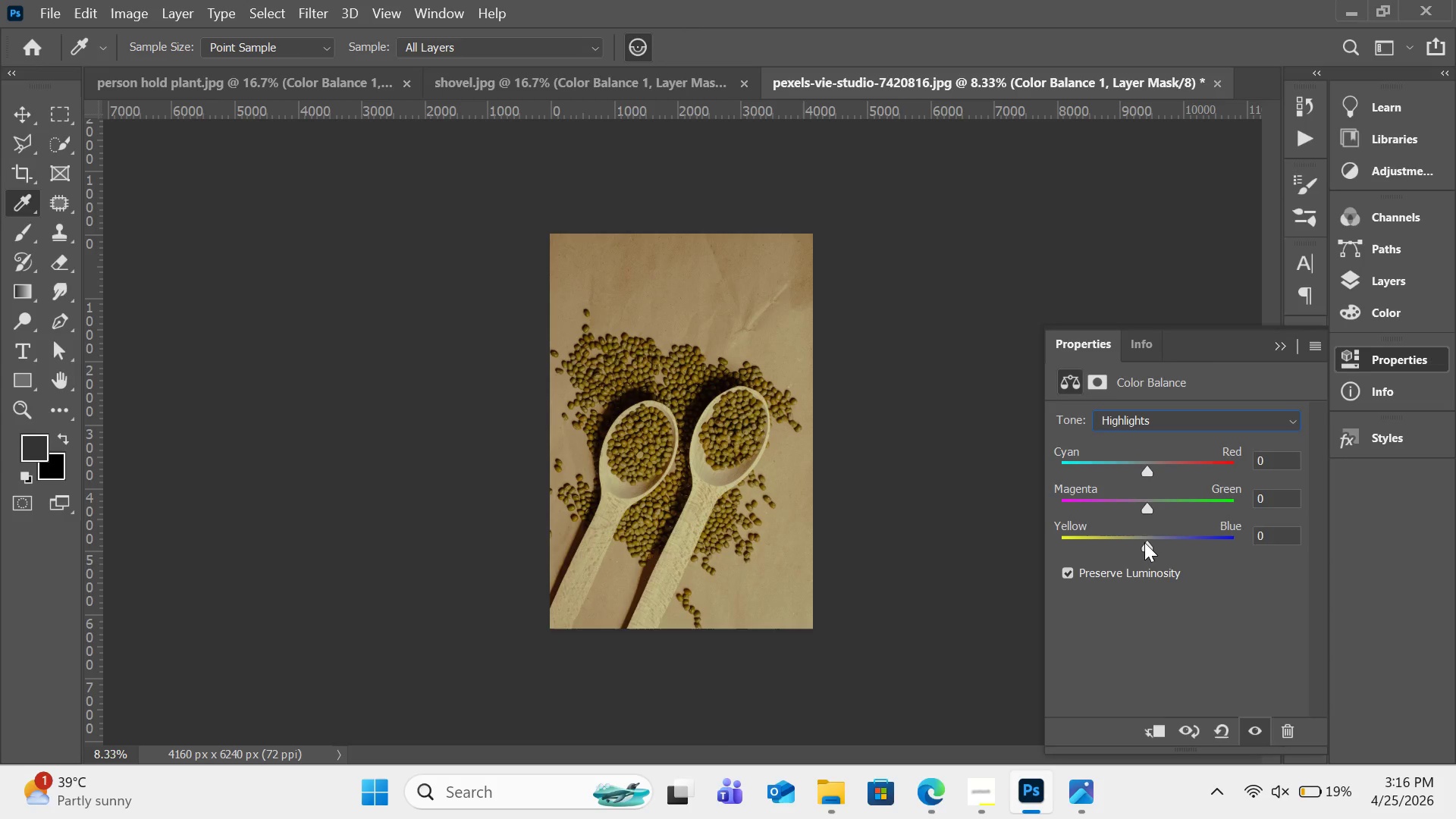 
left_click_drag(start_coordinate=[1144, 542], to_coordinate=[1143, 551])
 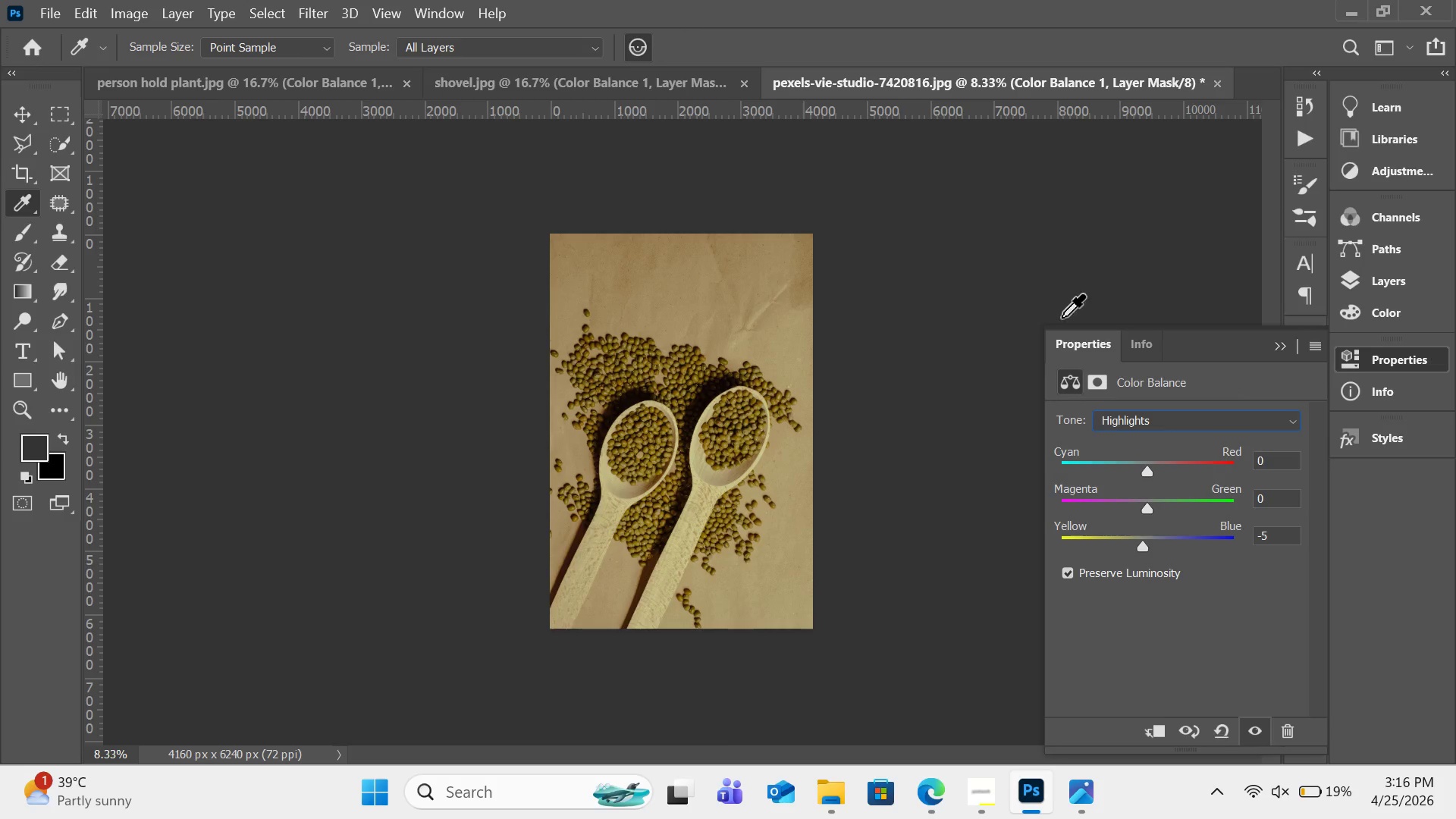 
left_click([671, 74])
 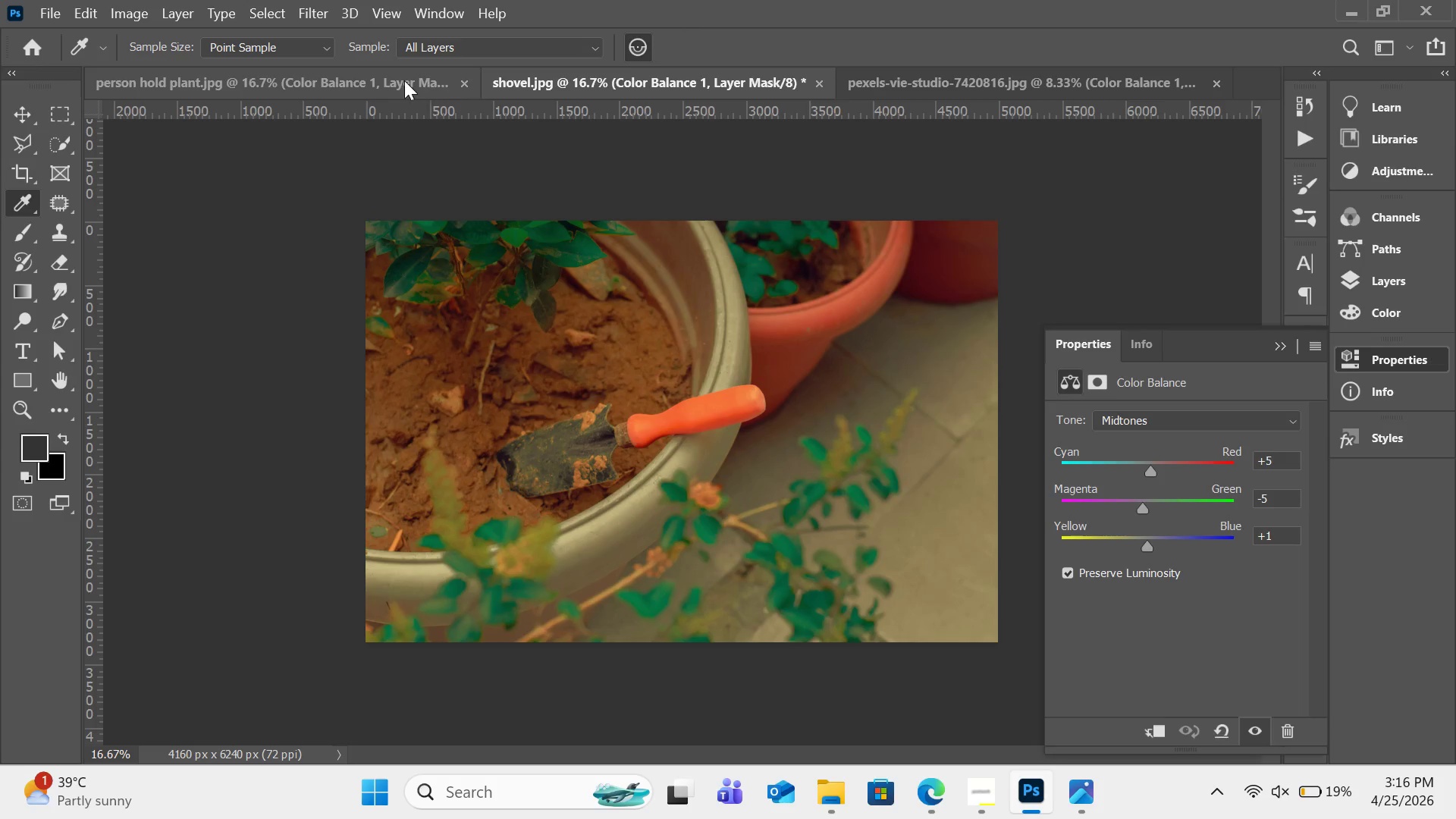 
double_click([404, 81])
 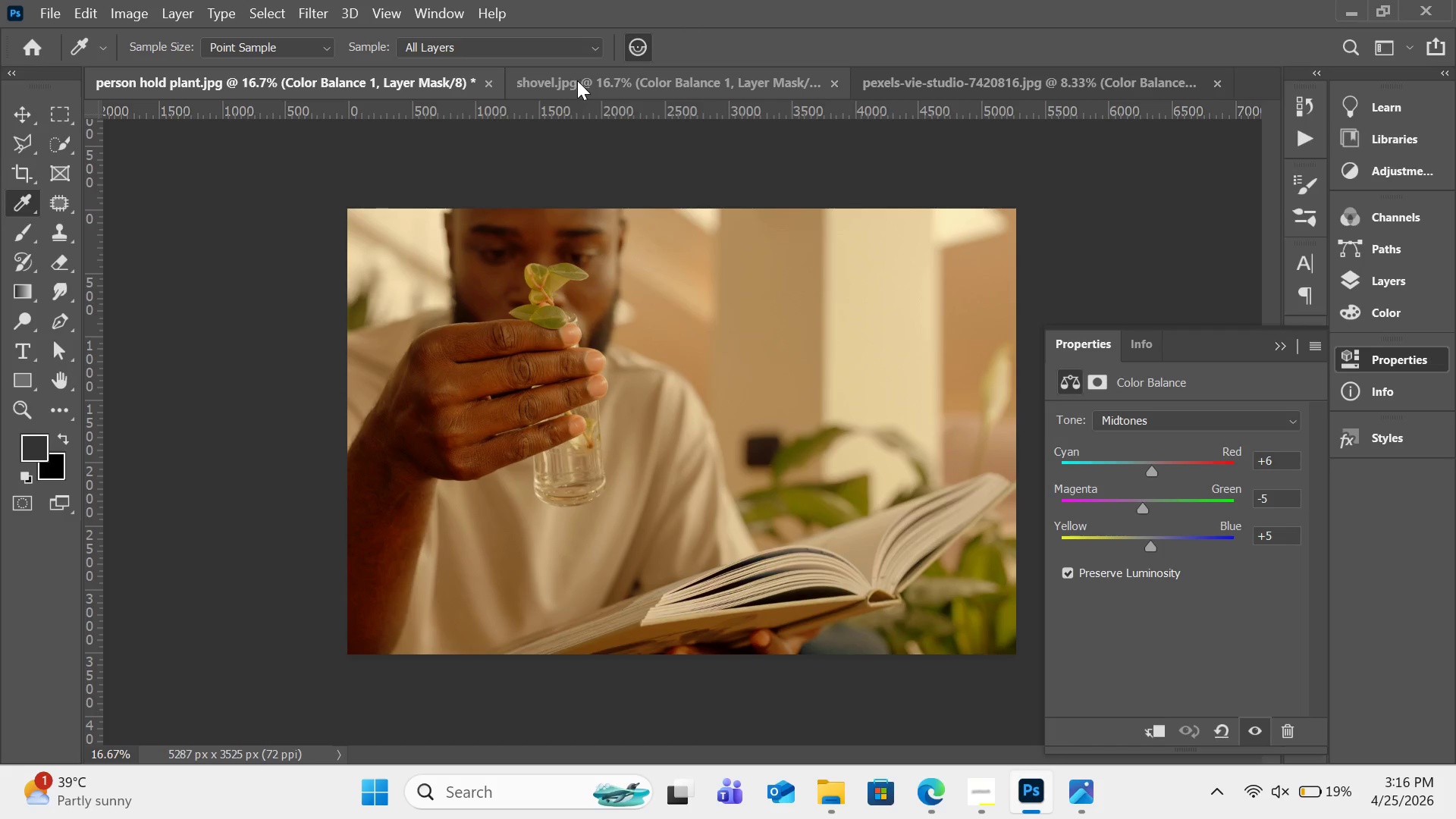 
left_click([595, 79])
 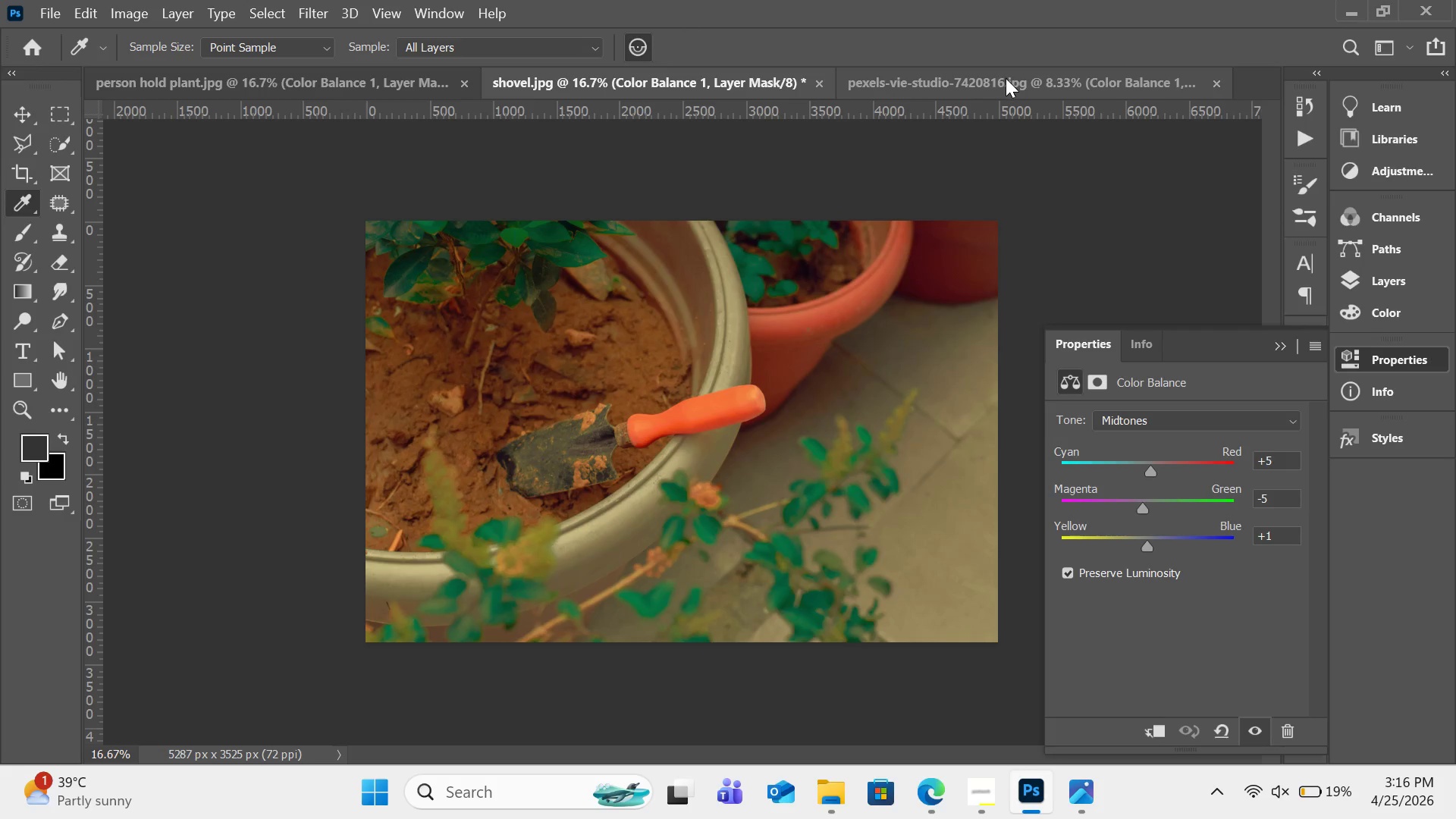 
left_click([1006, 78])
 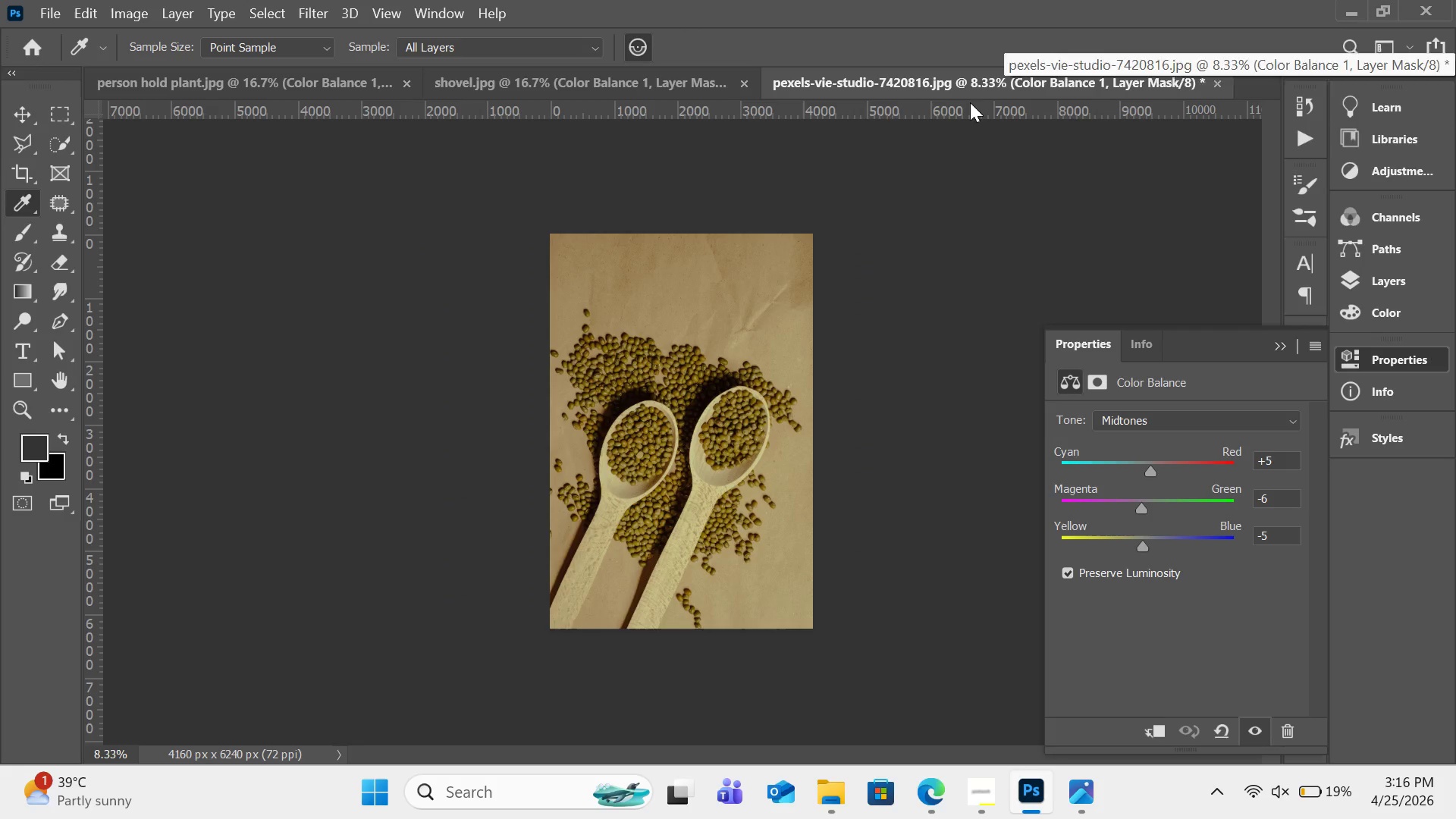 
left_click([585, 88])
 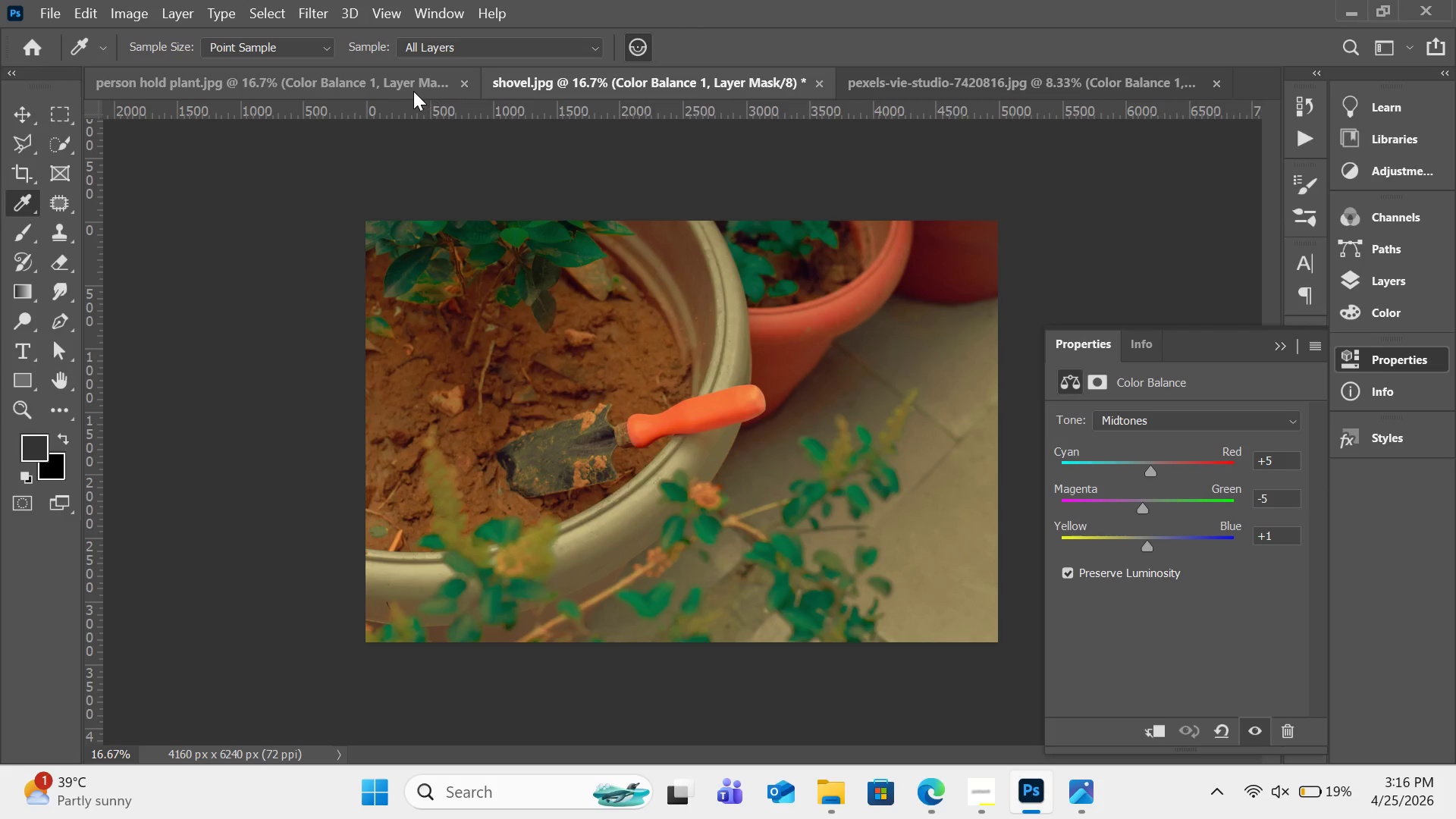 
left_click([410, 91])
 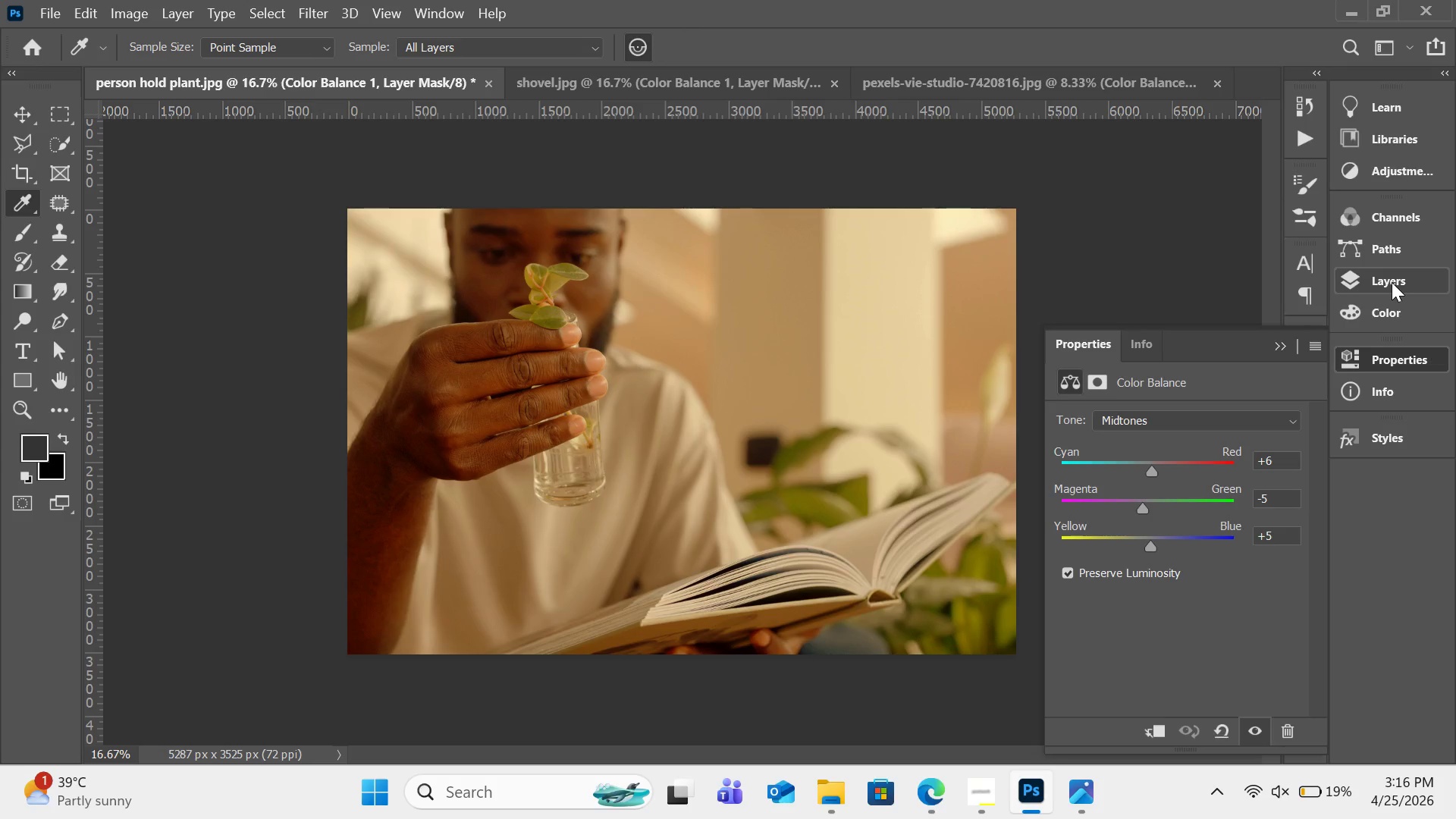 
left_click([1392, 282])
 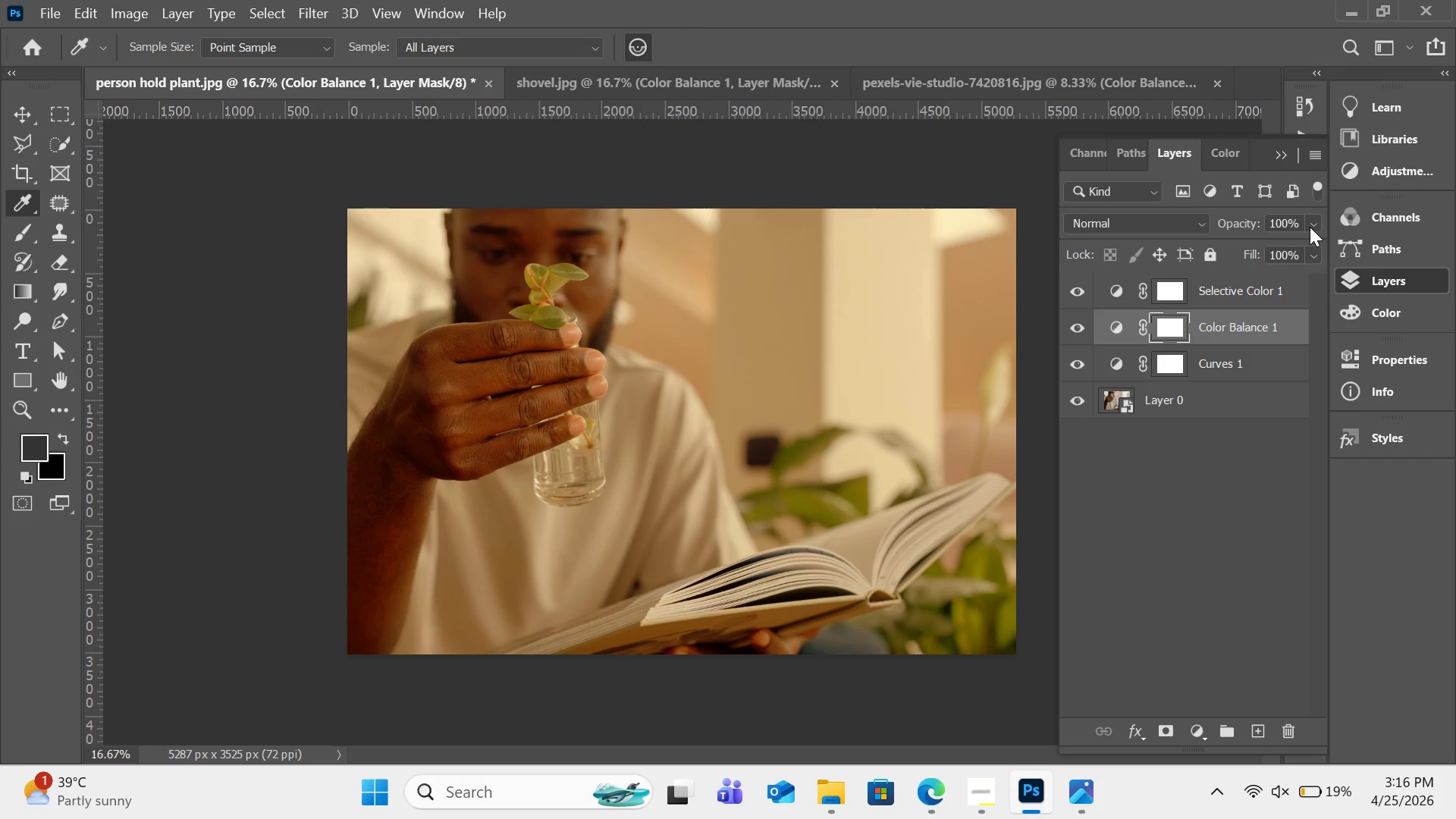 
left_click([1310, 227])
 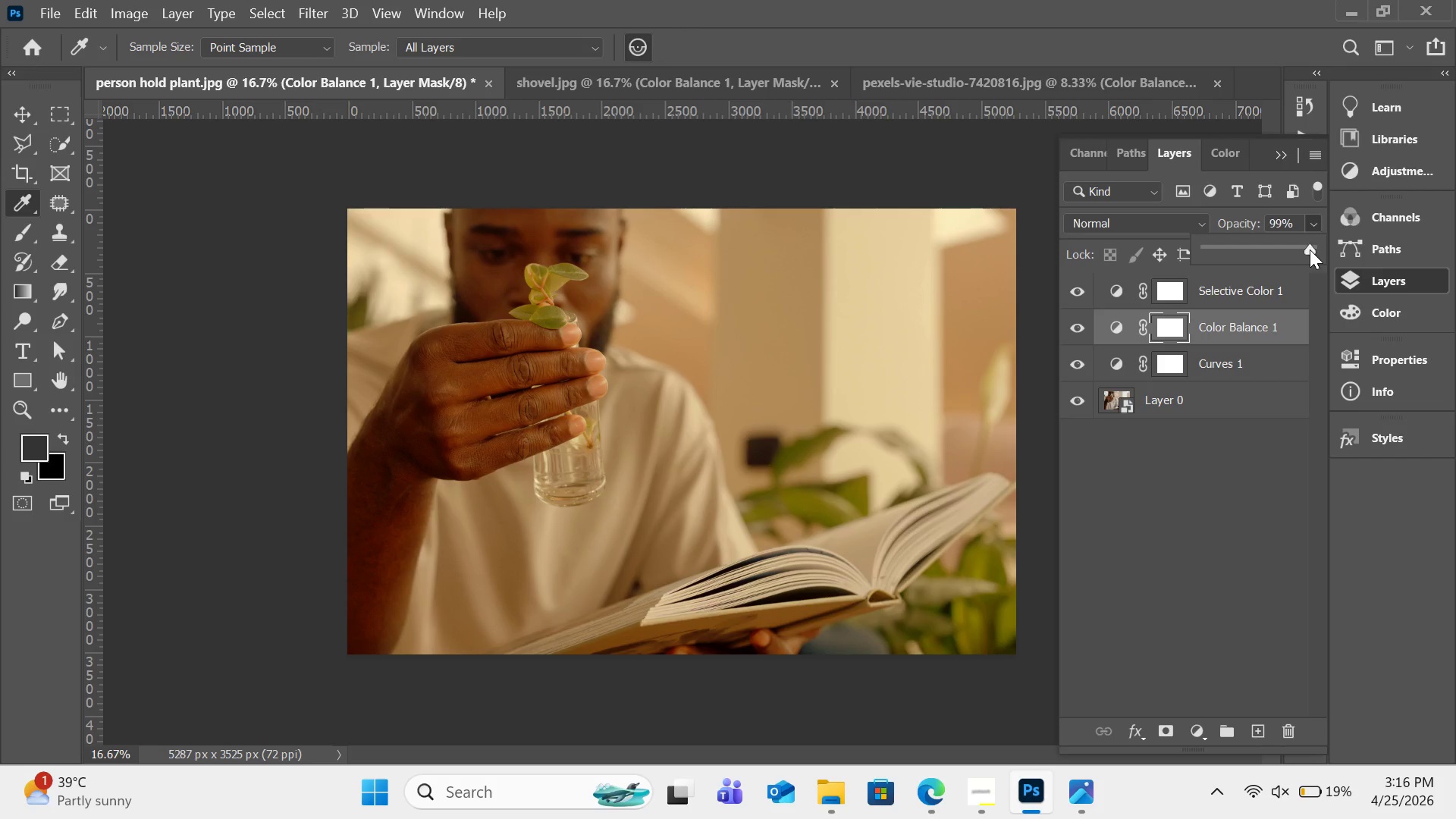 
left_click_drag(start_coordinate=[1310, 249], to_coordinate=[1298, 285])
 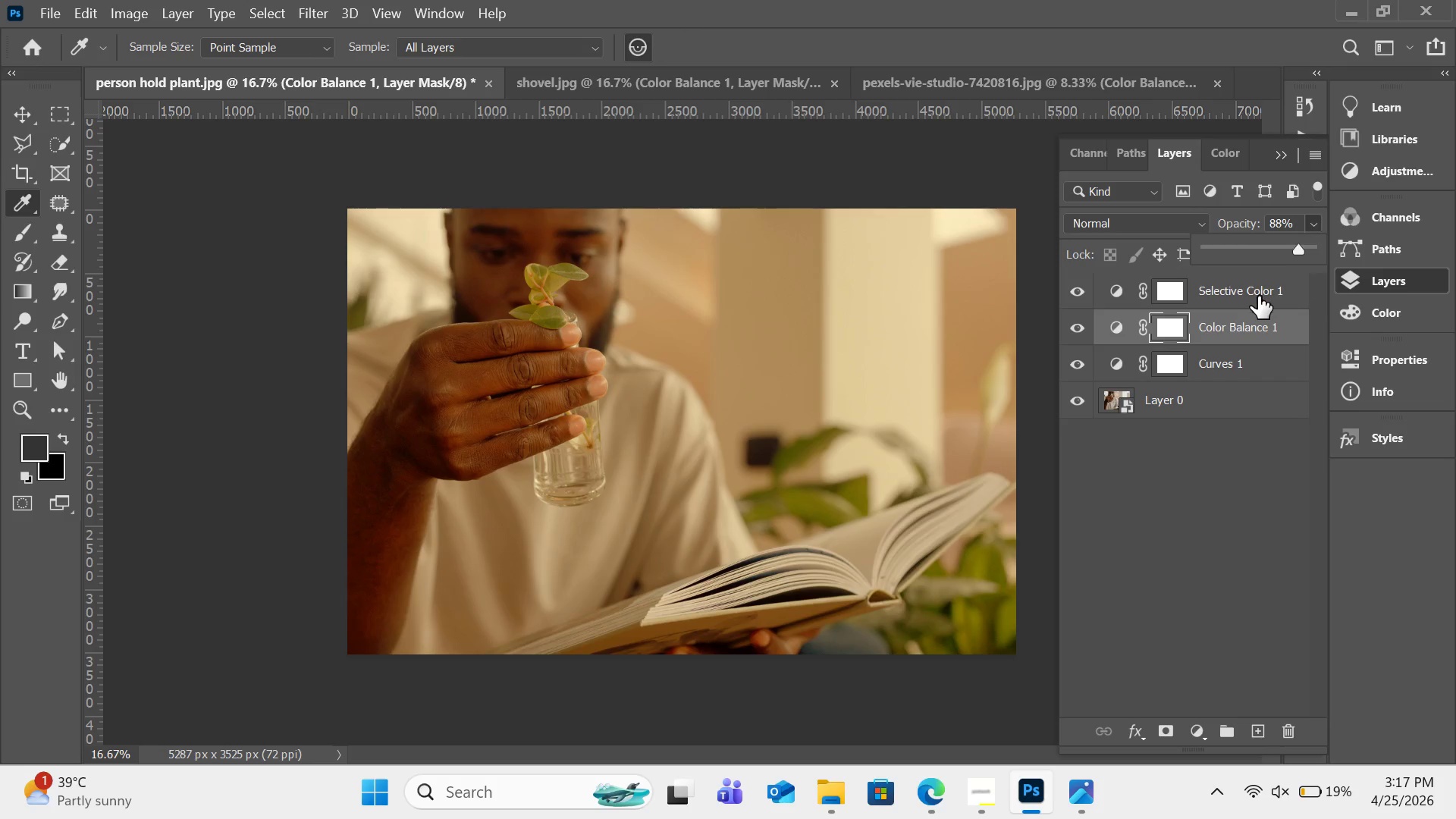 
left_click([1258, 296])
 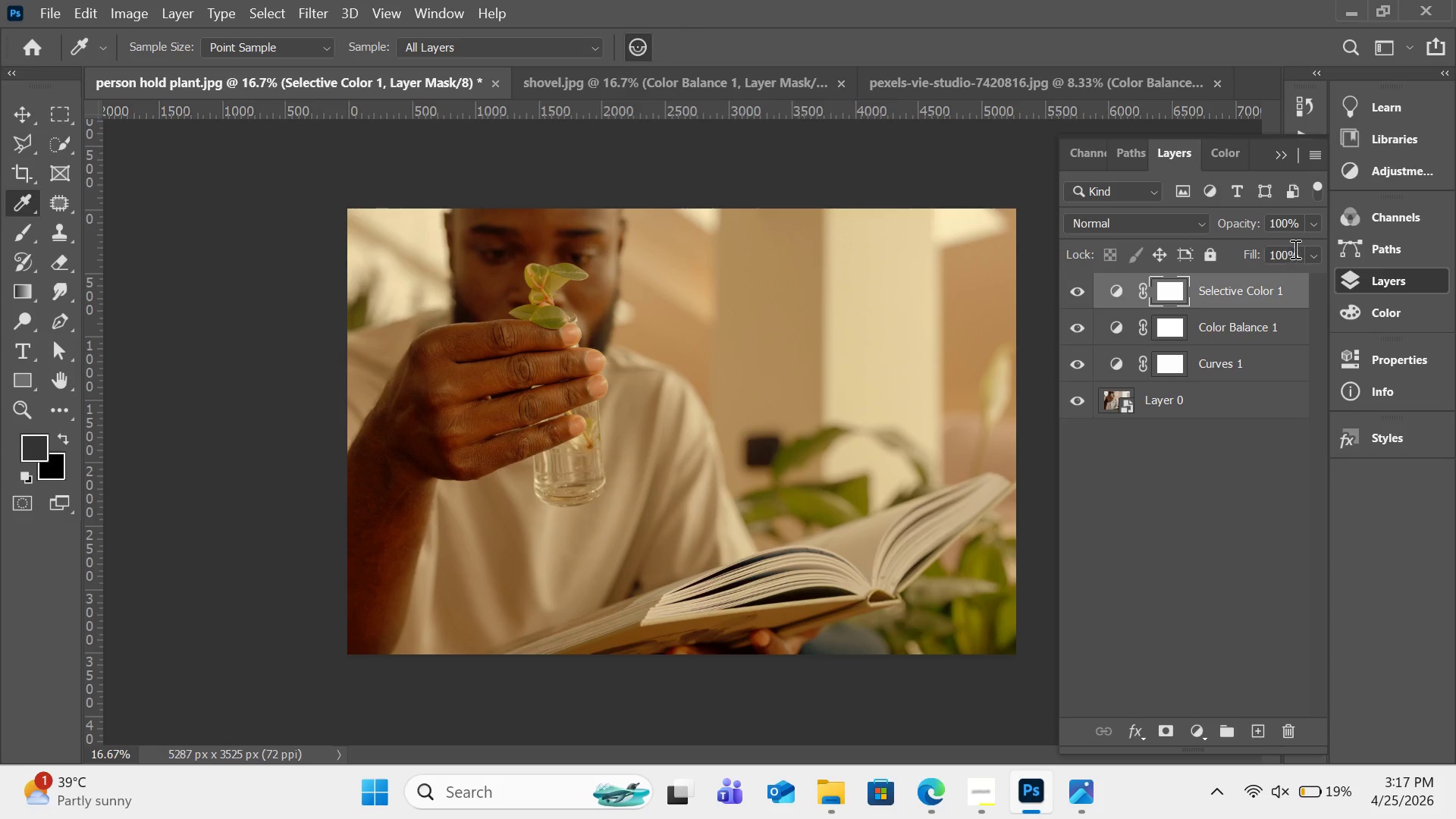 
left_click([1307, 227])
 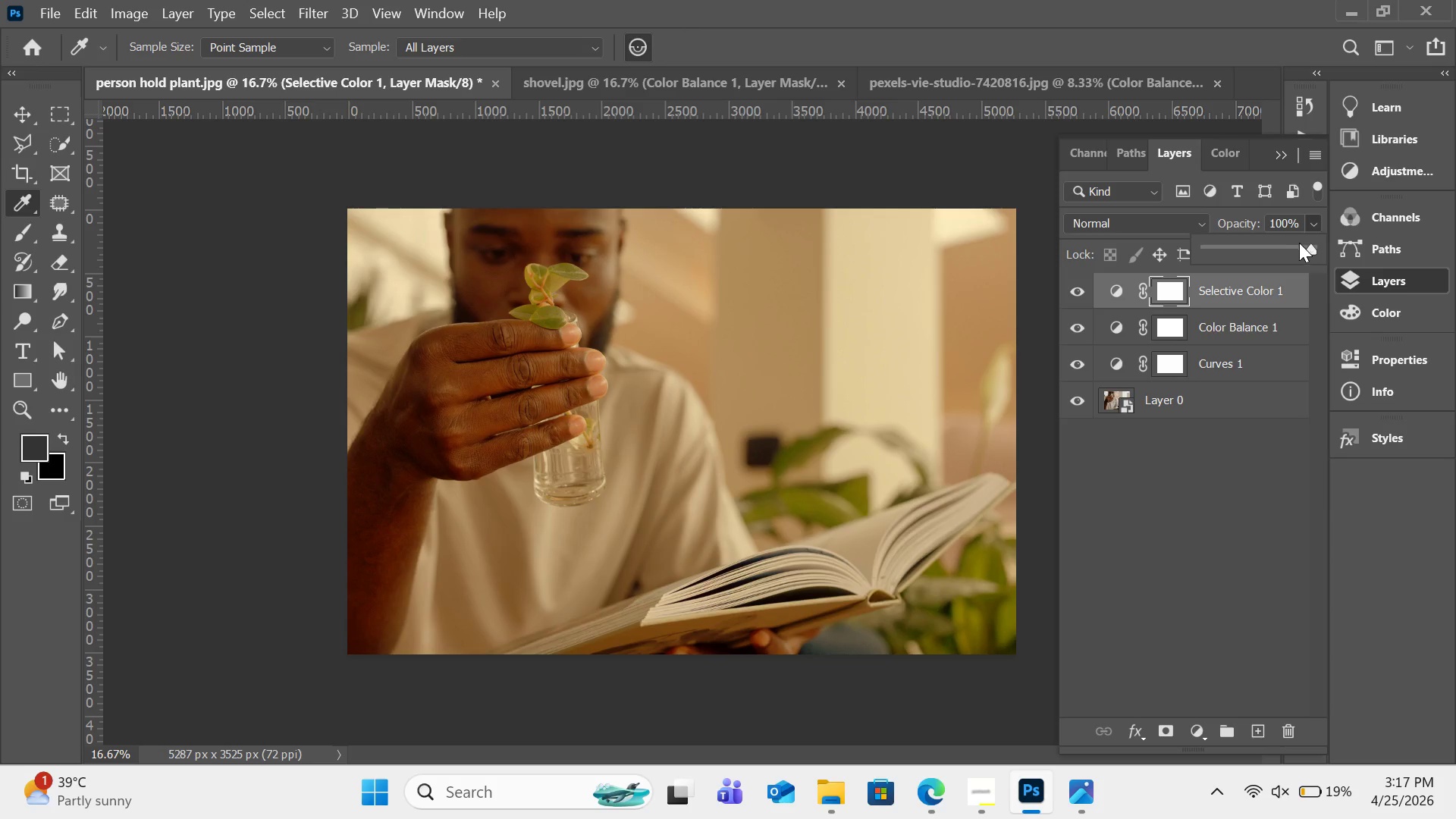 
left_click_drag(start_coordinate=[1299, 245], to_coordinate=[1272, 271])
 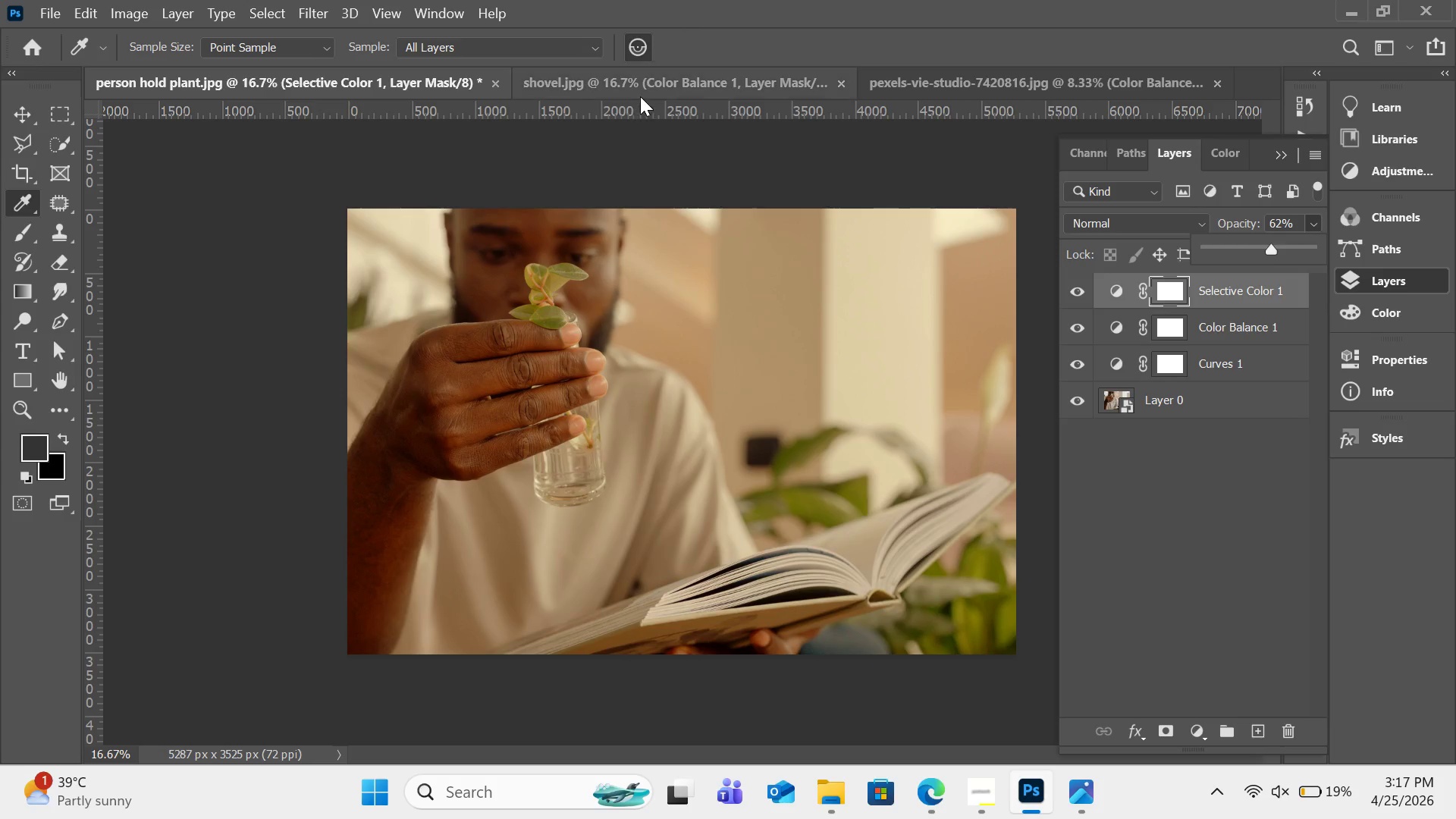 
left_click([640, 96])
 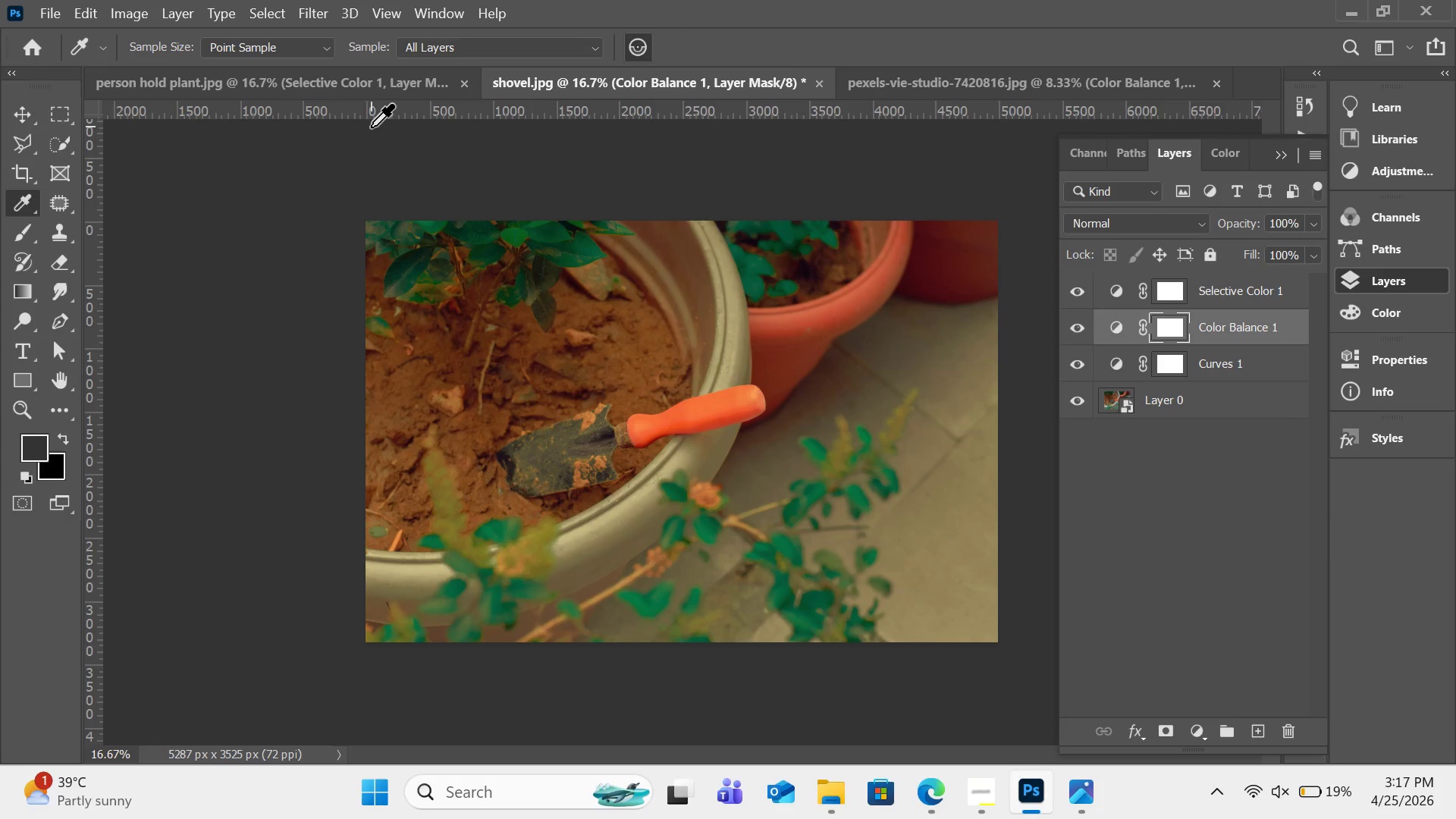 
left_click([376, 83])
 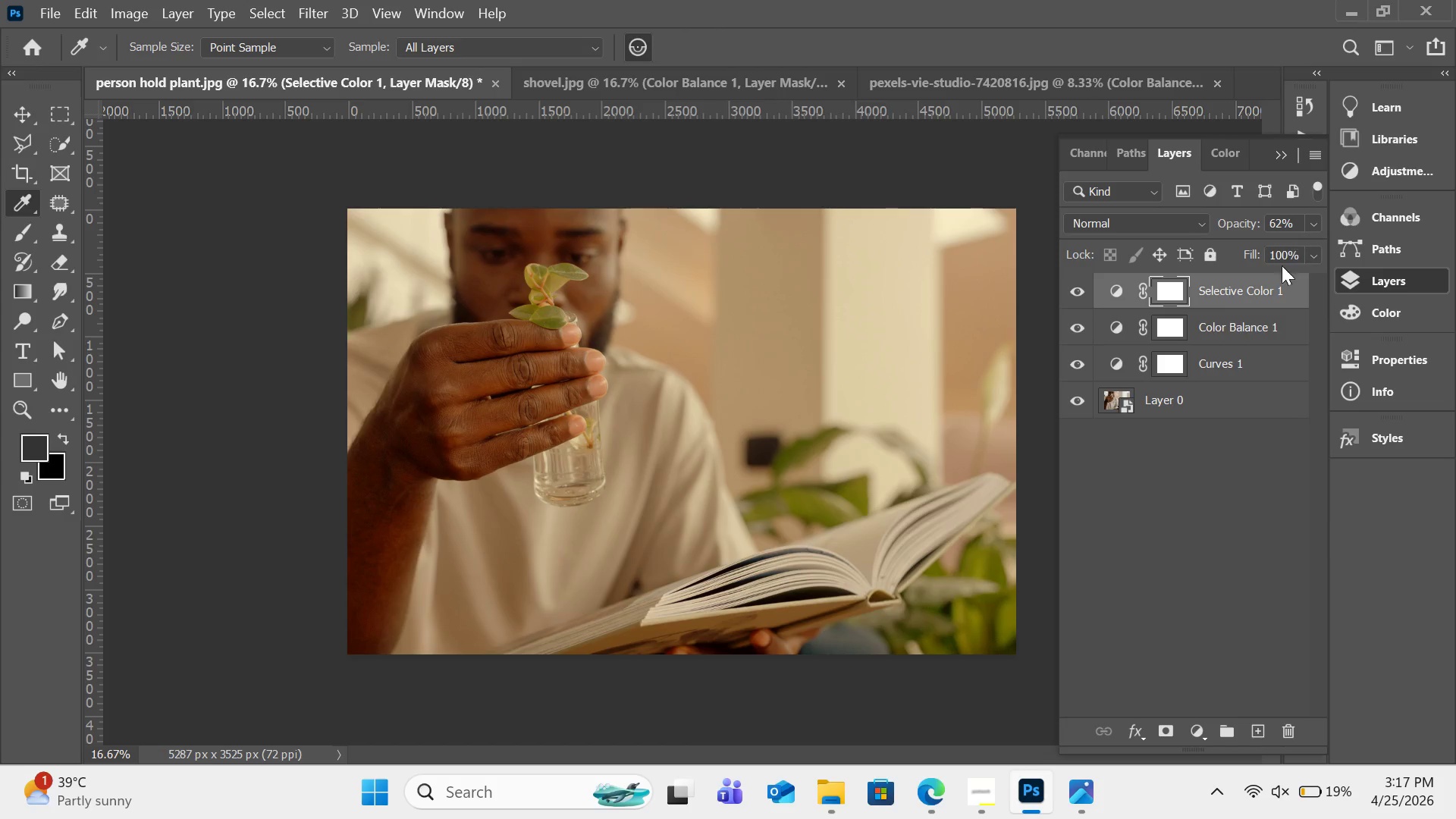 
left_click([1226, 369])
 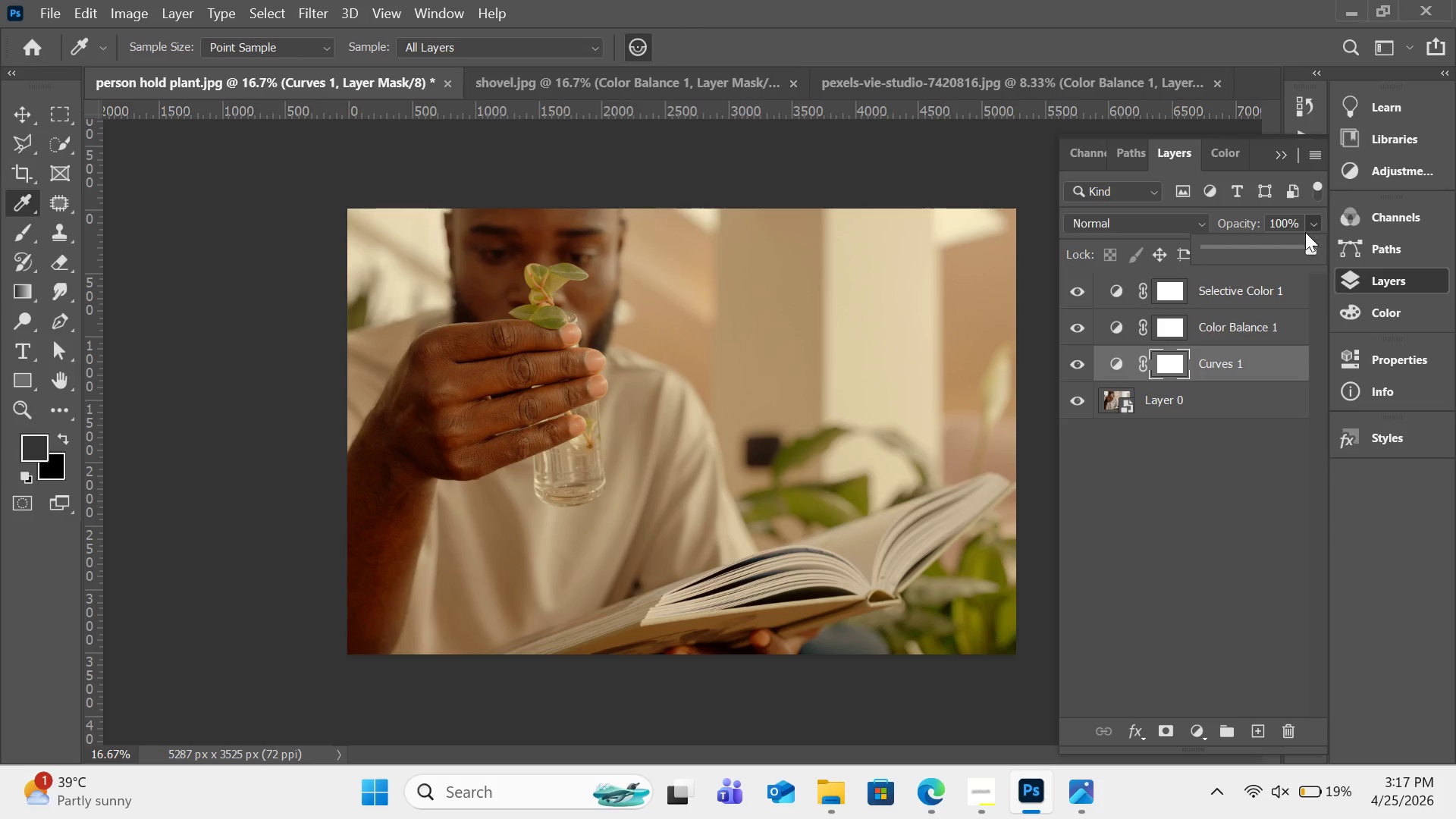 
left_click_drag(start_coordinate=[1307, 245], to_coordinate=[1332, 256])
 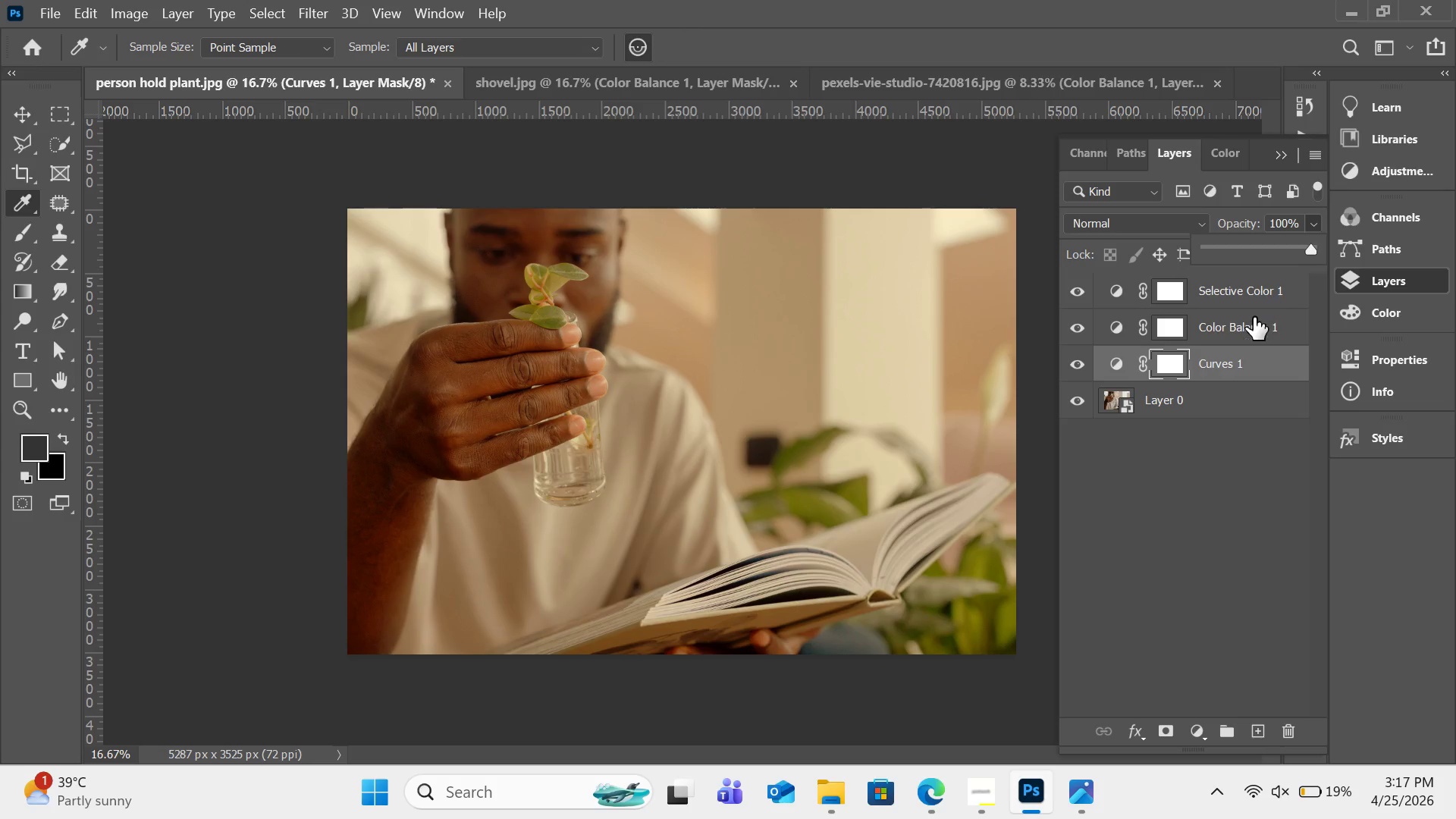 
left_click([1254, 317])
 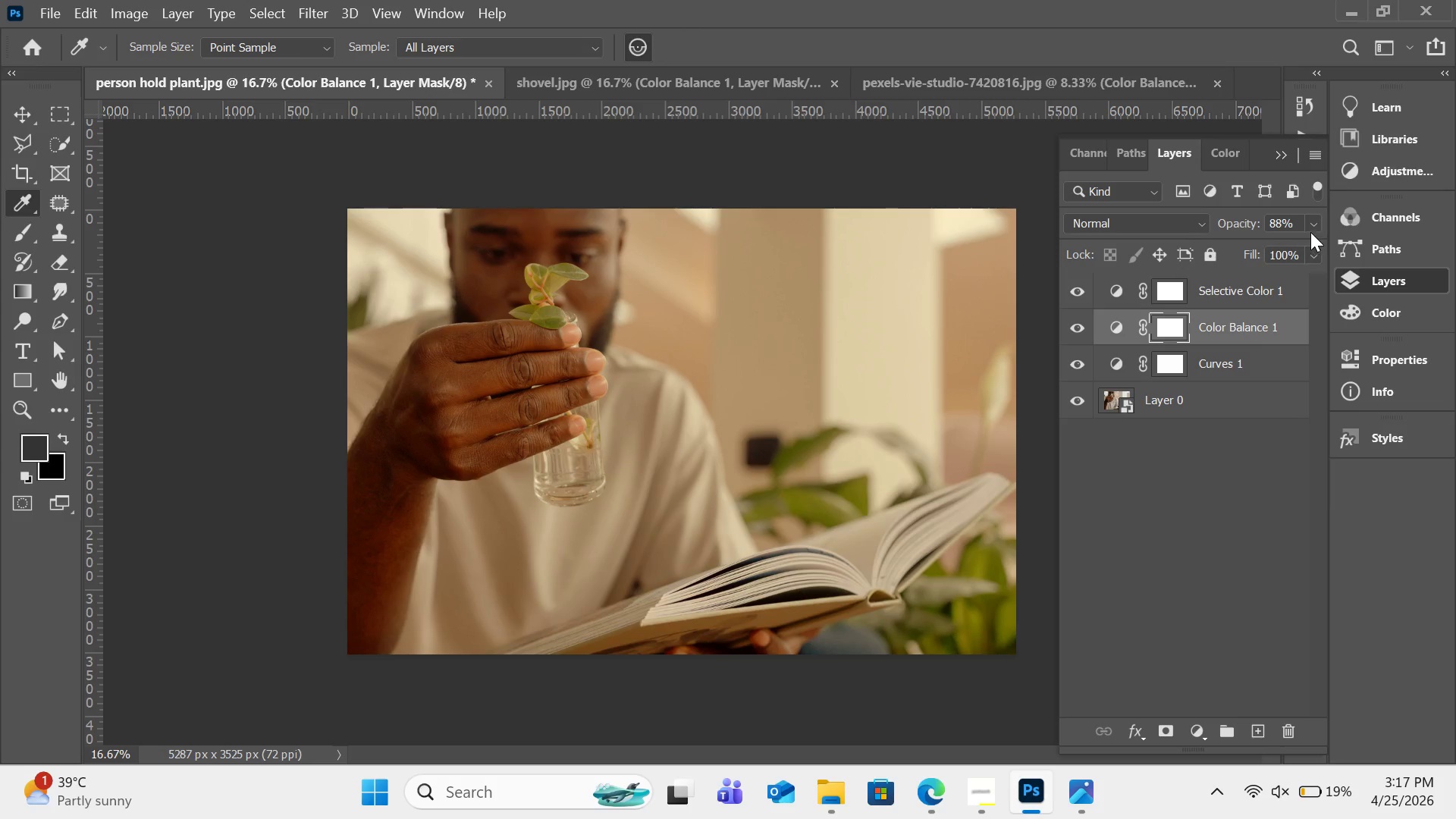 
left_click([1310, 230])
 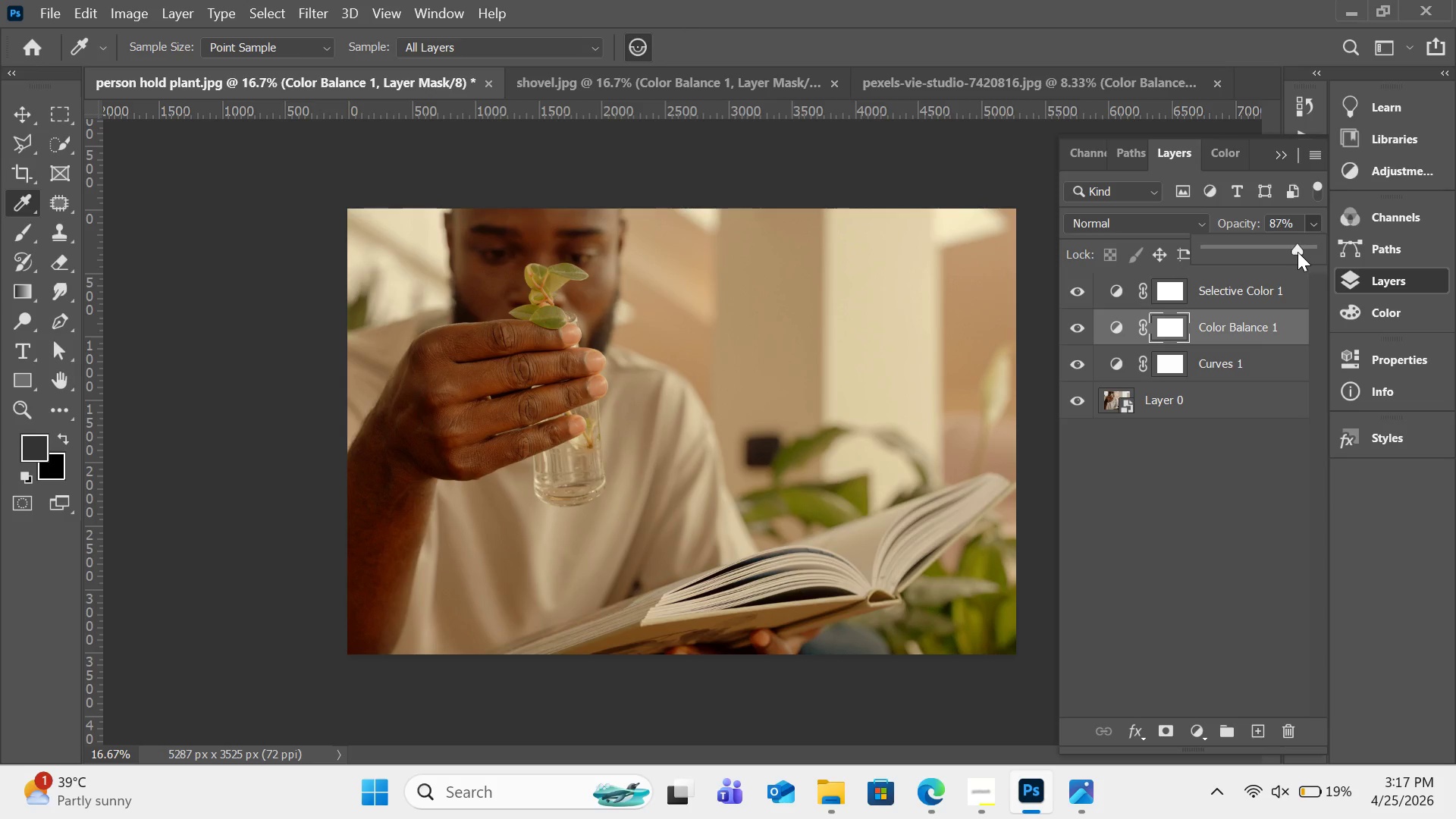 
left_click_drag(start_coordinate=[1298, 252], to_coordinate=[1246, 266])
 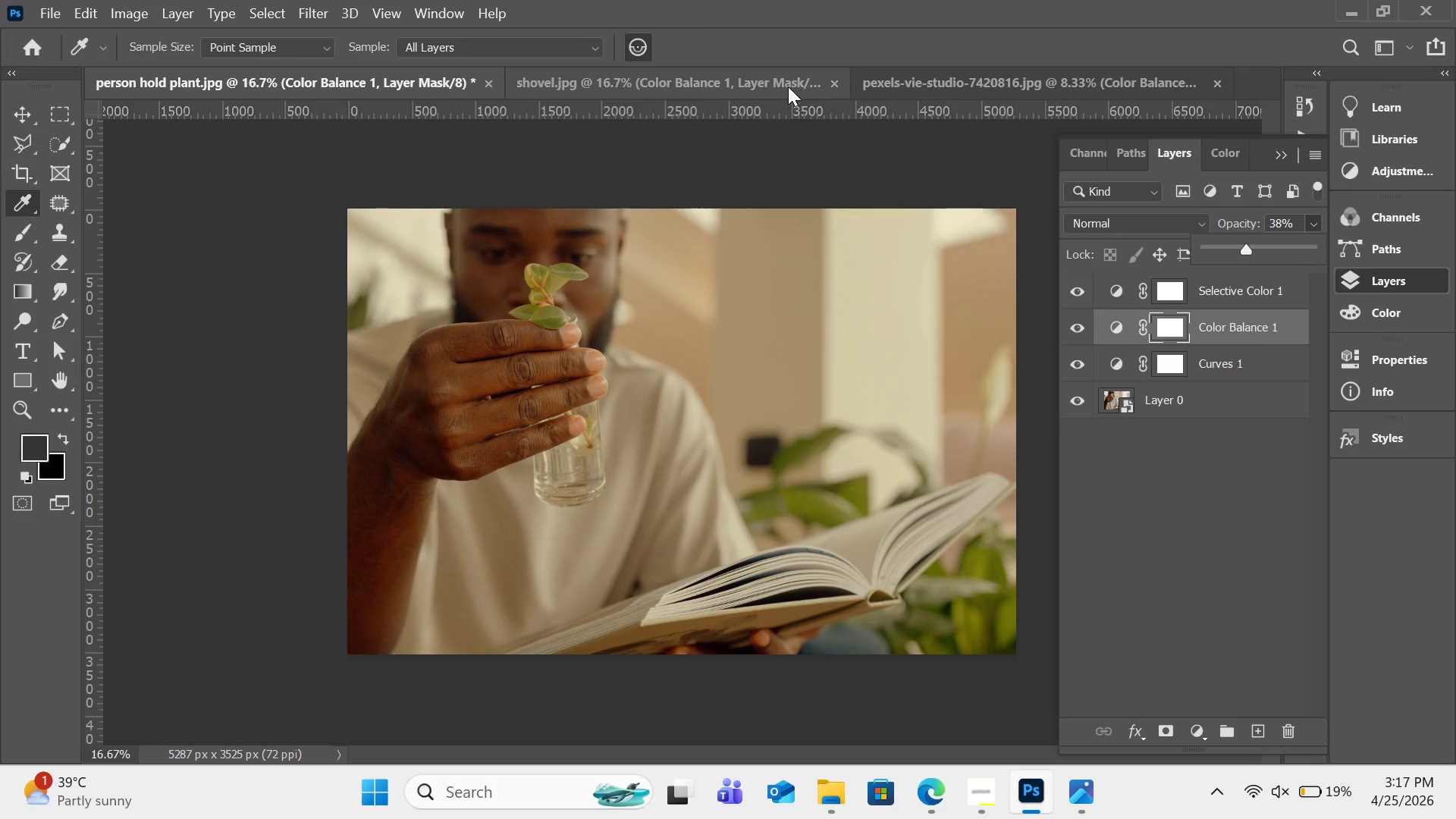 
left_click([786, 86])
 